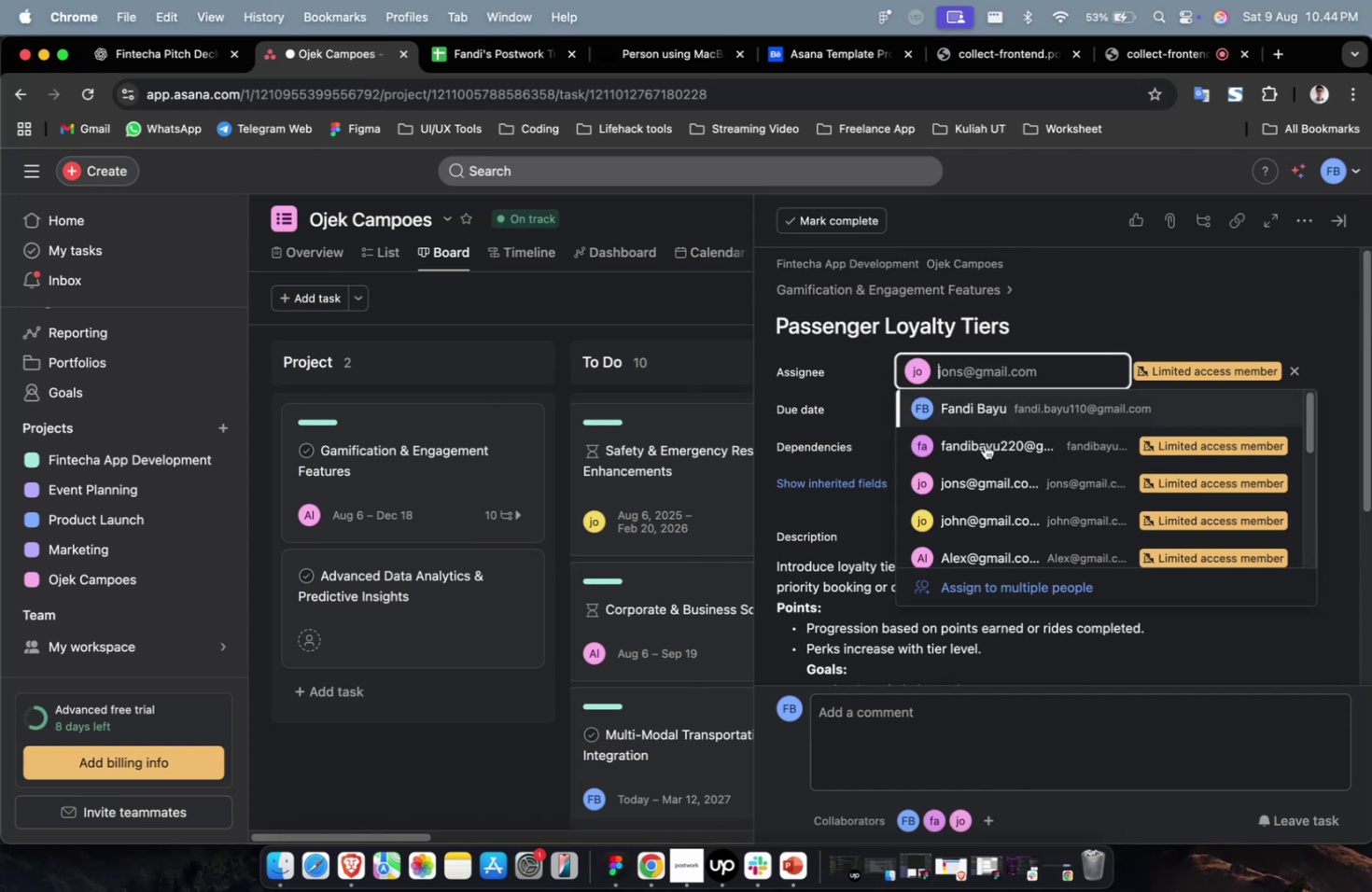 
scroll: coordinate [980, 490], scroll_direction: down, amount: 19.0
 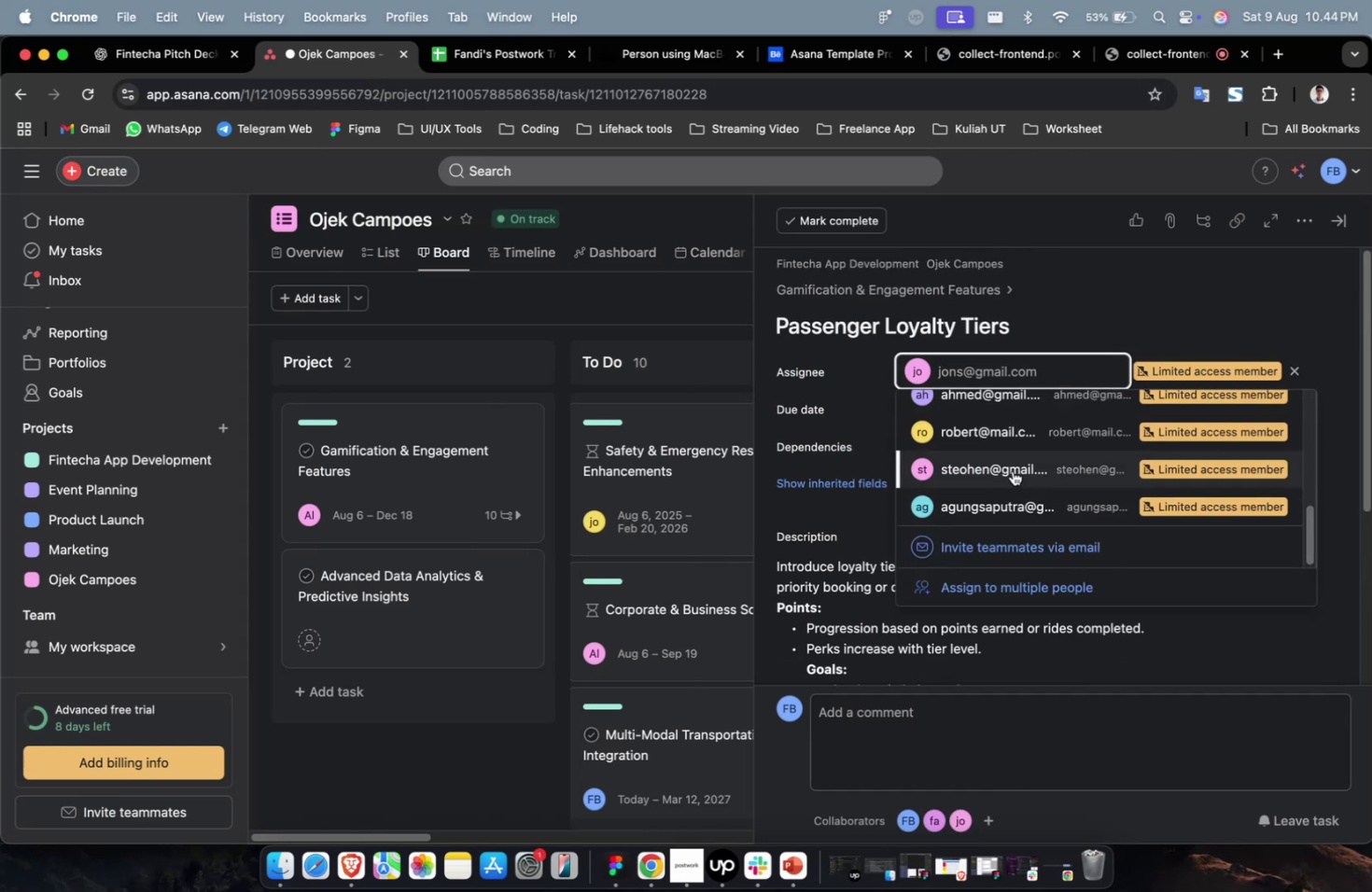 
left_click([1012, 470])
 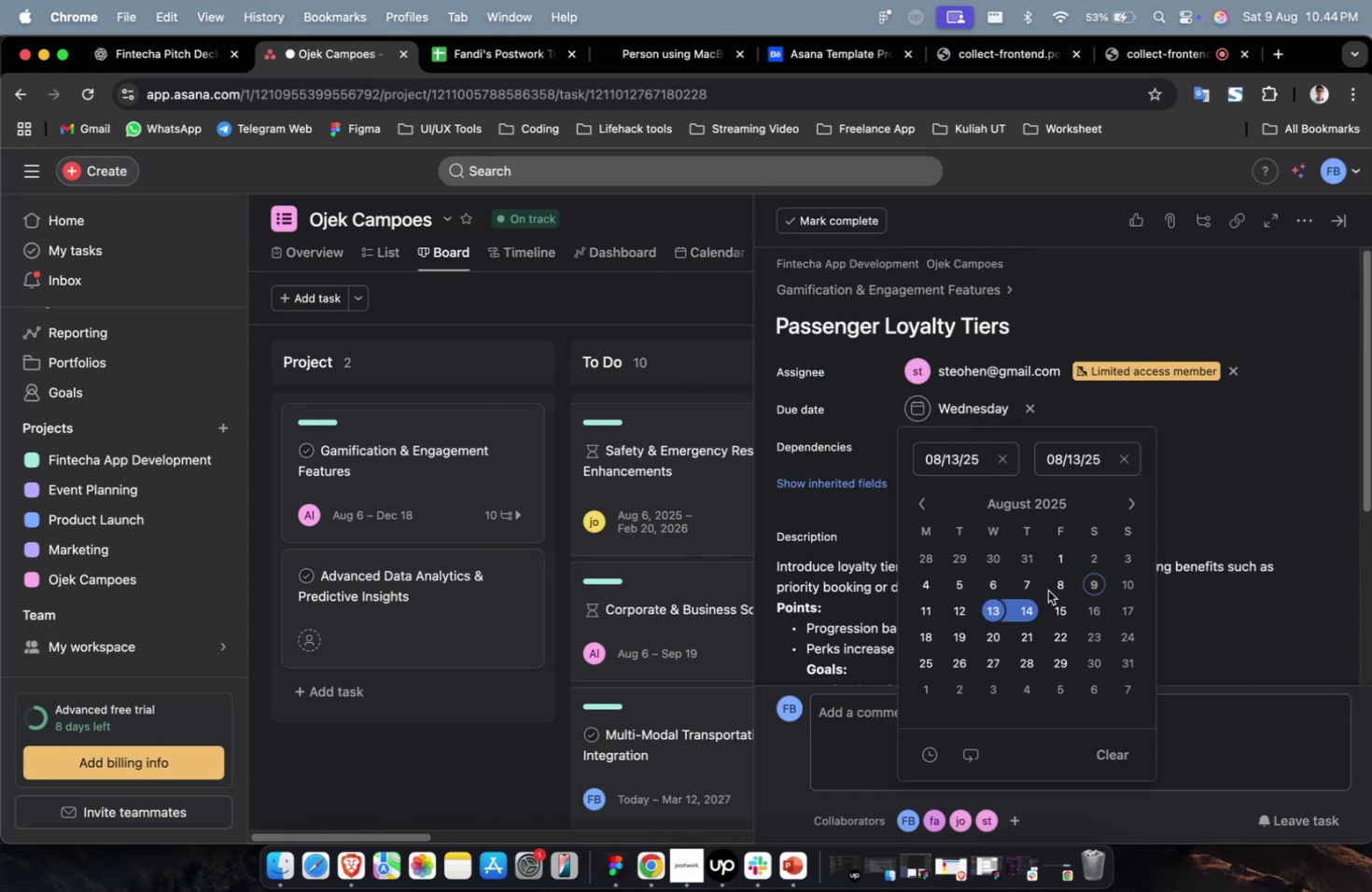 
triple_click([1127, 509])
 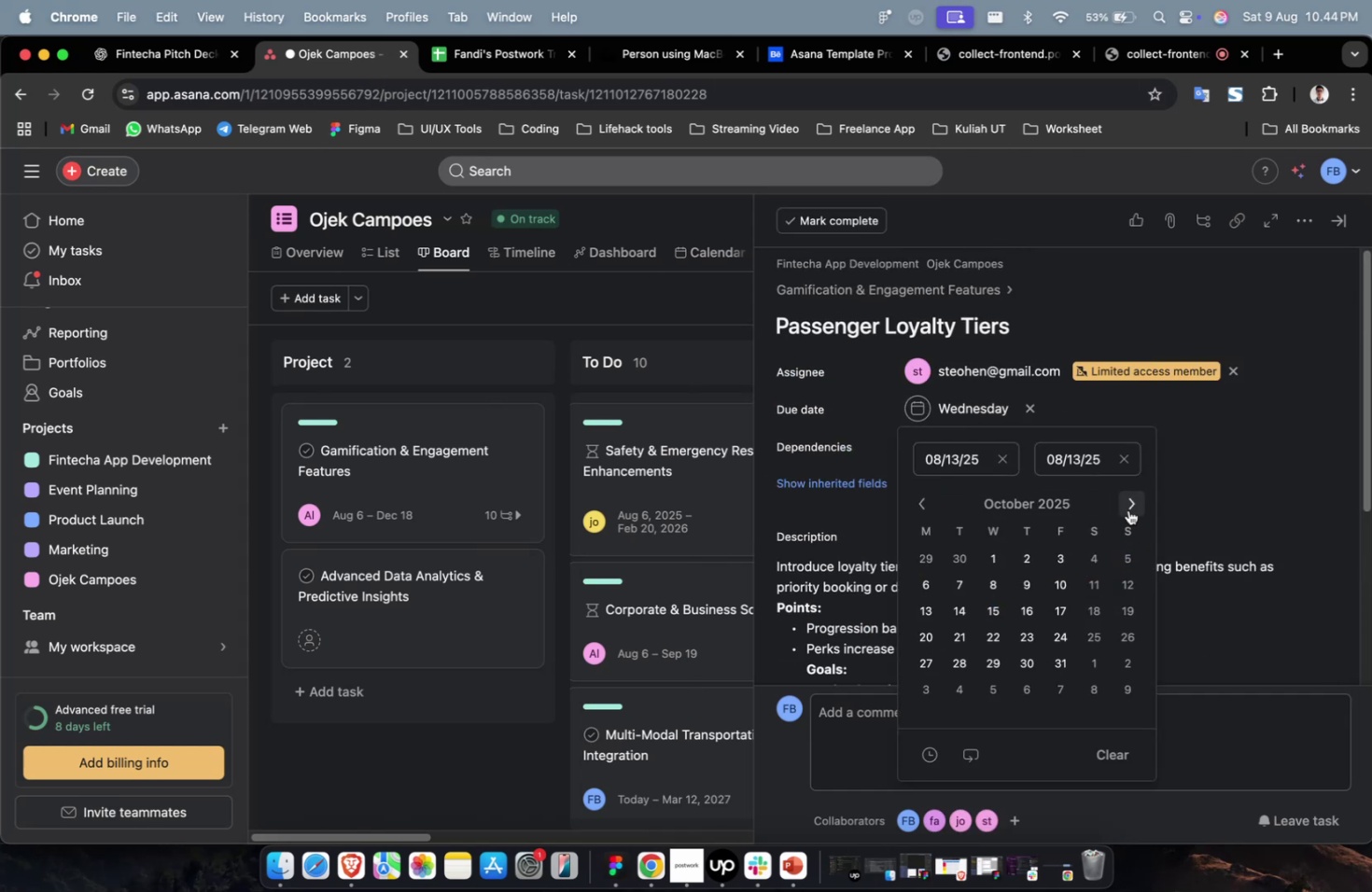 
triple_click([1127, 509])
 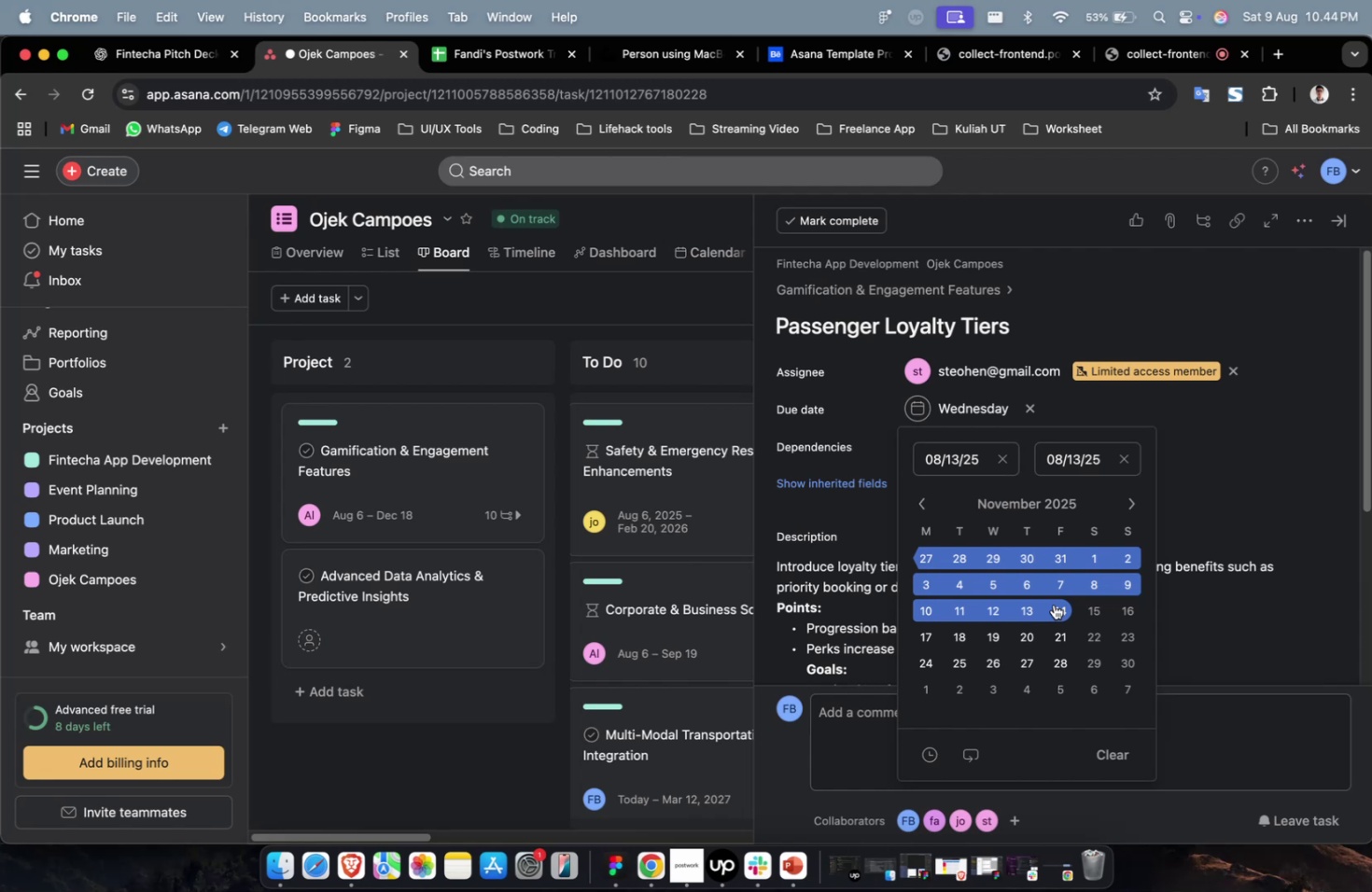 
triple_click([1055, 611])
 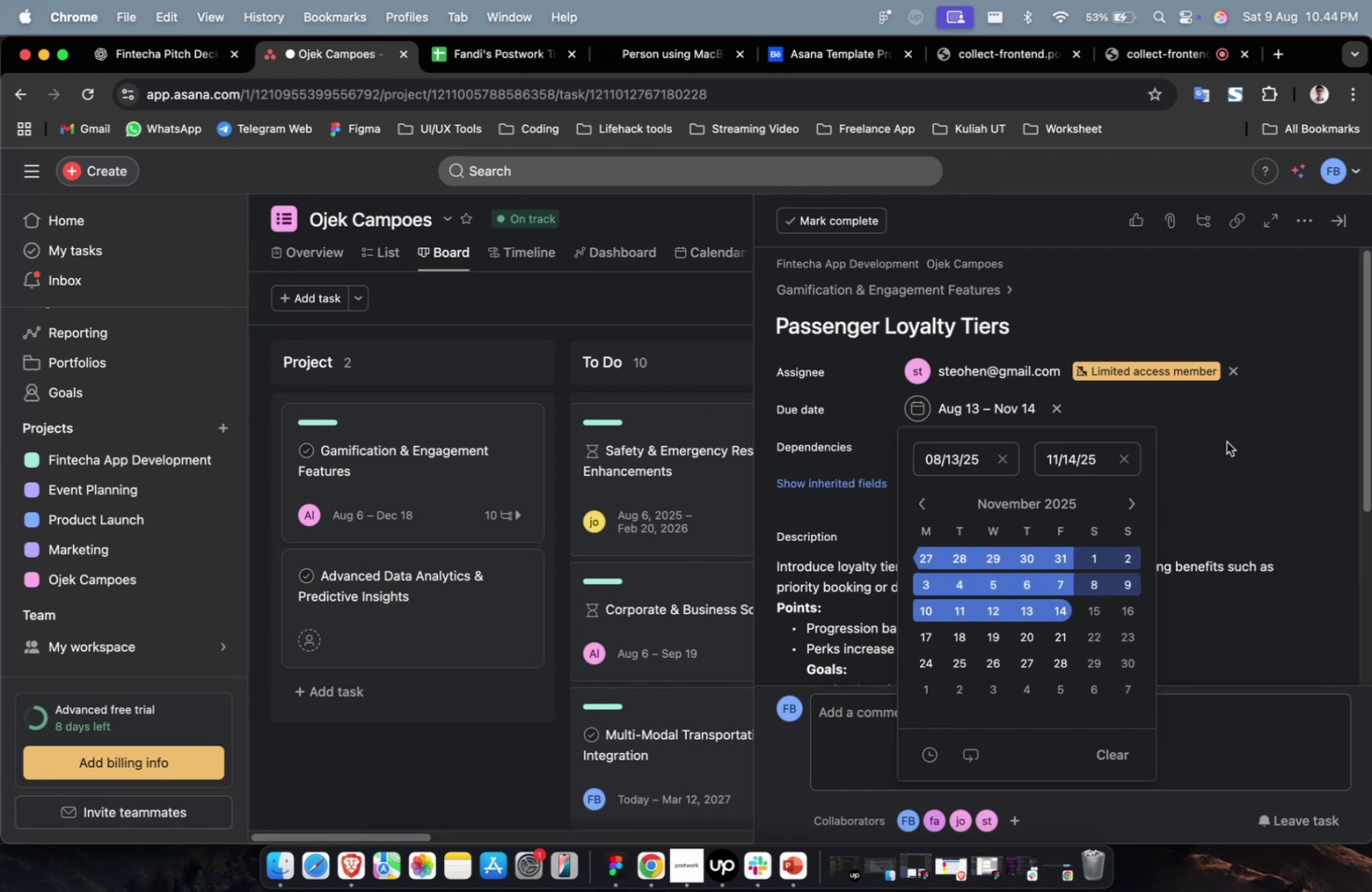 
triple_click([1226, 439])
 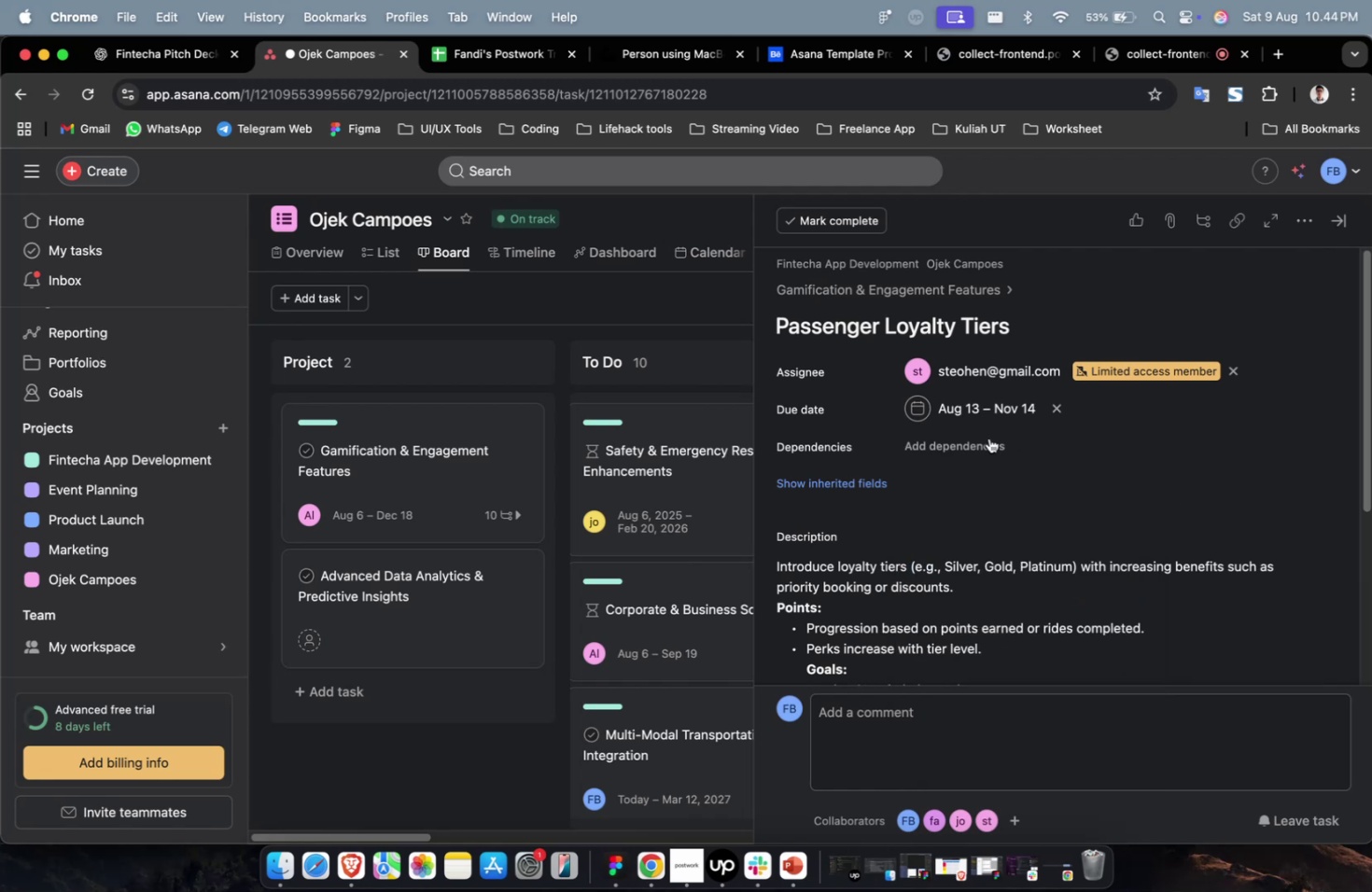 
triple_click([983, 438])
 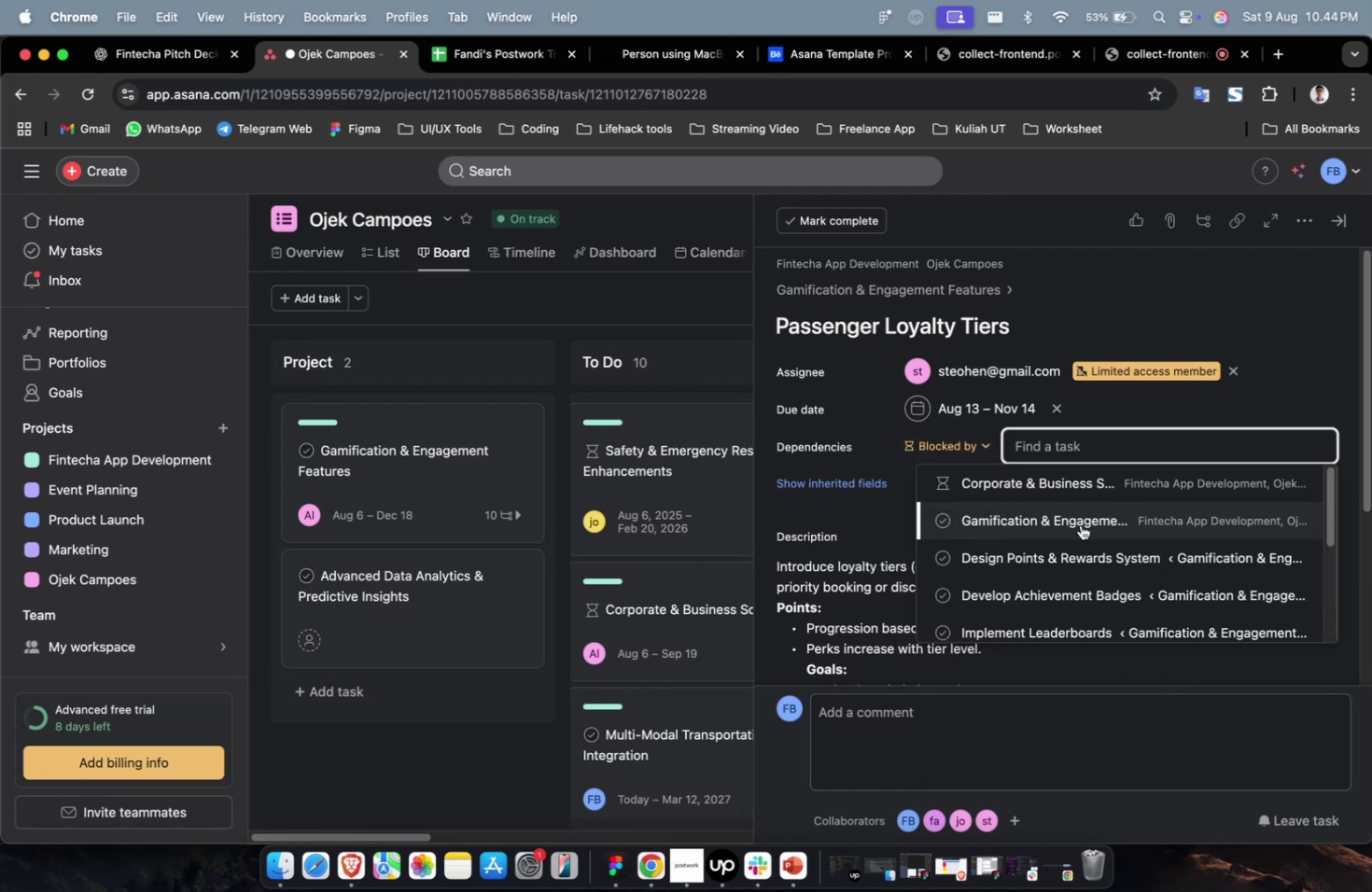 
left_click([1080, 524])
 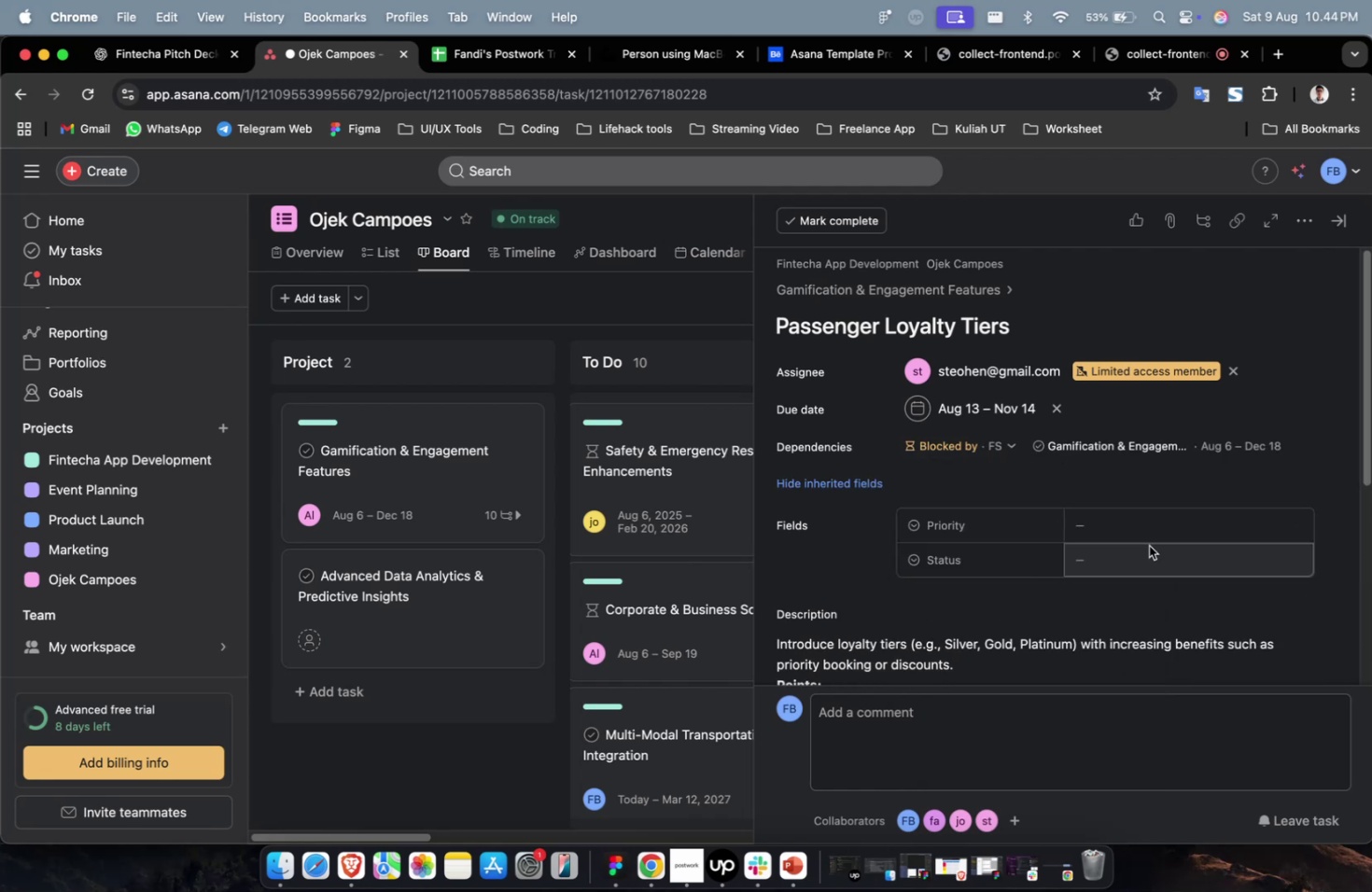 
triple_click([1148, 527])
 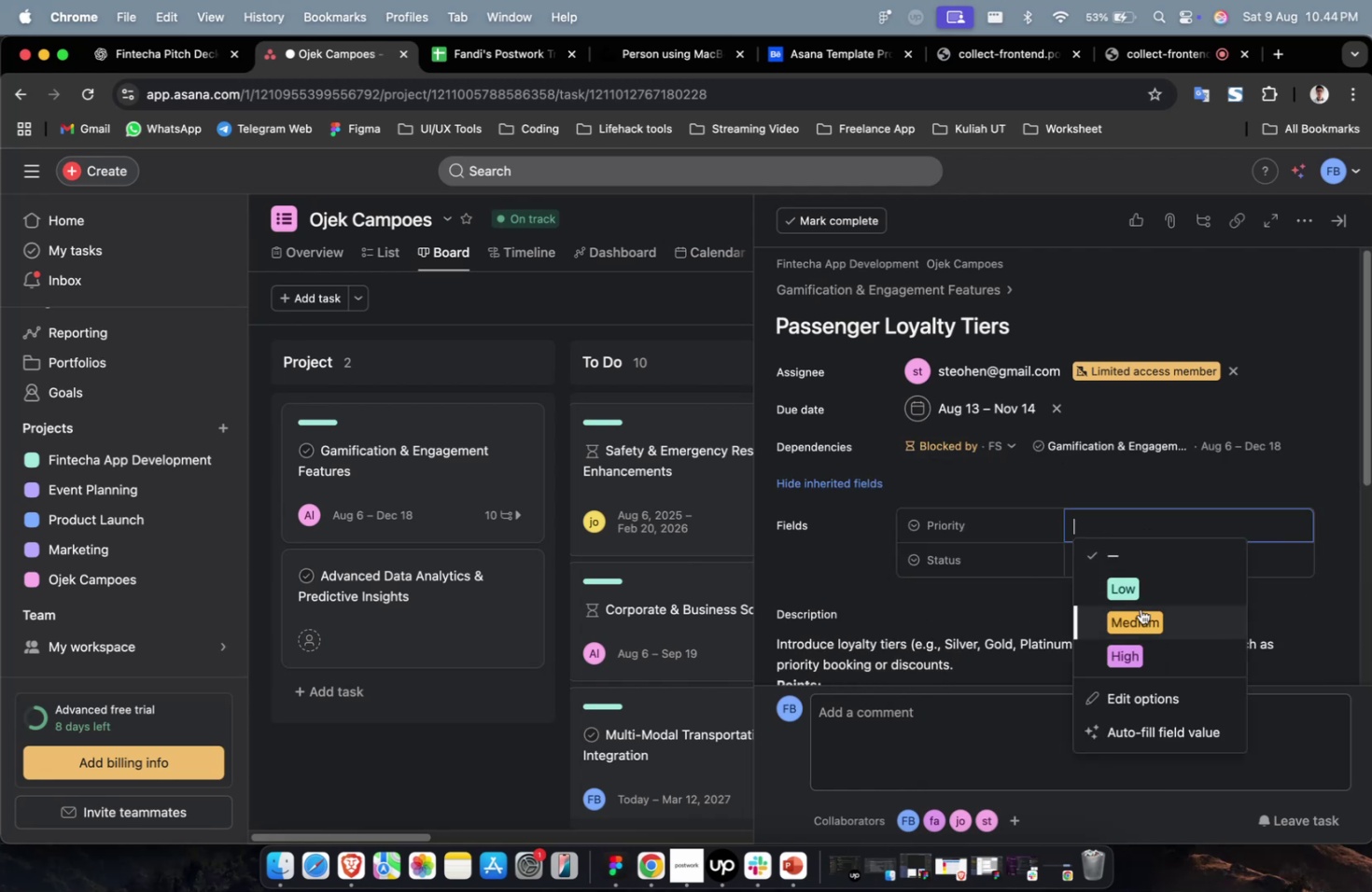 
triple_click([1141, 616])
 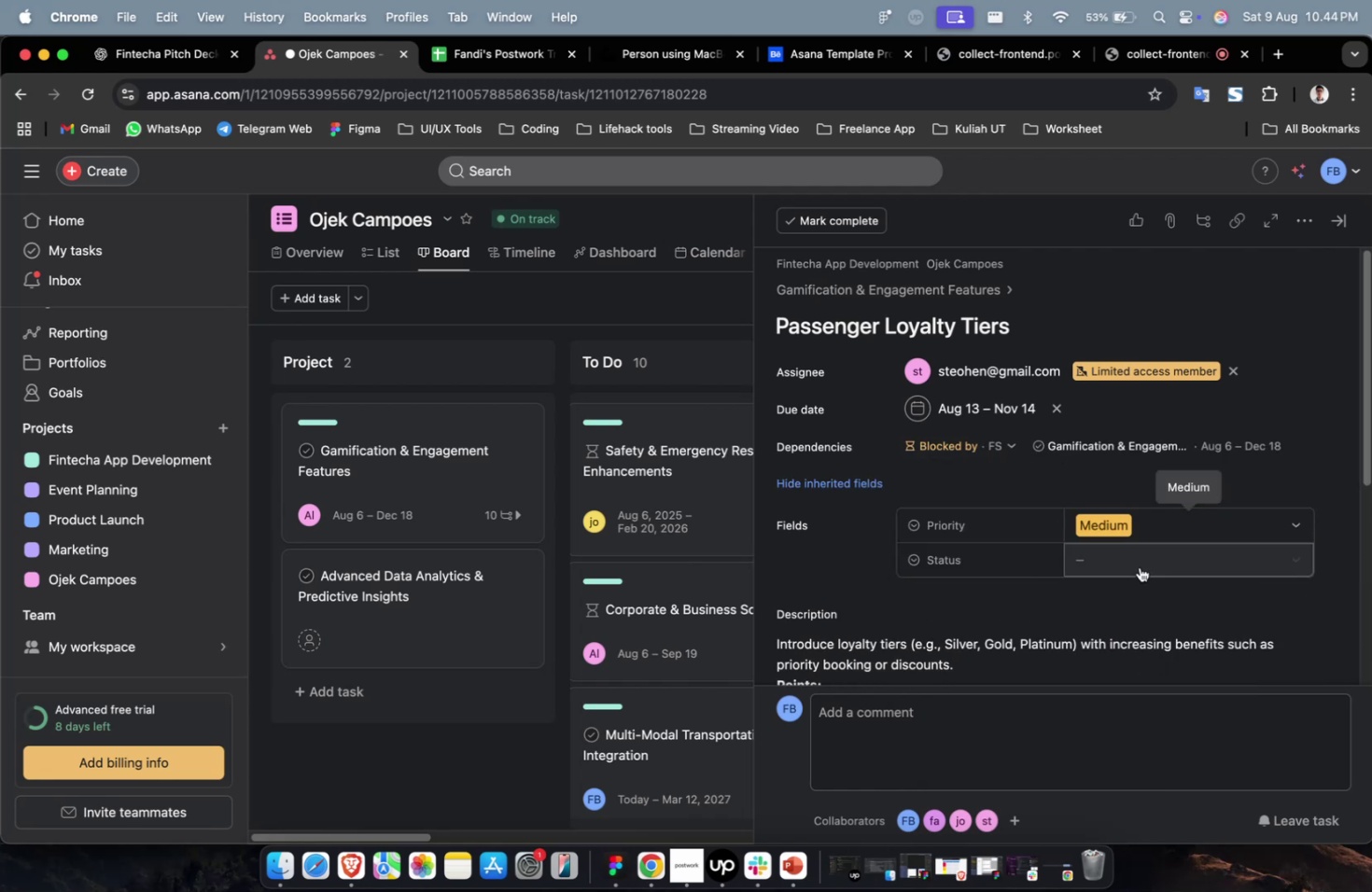 
triple_click([1139, 566])
 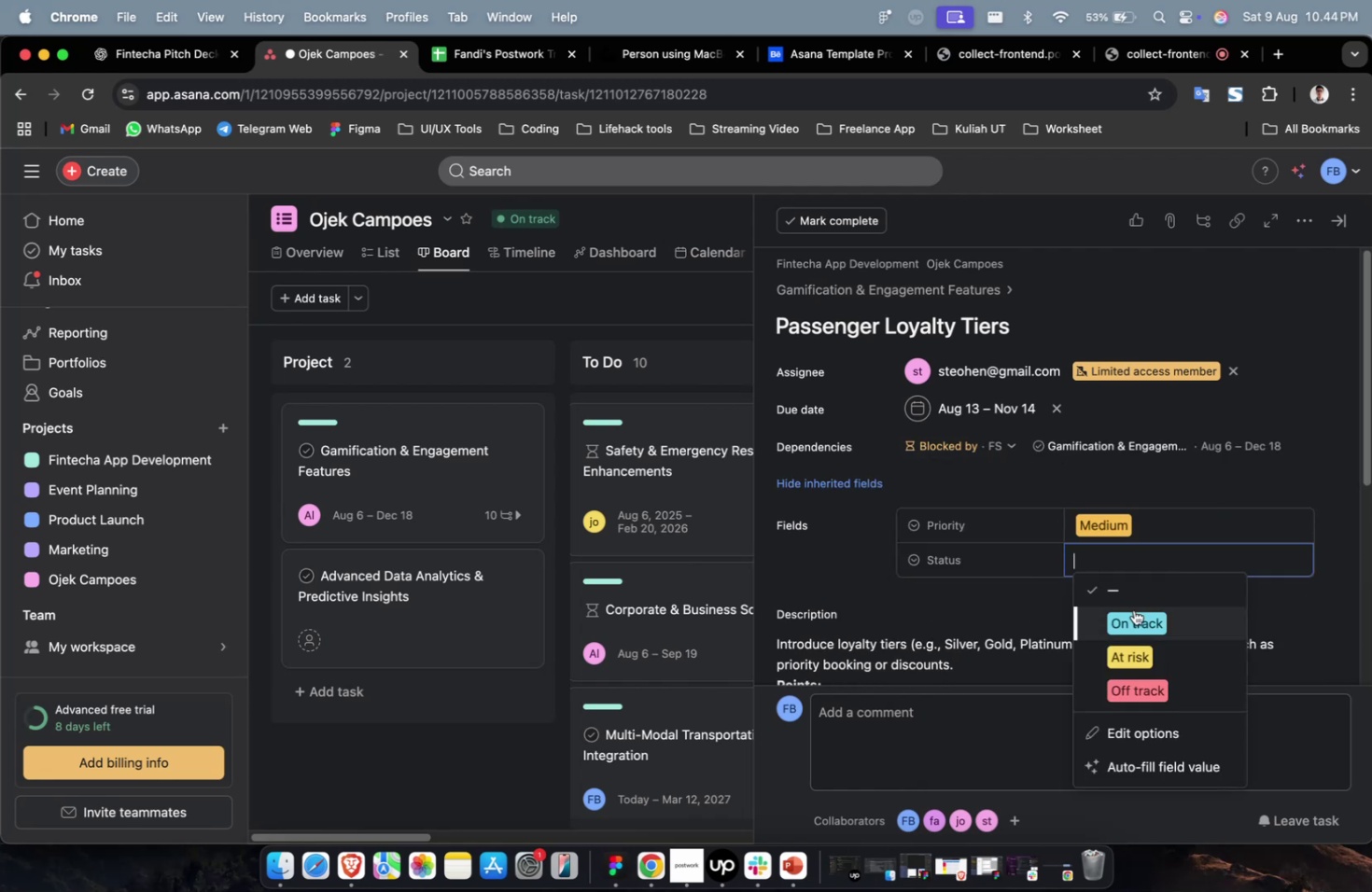 
triple_click([1133, 609])
 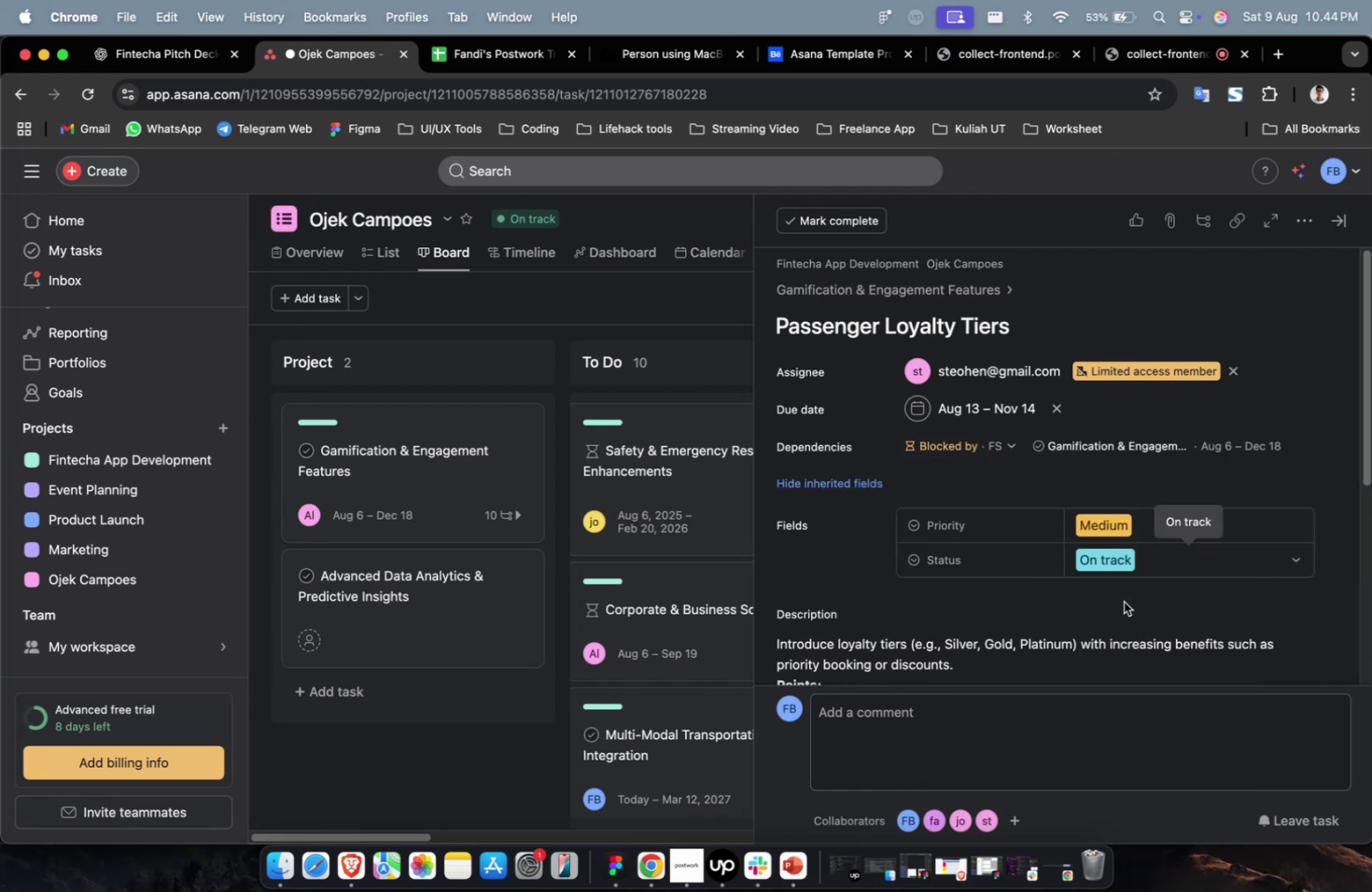 
scroll: coordinate [1123, 601], scroll_direction: up, amount: 6.0
 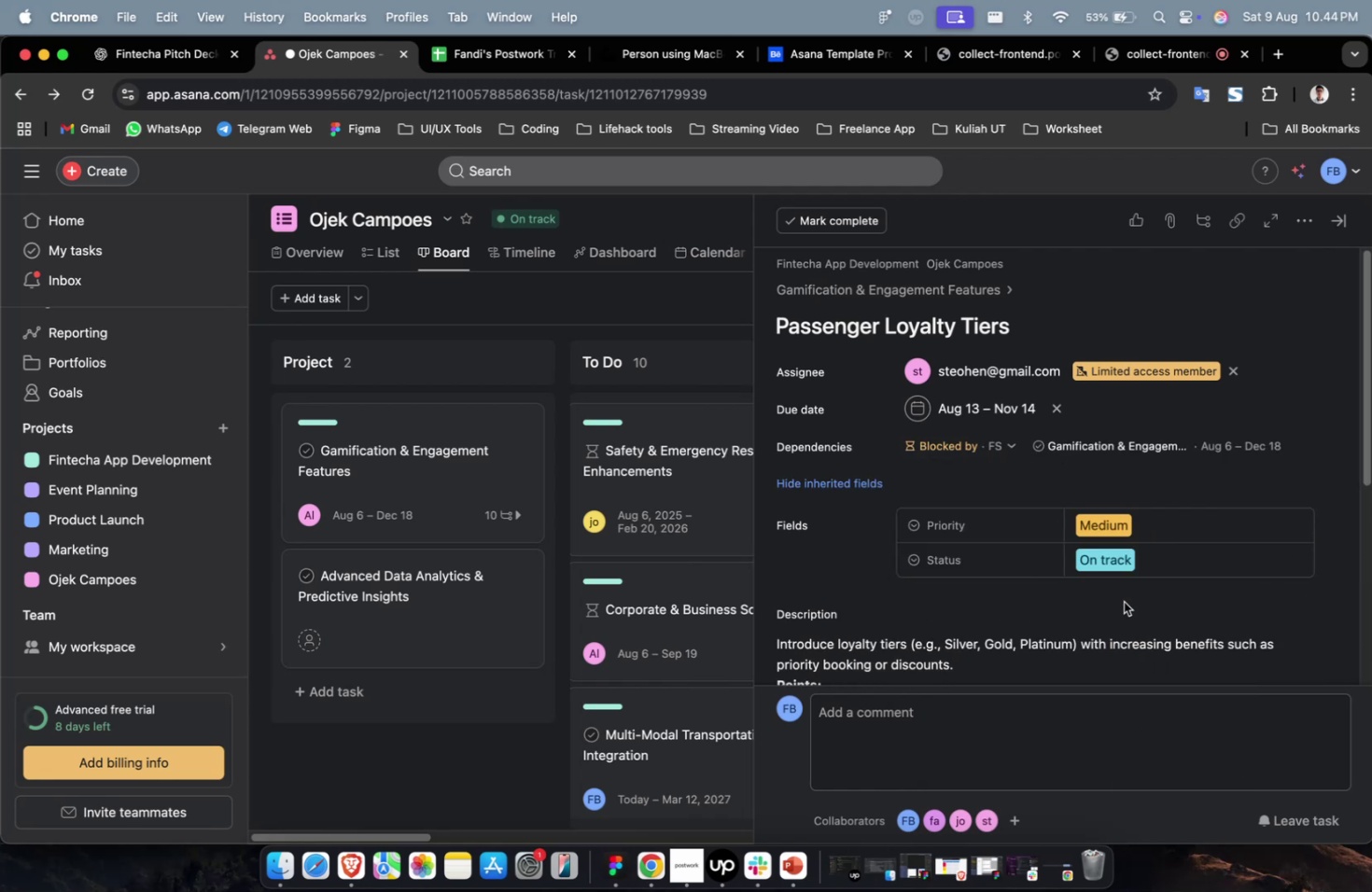 
scroll: coordinate [1124, 591], scroll_direction: down, amount: 34.0
 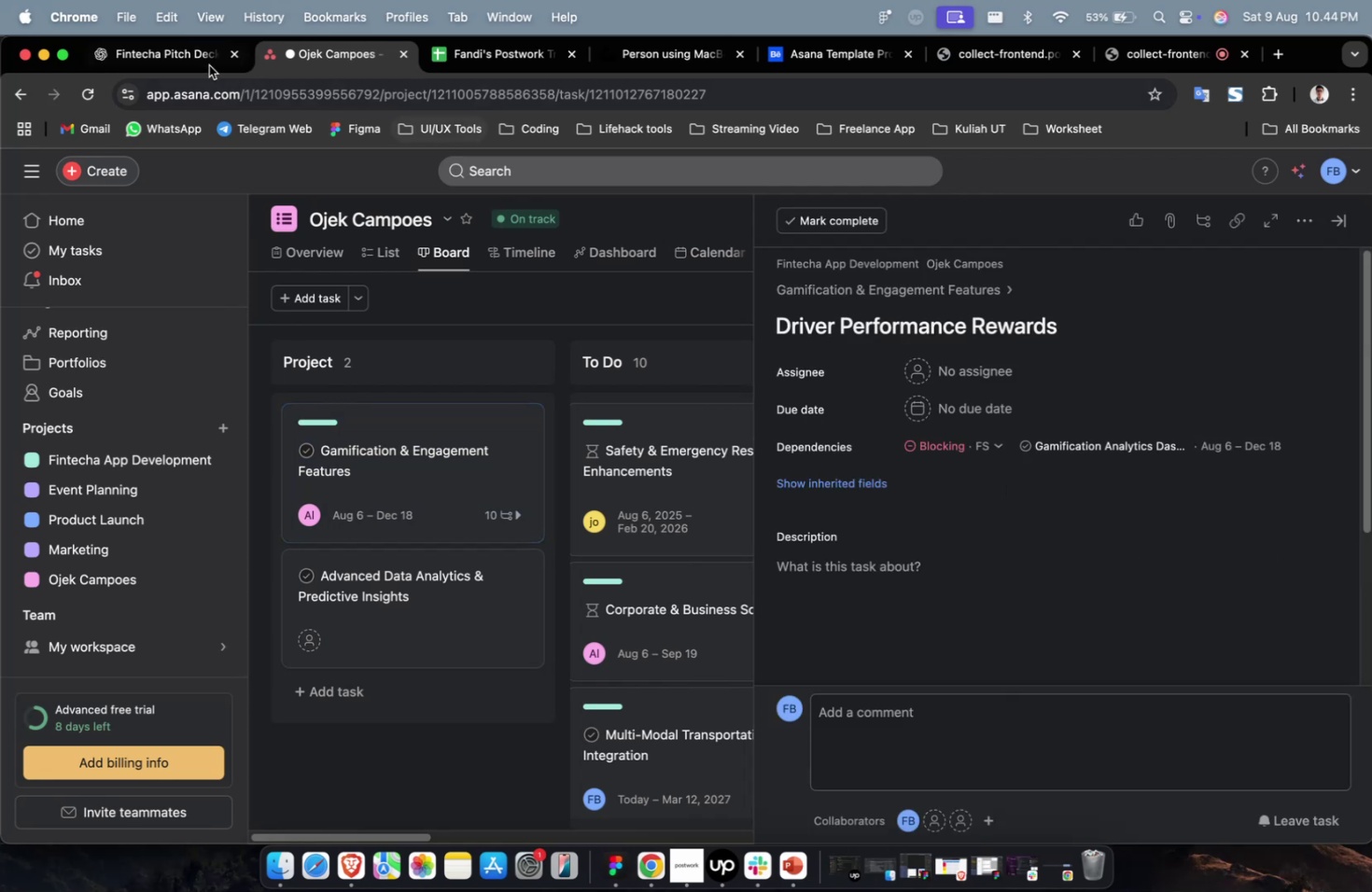 
scroll: coordinate [726, 423], scroll_direction: up, amount: 9.0
 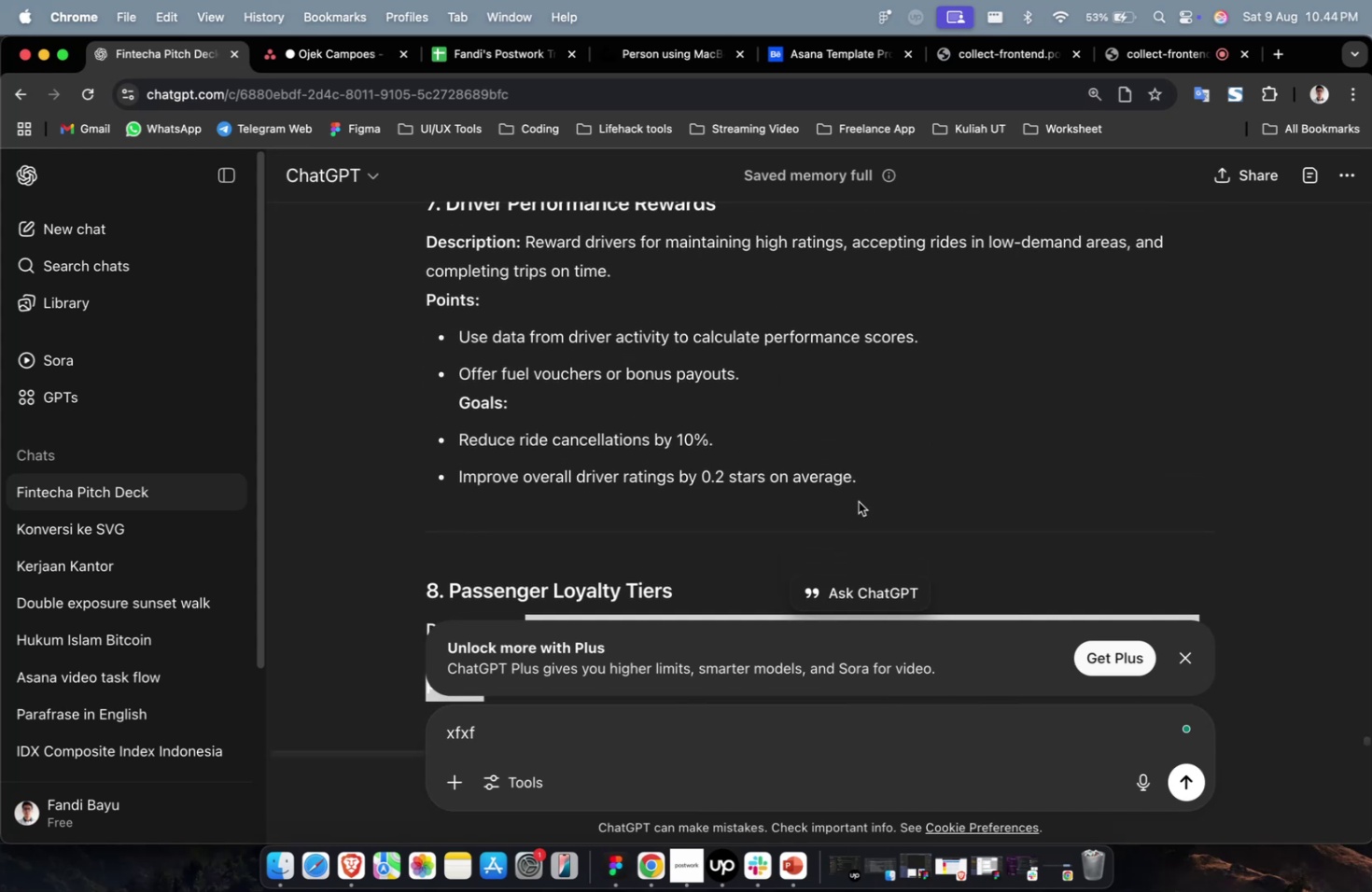 
left_click_drag(start_coordinate=[875, 483], to_coordinate=[528, 251])
 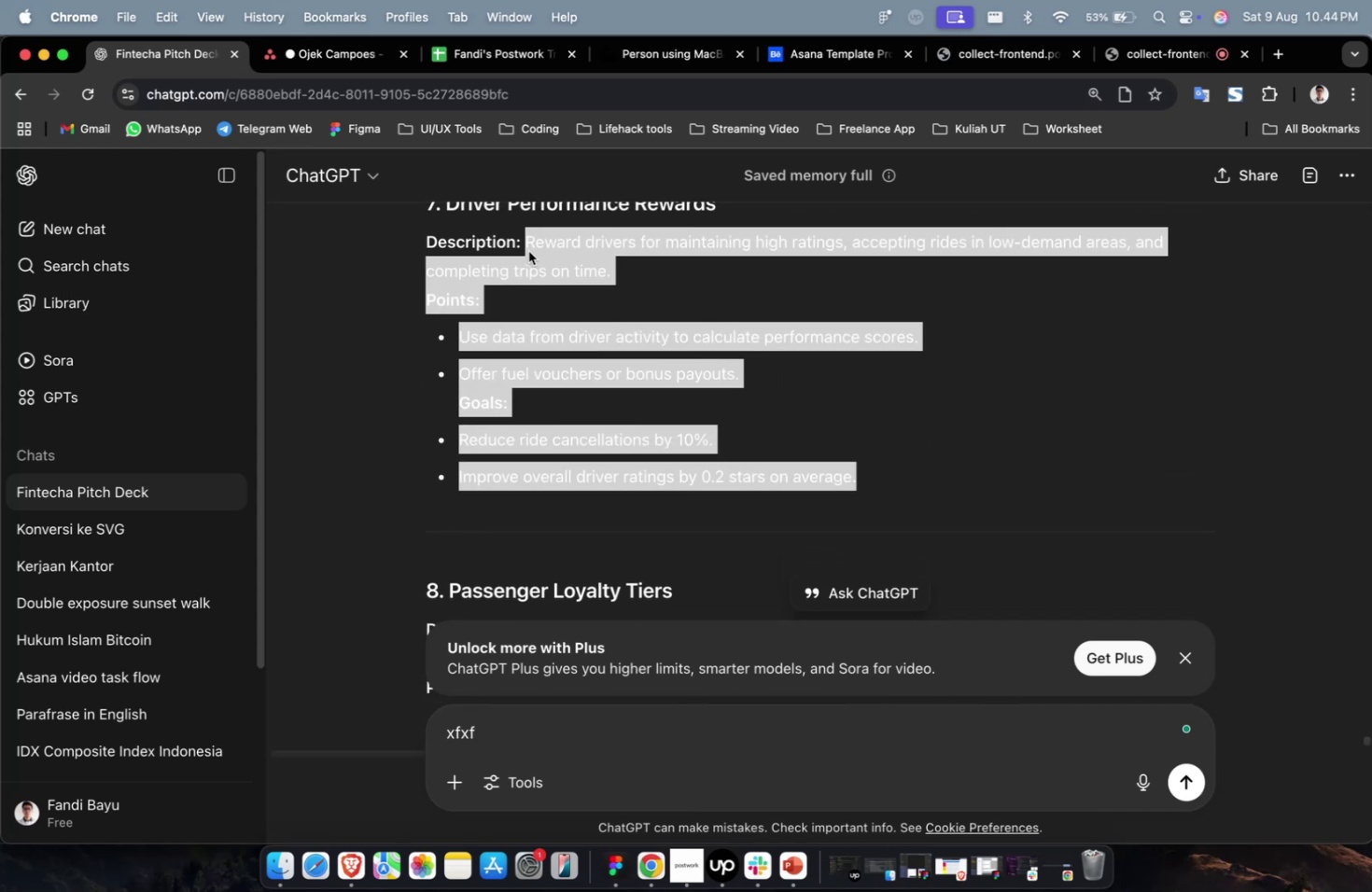 
key(Meta+CommandLeft)
 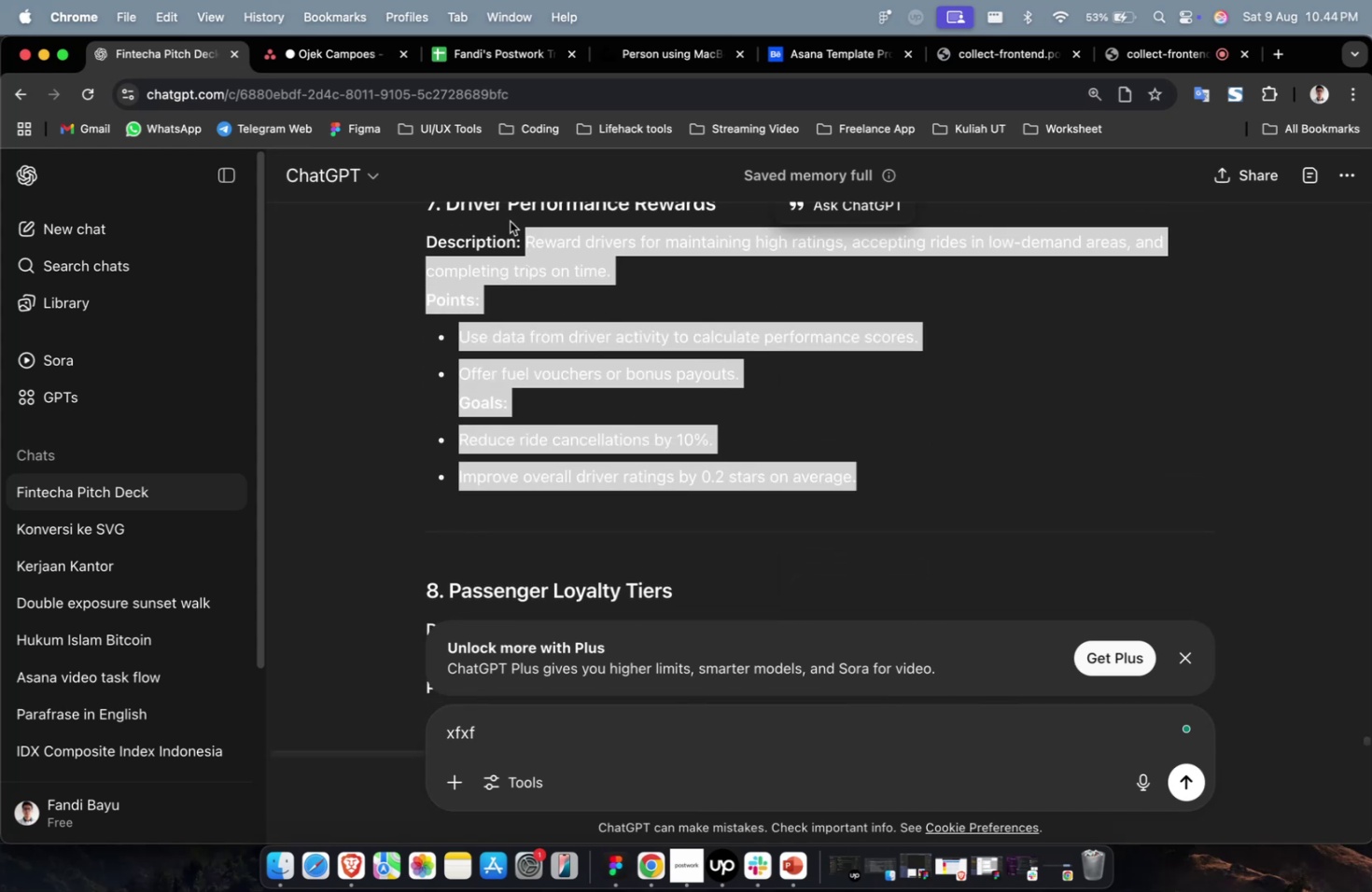 
key(Meta+C)
 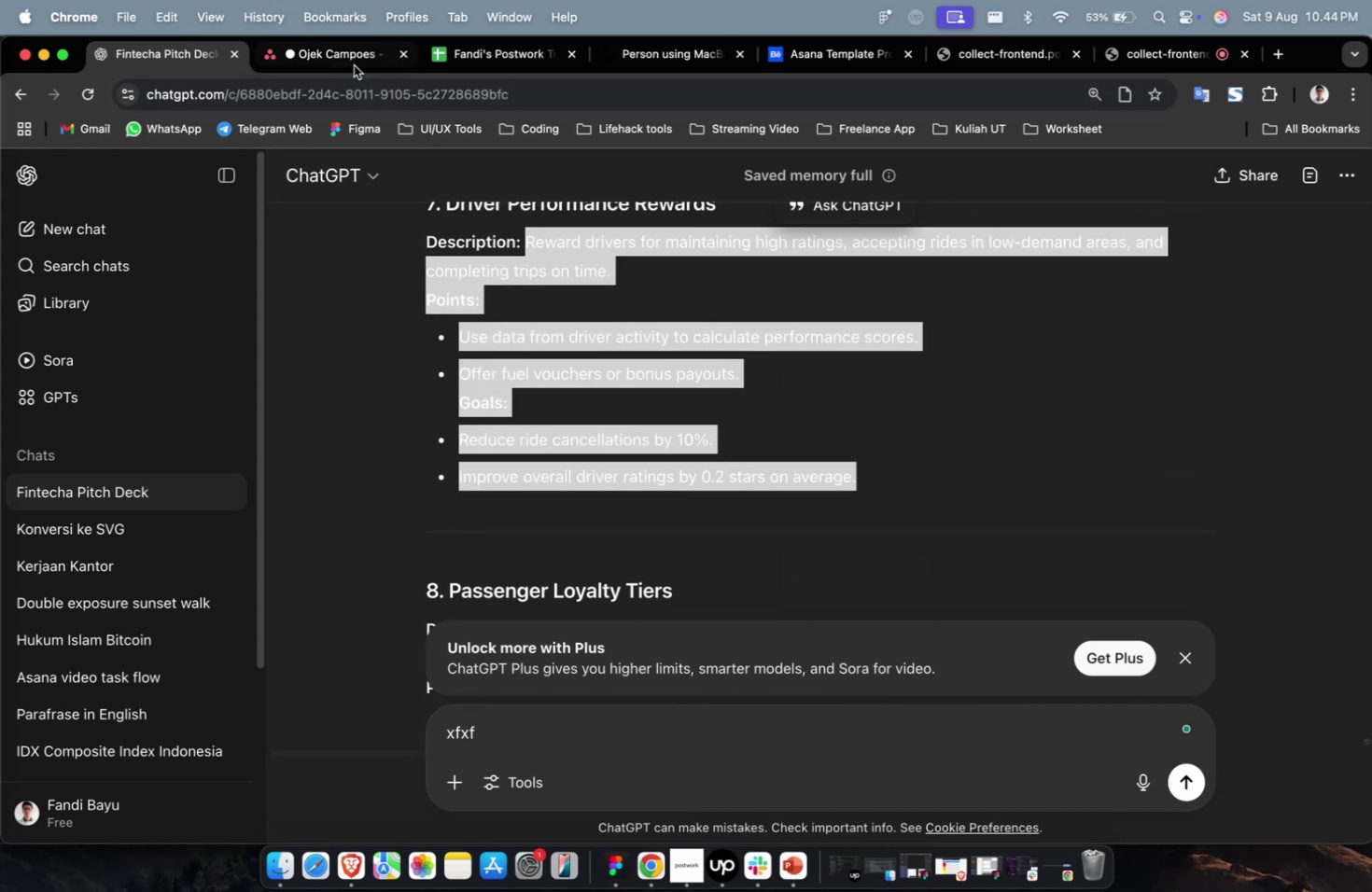 
left_click([354, 65])
 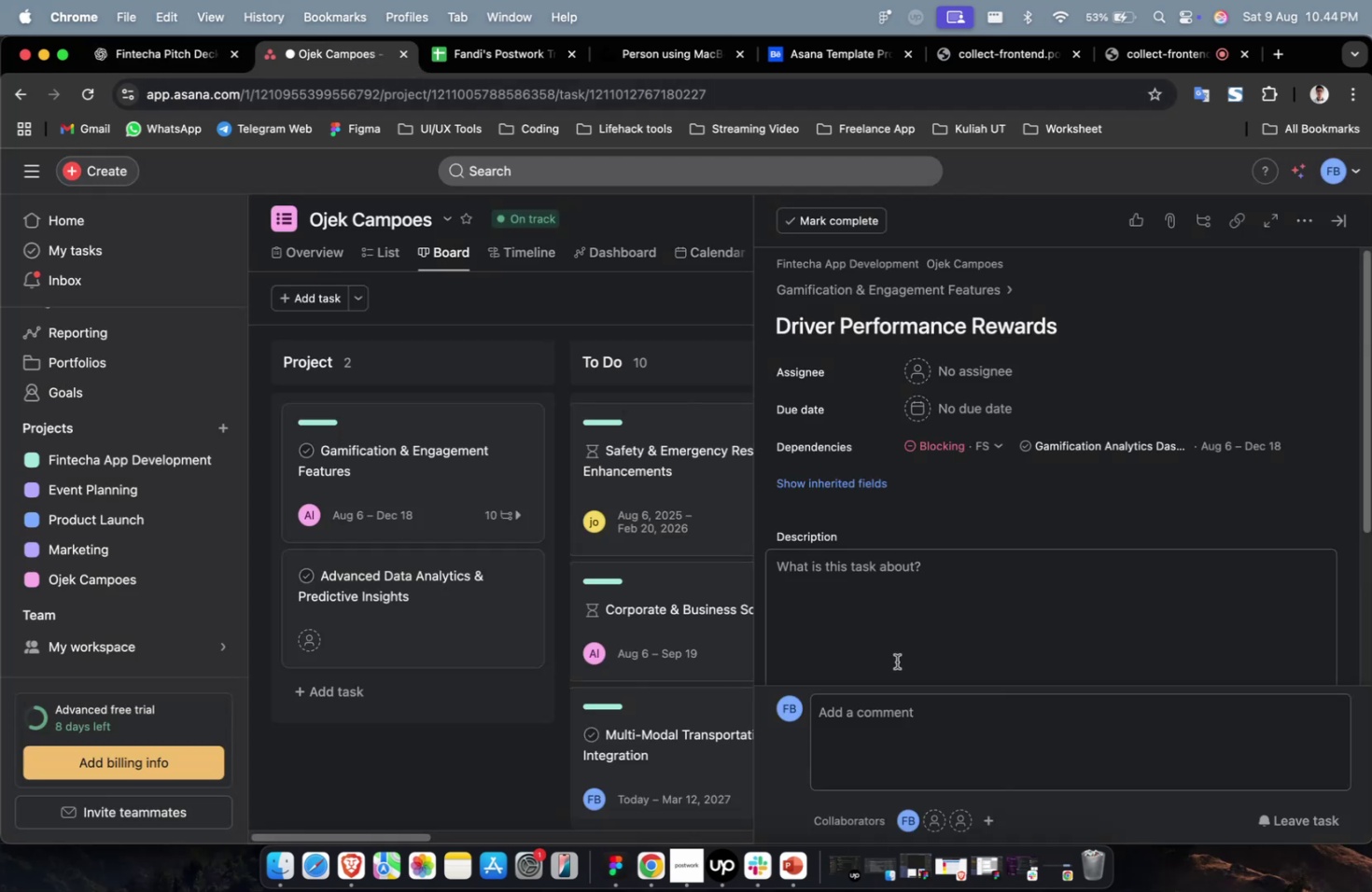 
double_click([898, 662])
 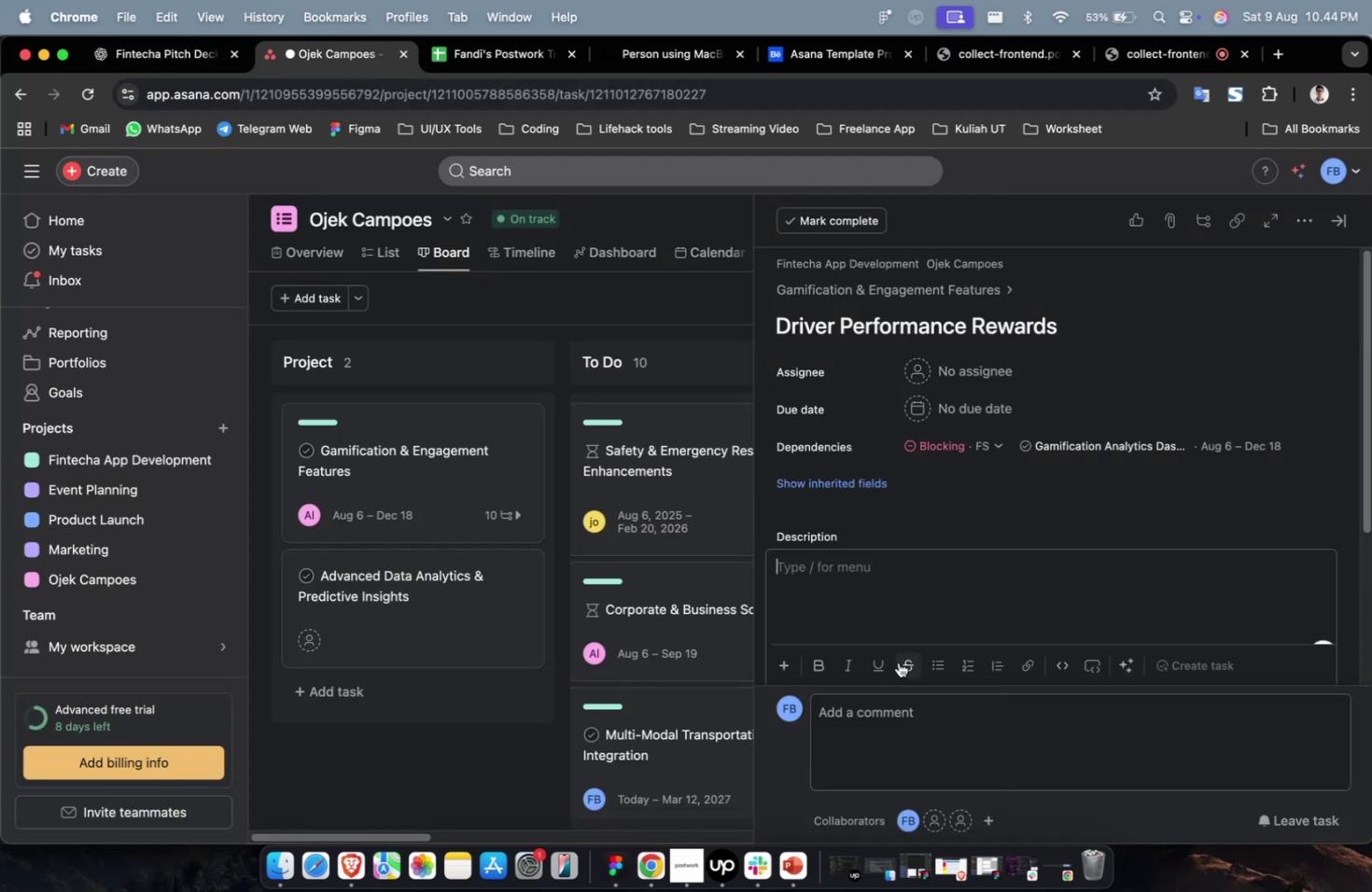 
key(Meta+V)
 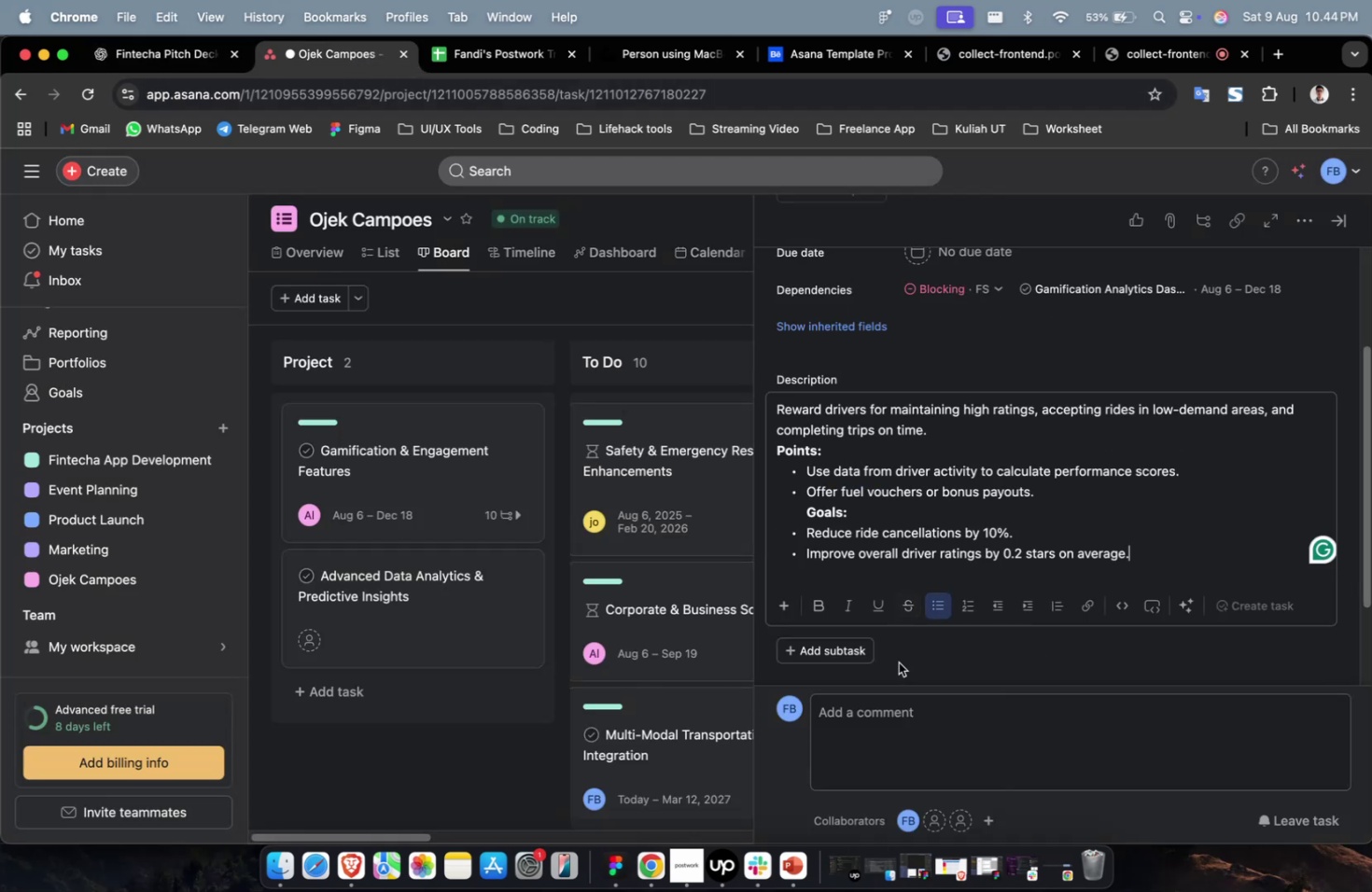 
scroll: coordinate [898, 662], scroll_direction: up, amount: 17.0
 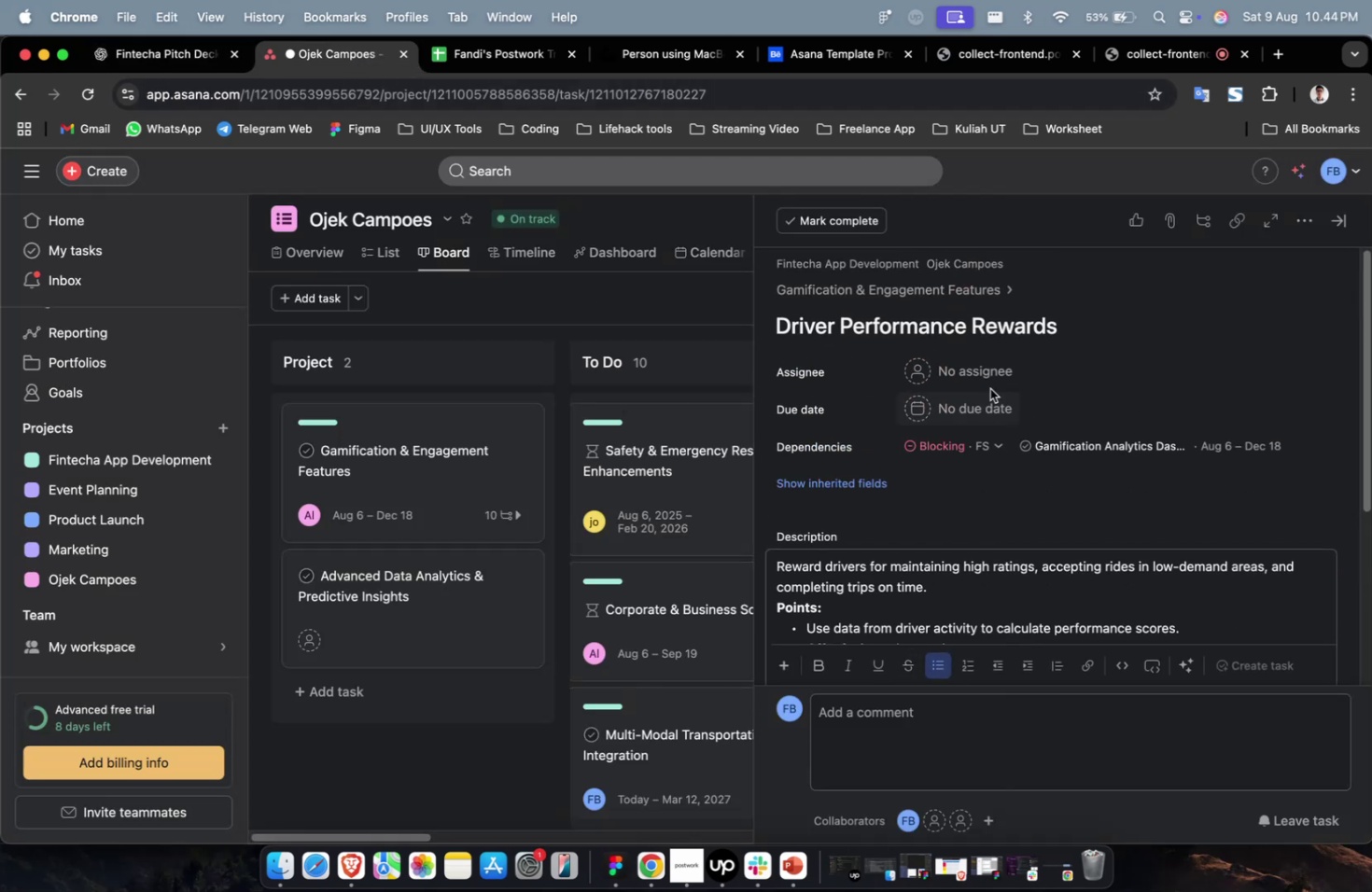 
left_click([988, 385])
 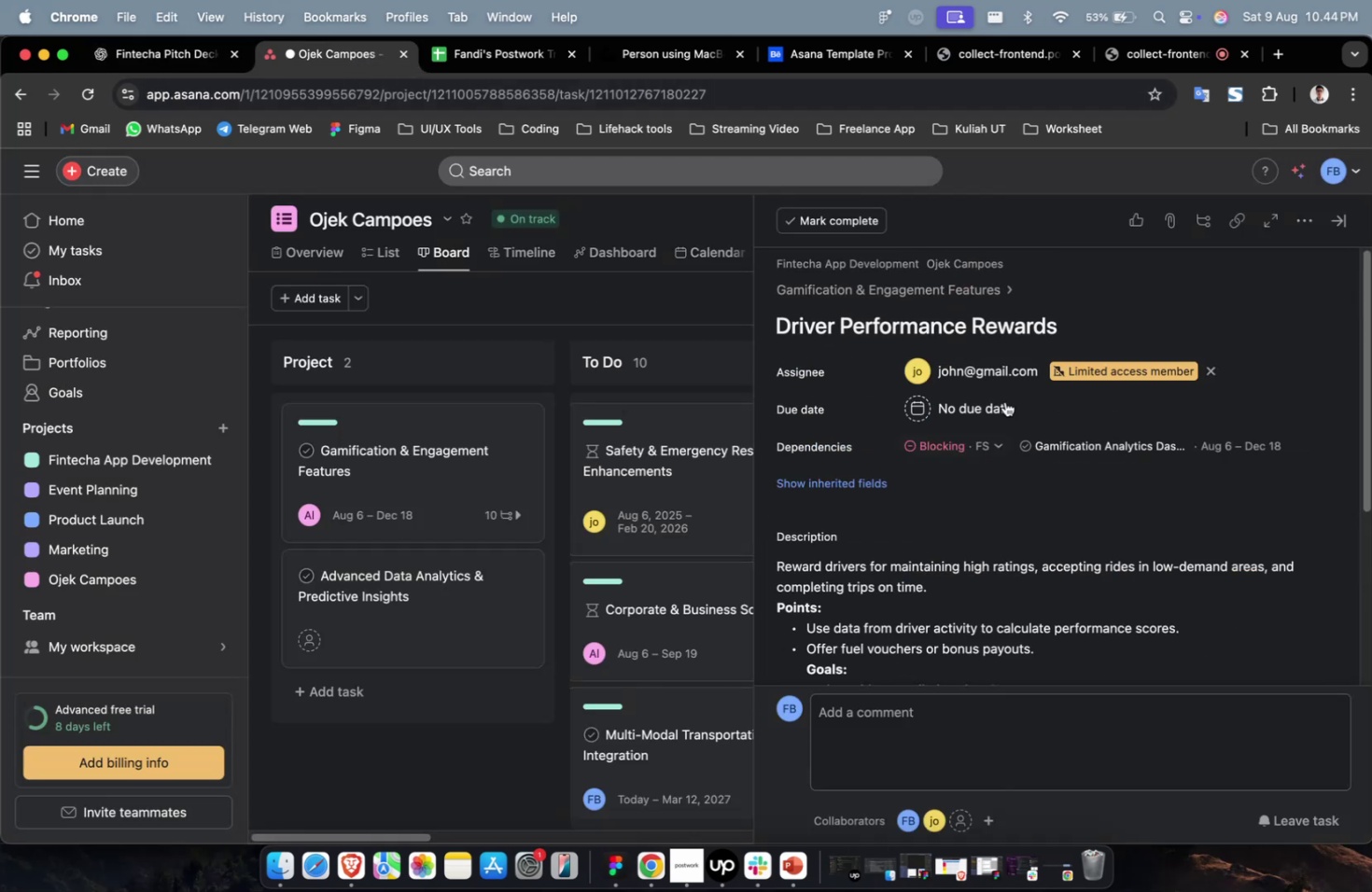 
double_click([1001, 363])
 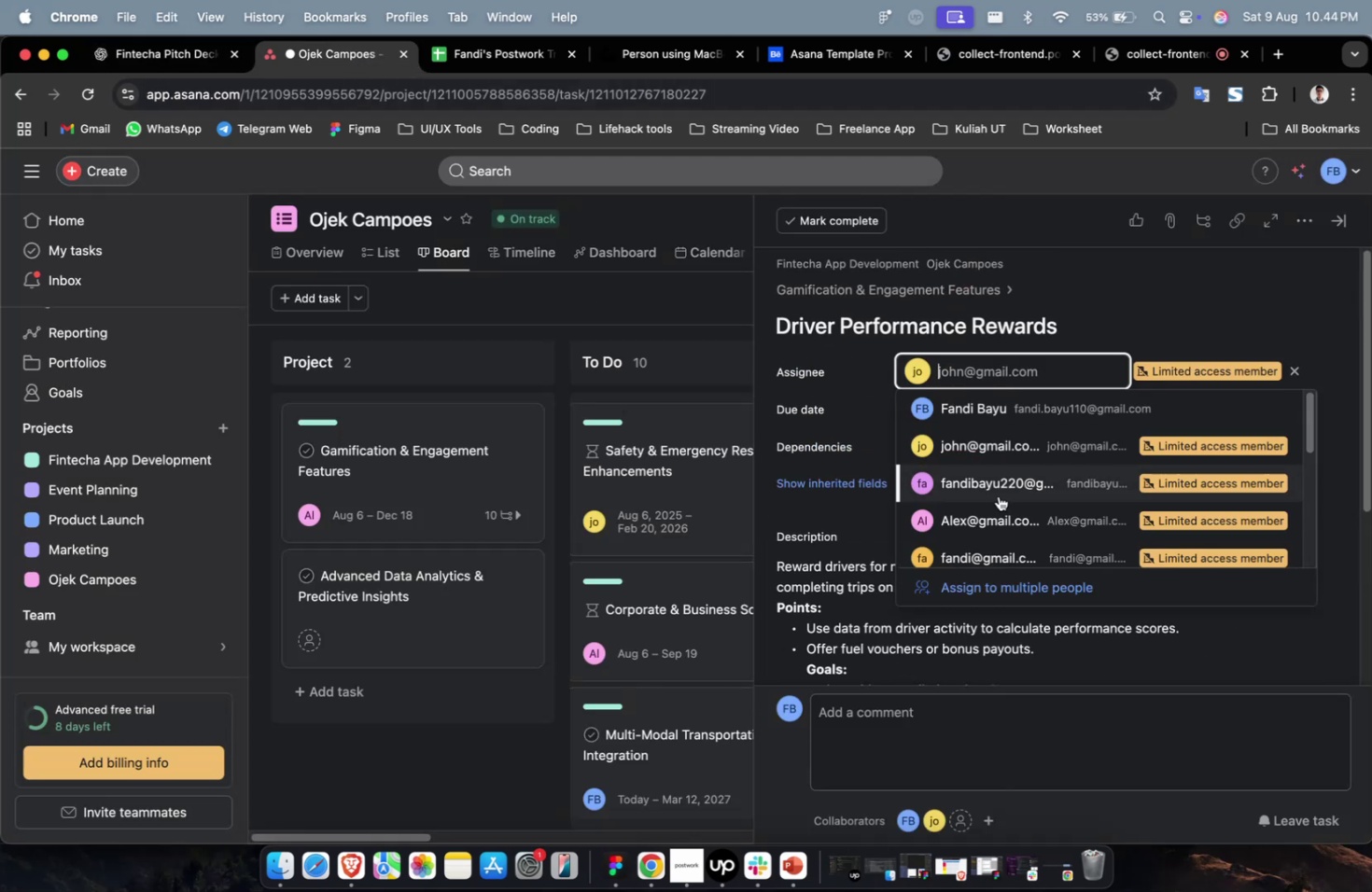 
scroll: coordinate [1001, 508], scroll_direction: down, amount: 9.0
 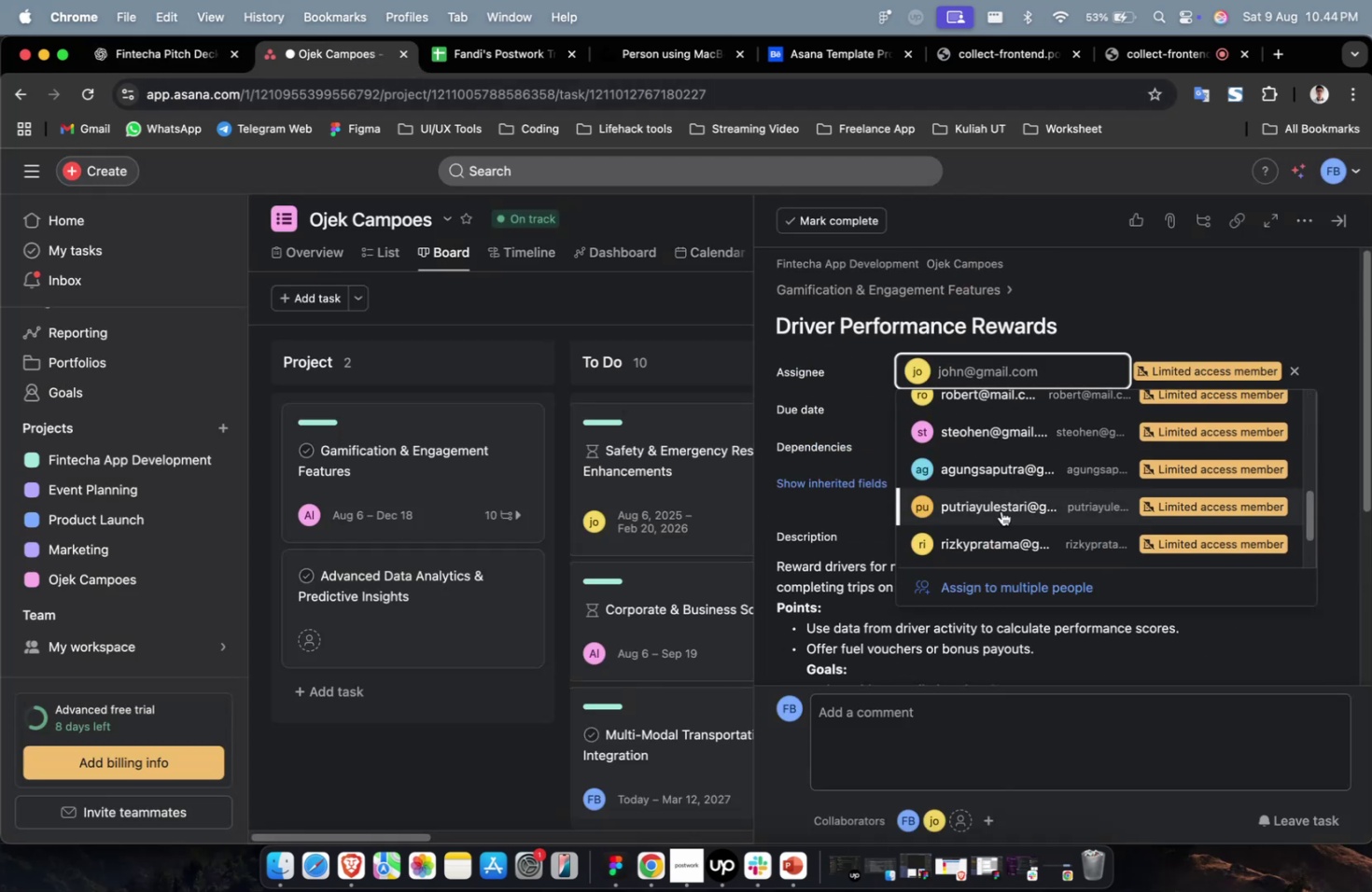 
left_click([1001, 510])
 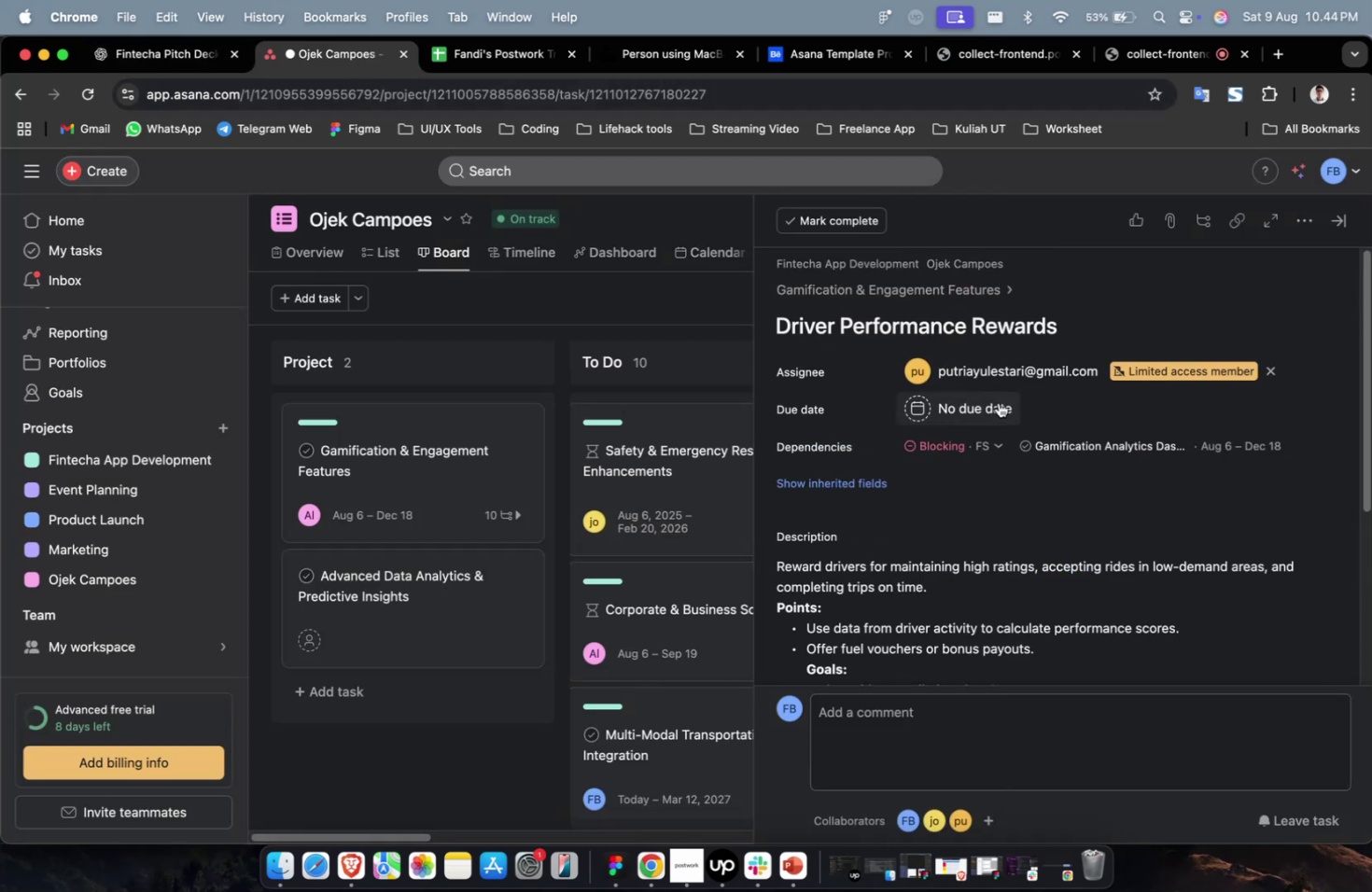 
double_click([995, 402])
 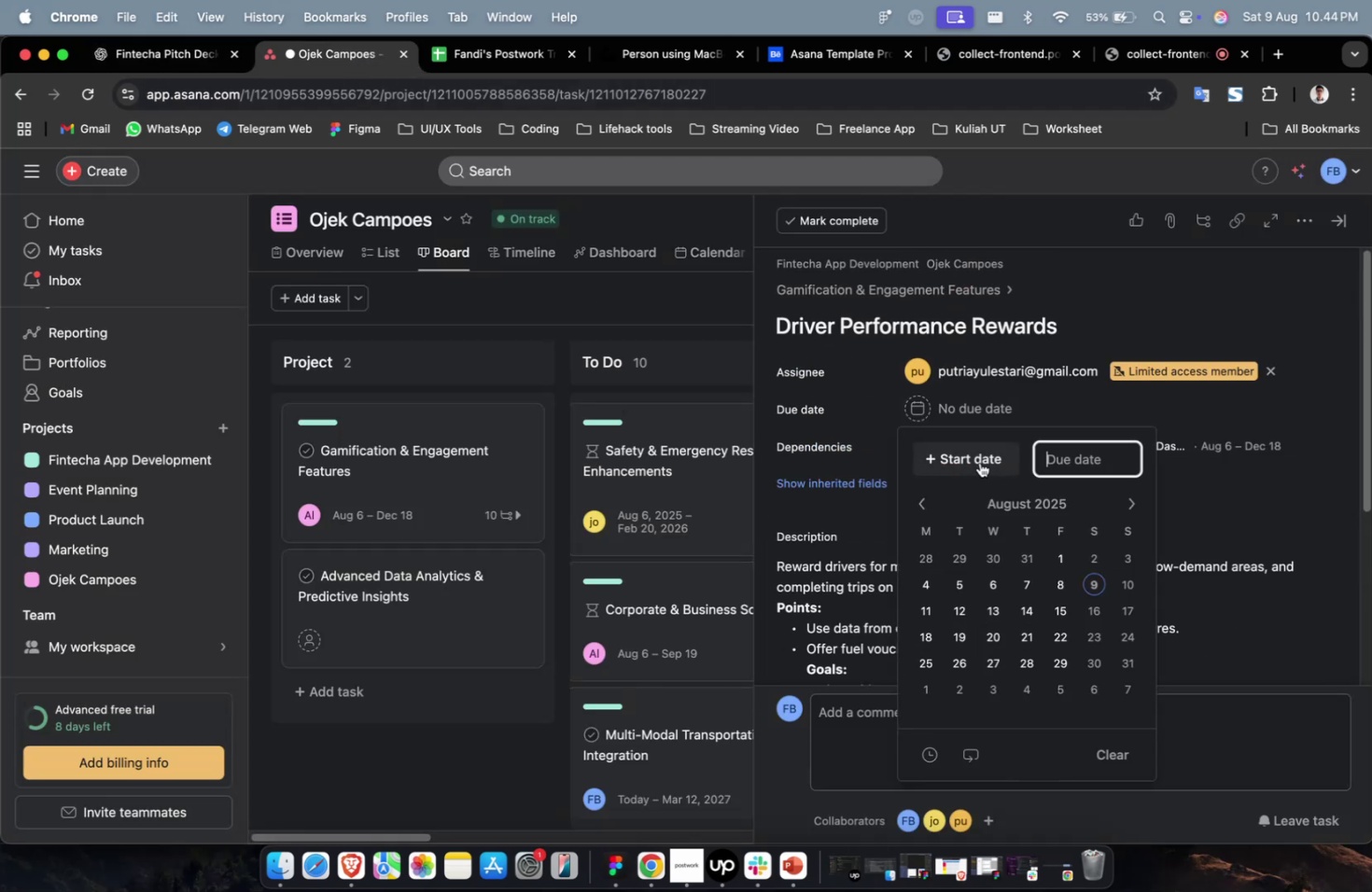 
triple_click([977, 463])
 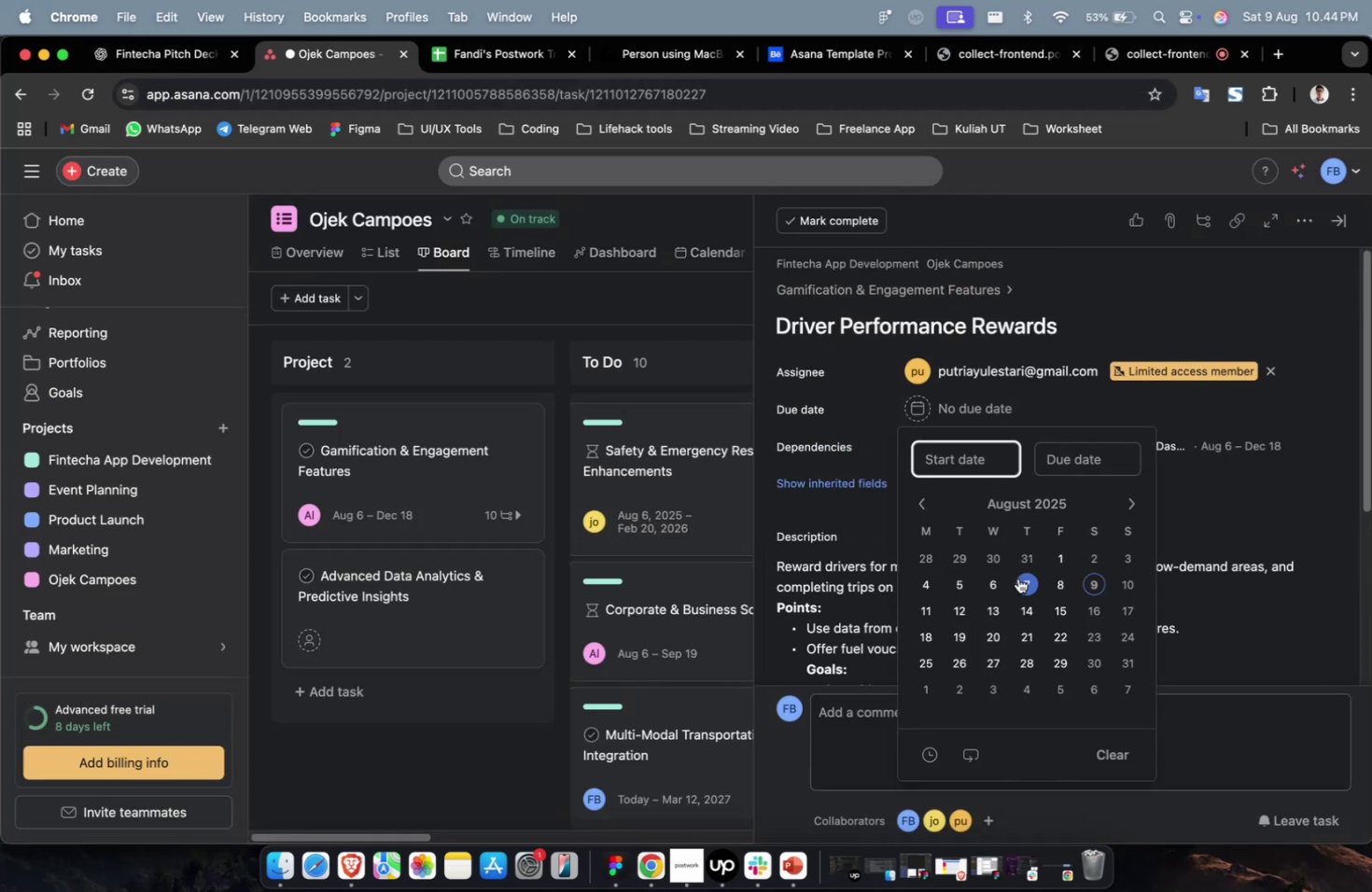 
triple_click([1017, 578])
 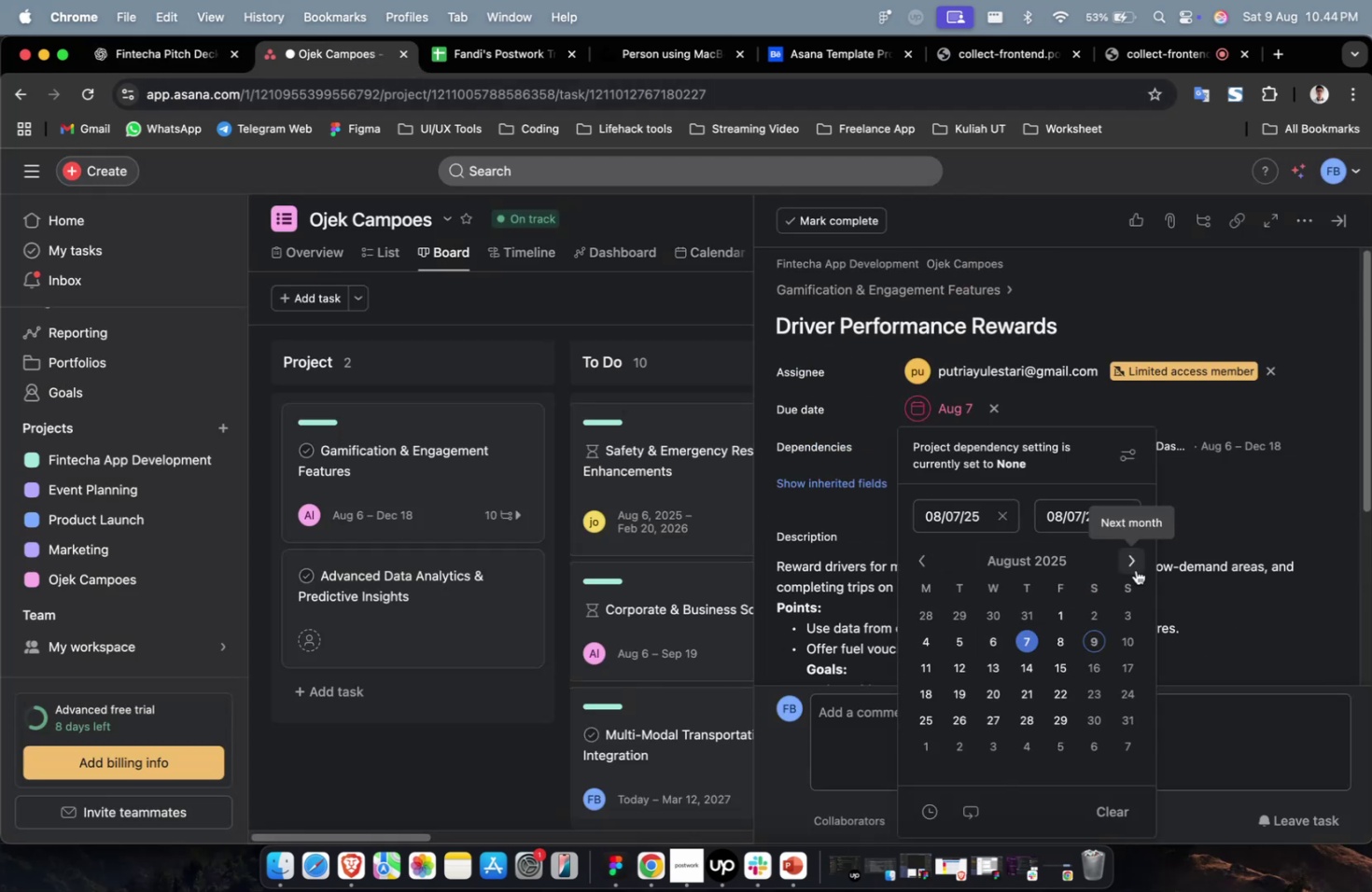 
triple_click([1134, 568])
 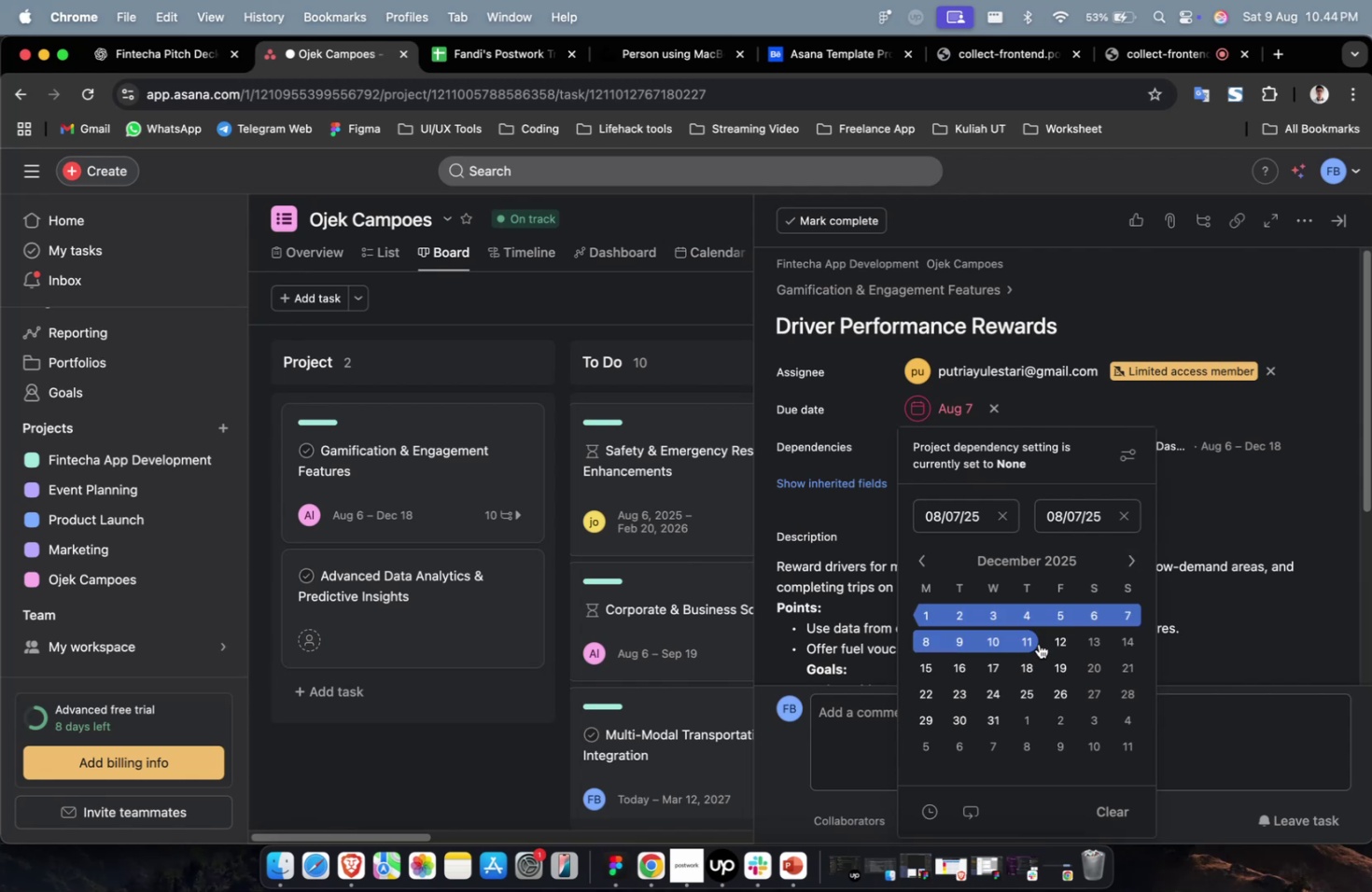 
triple_click([1033, 640])
 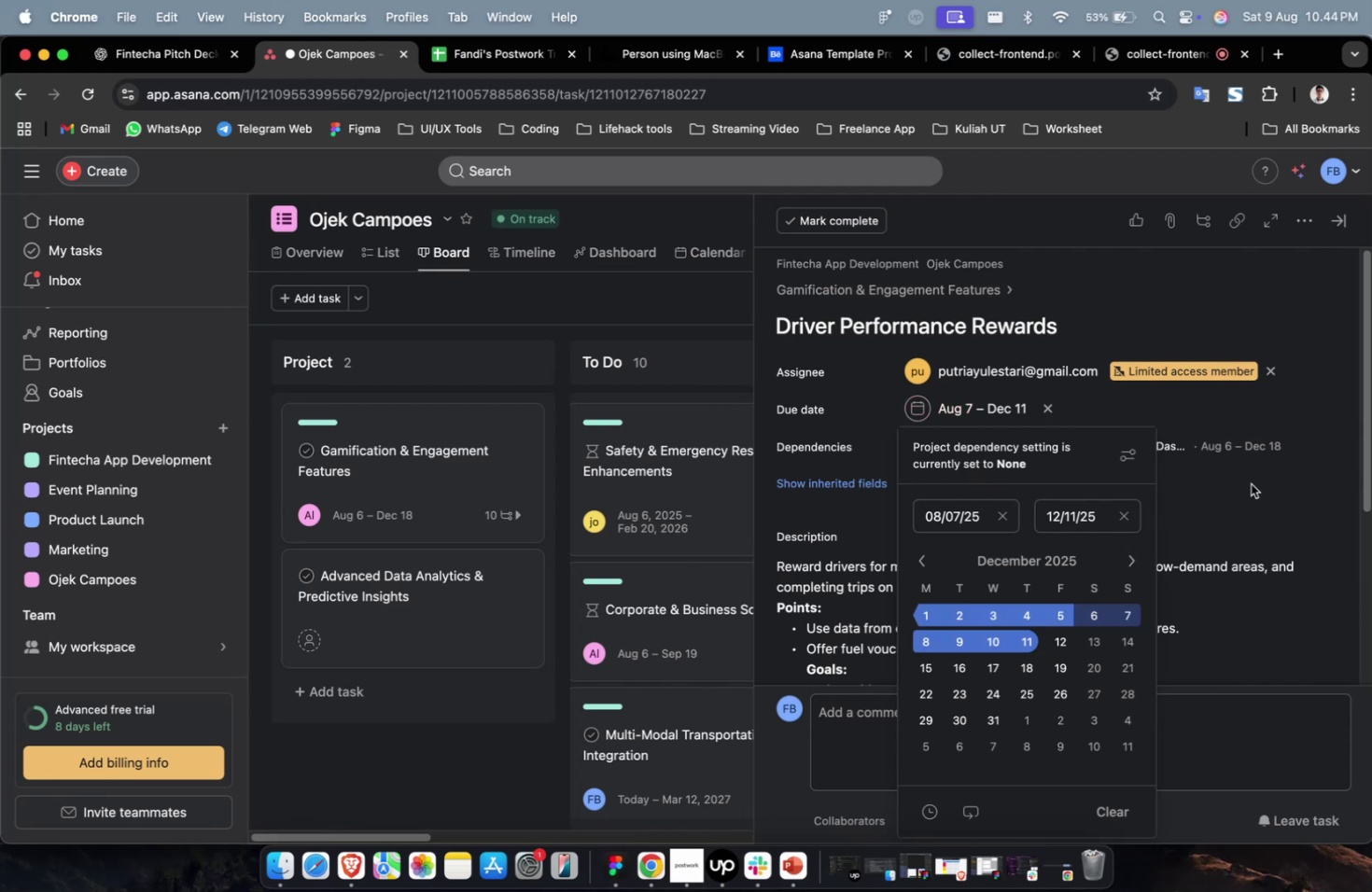 
triple_click([1251, 484])
 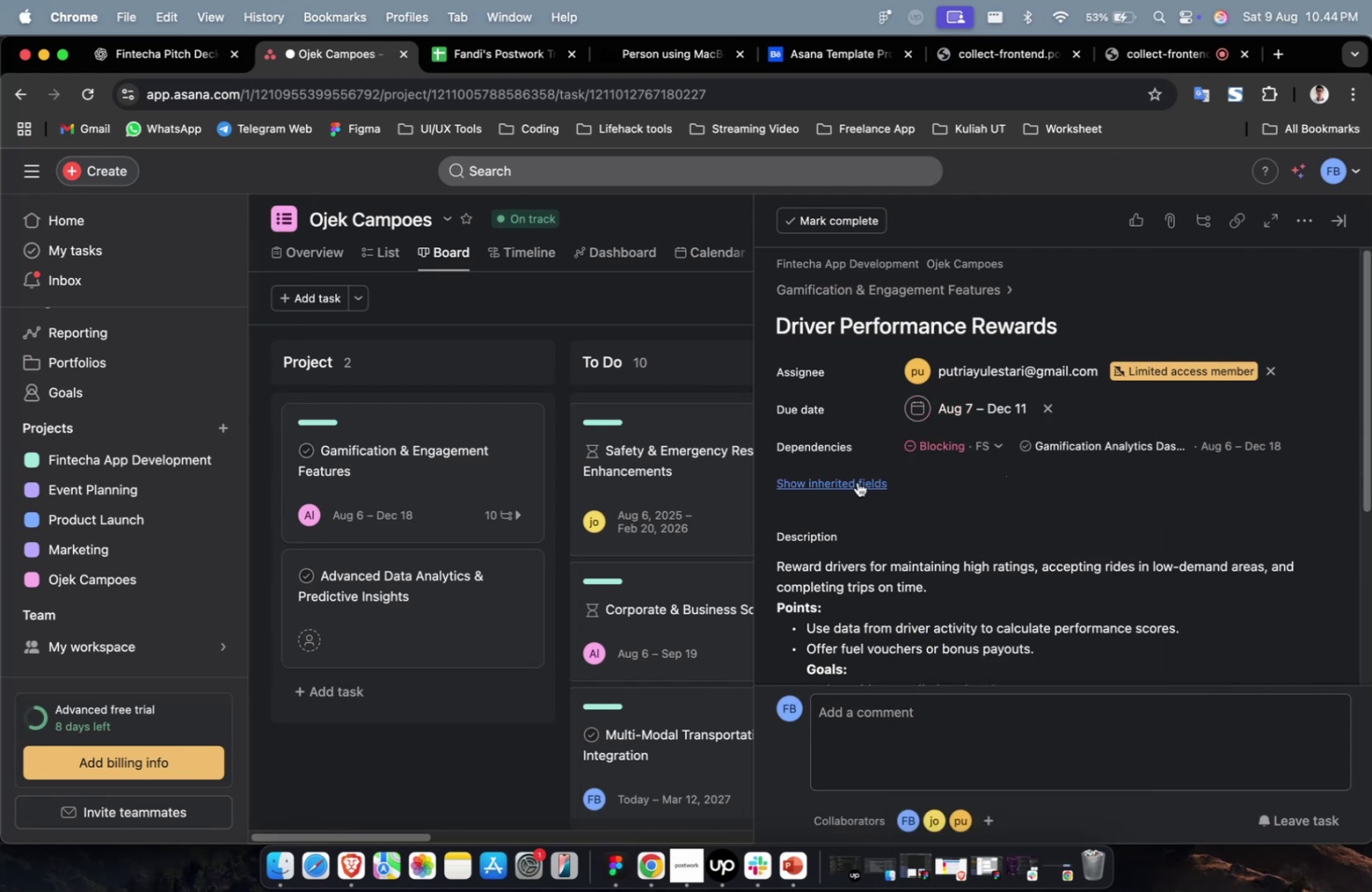 
triple_click([847, 481])
 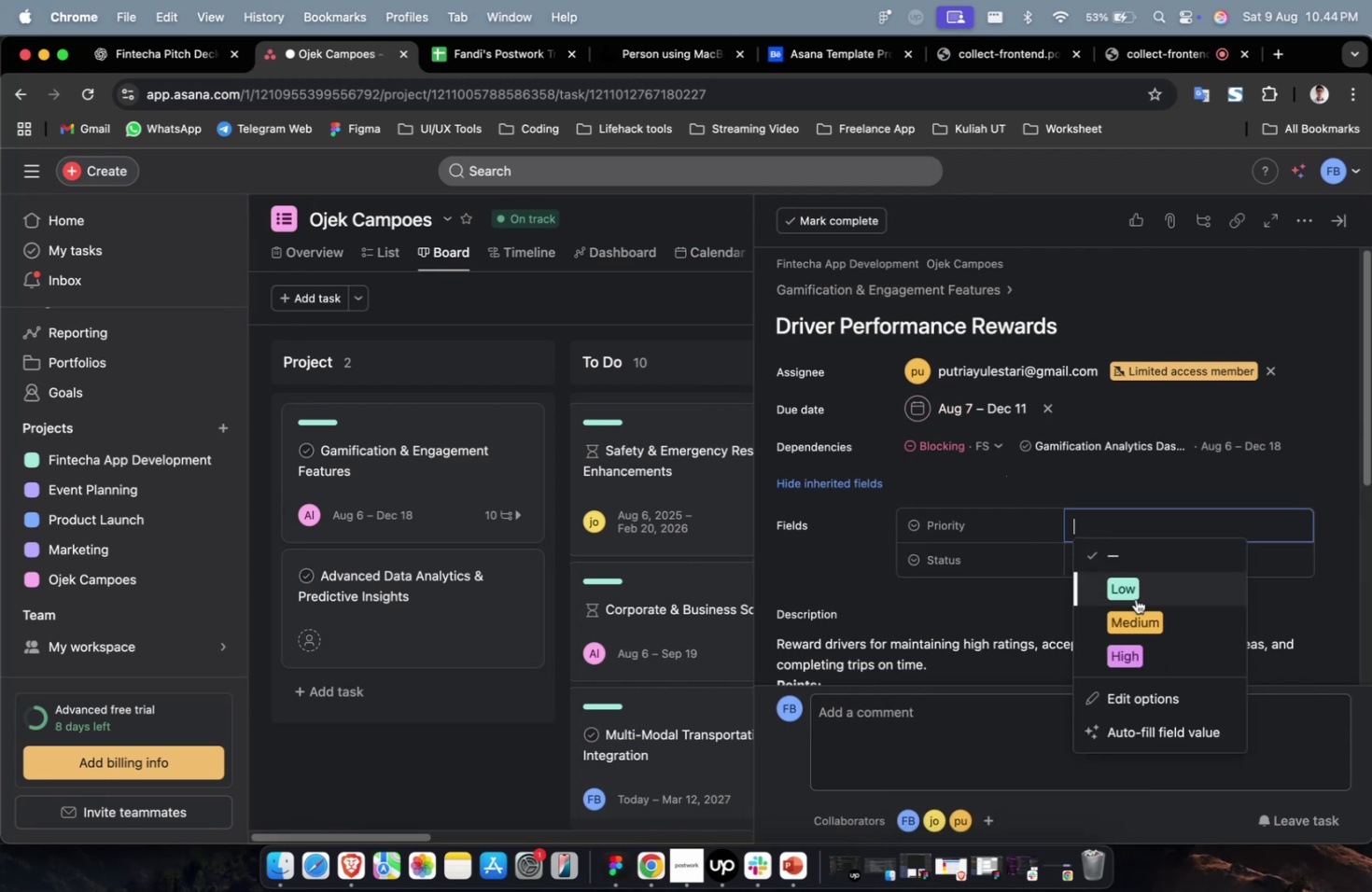 
triple_click([1137, 616])
 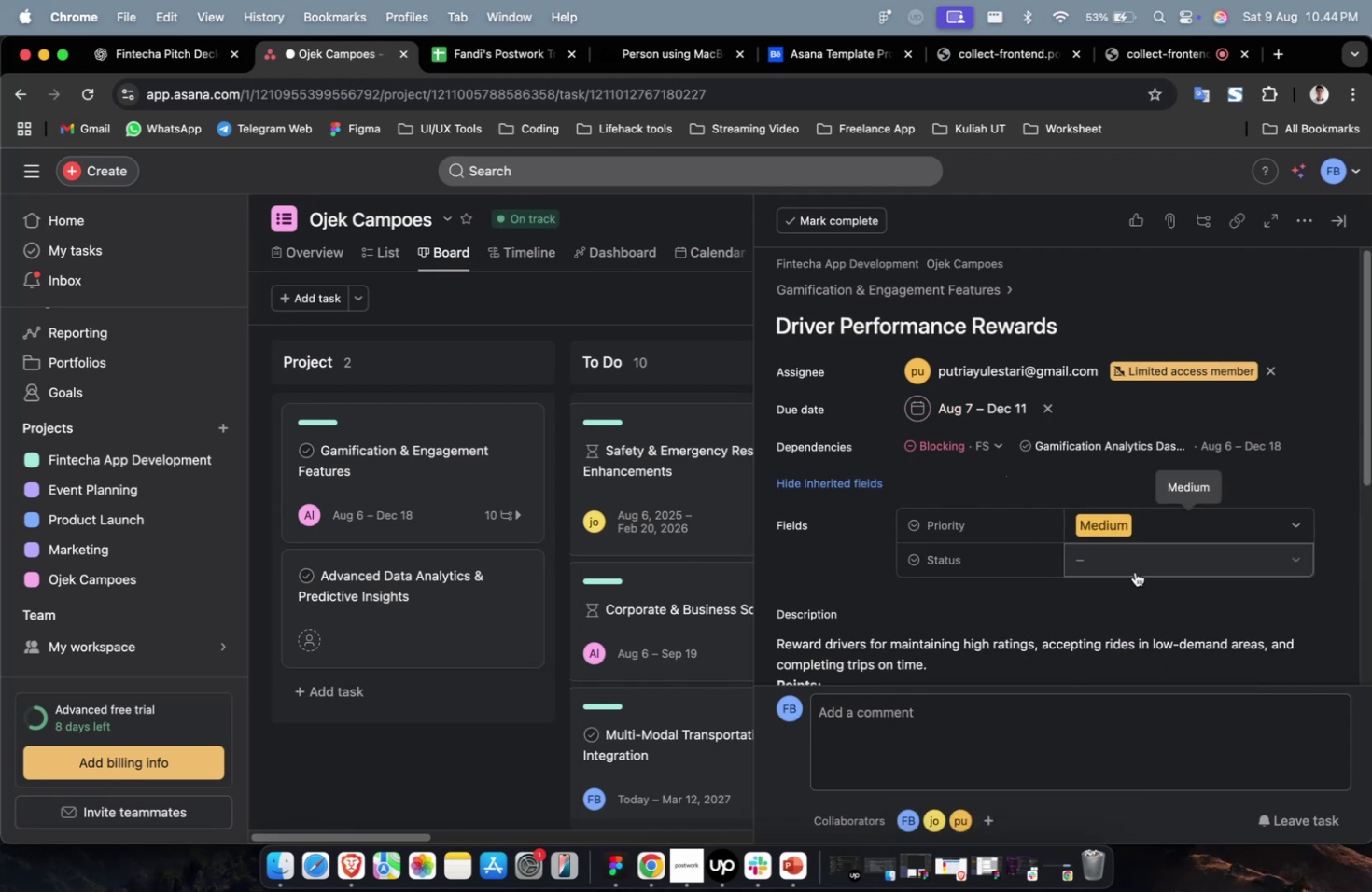 
triple_click([1134, 571])
 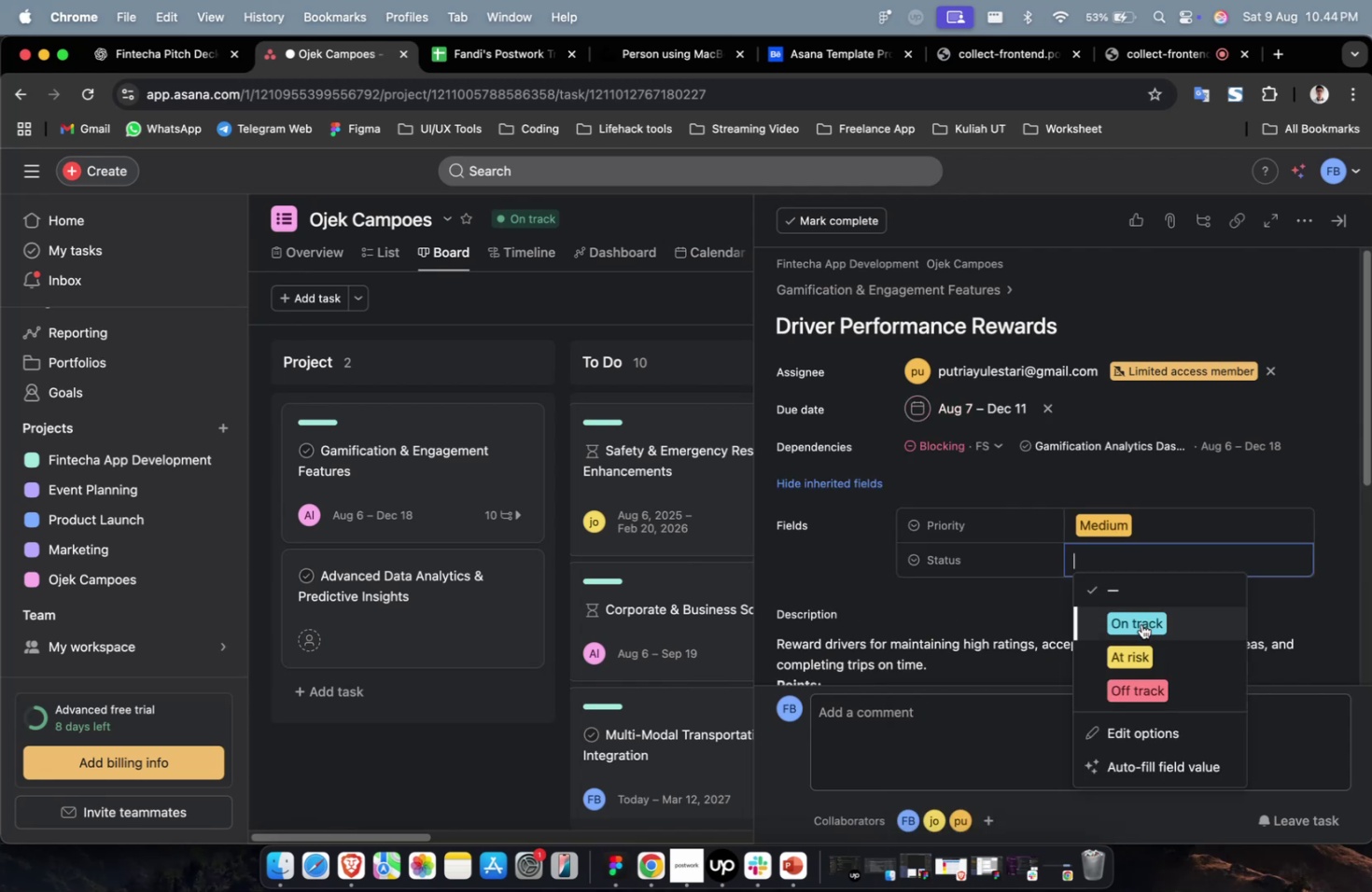 
triple_click([1141, 623])
 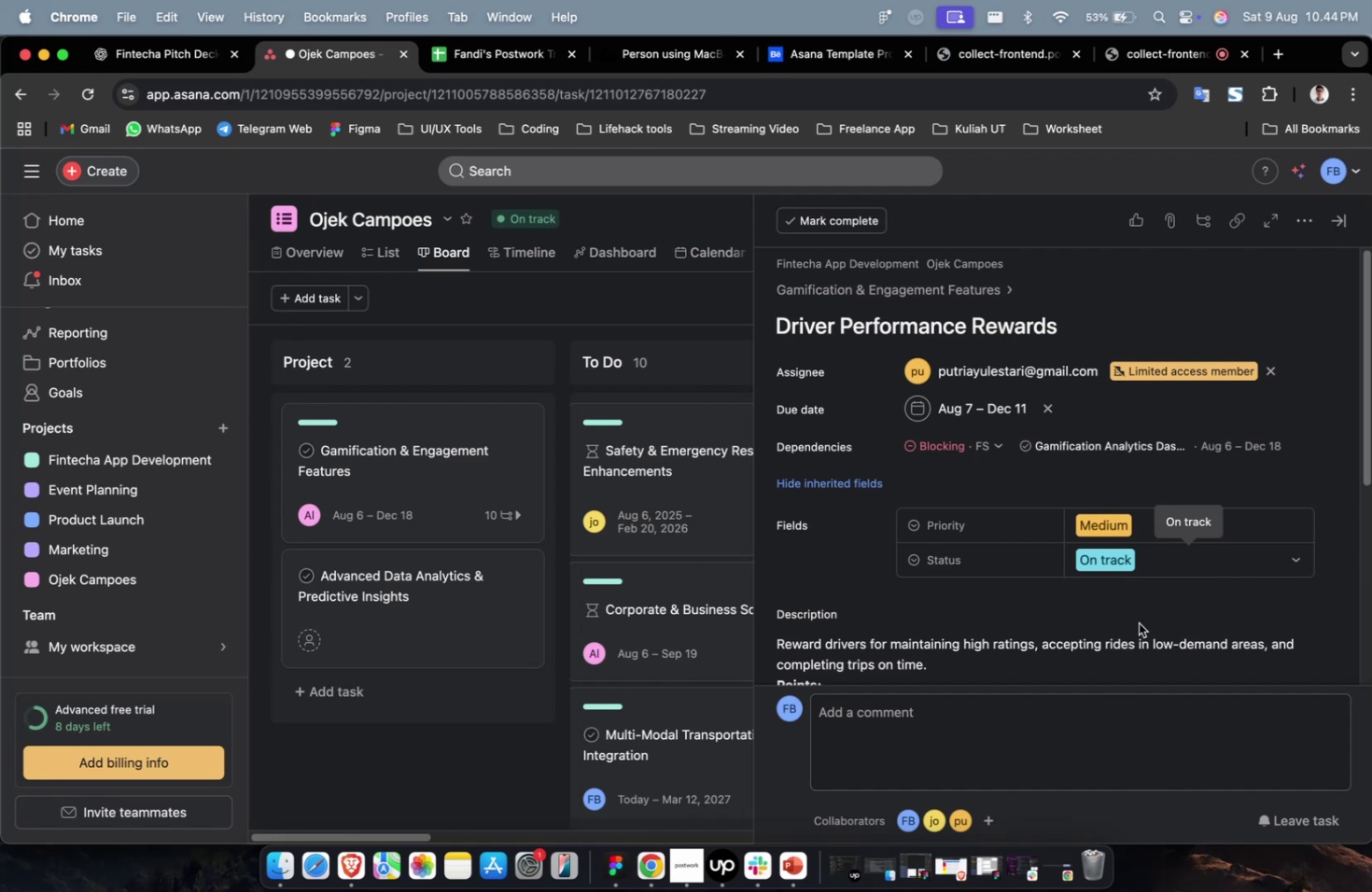 
wait(13.05)
 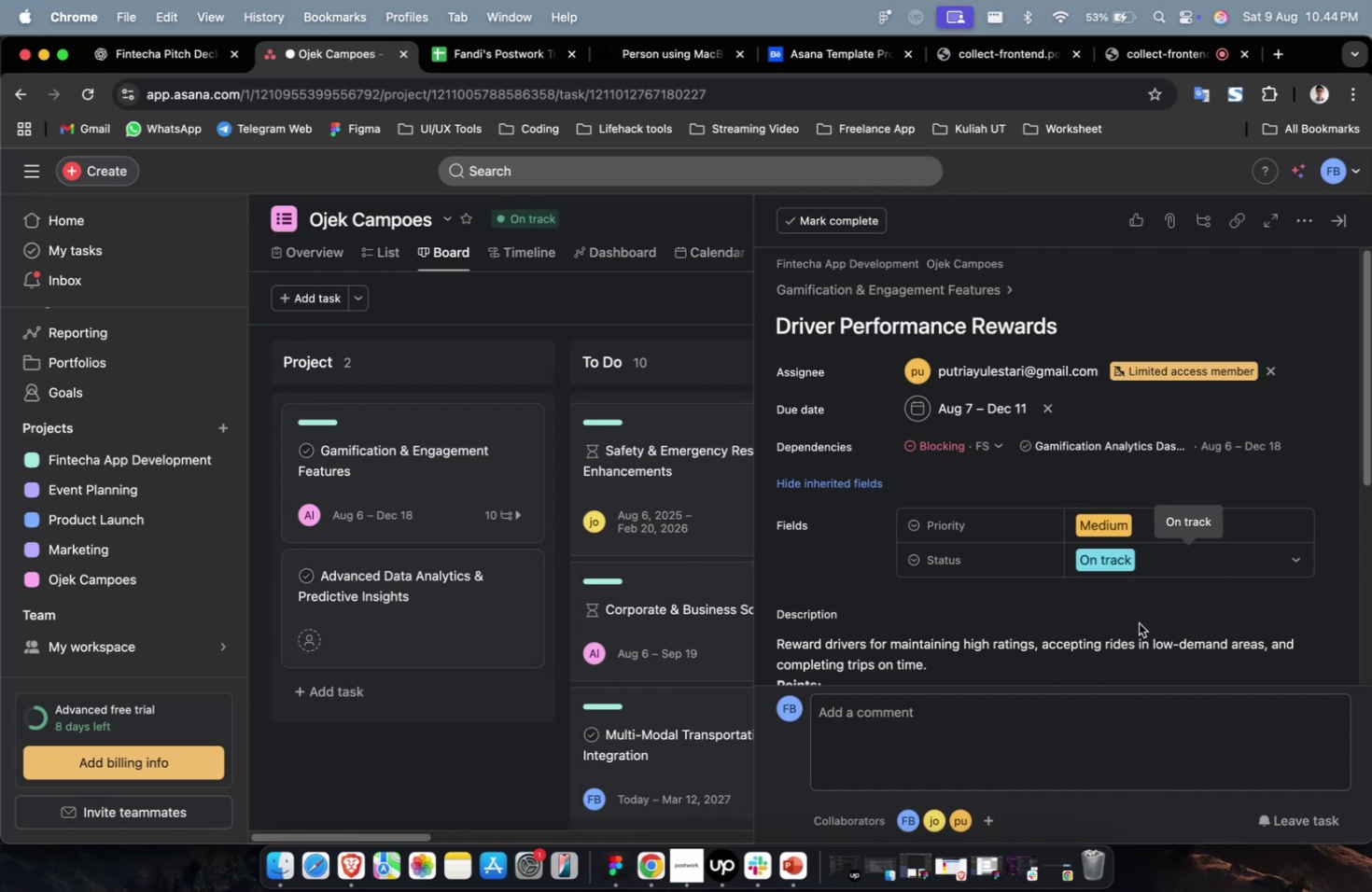 
scroll: coordinate [1065, 511], scroll_direction: down, amount: 38.0
 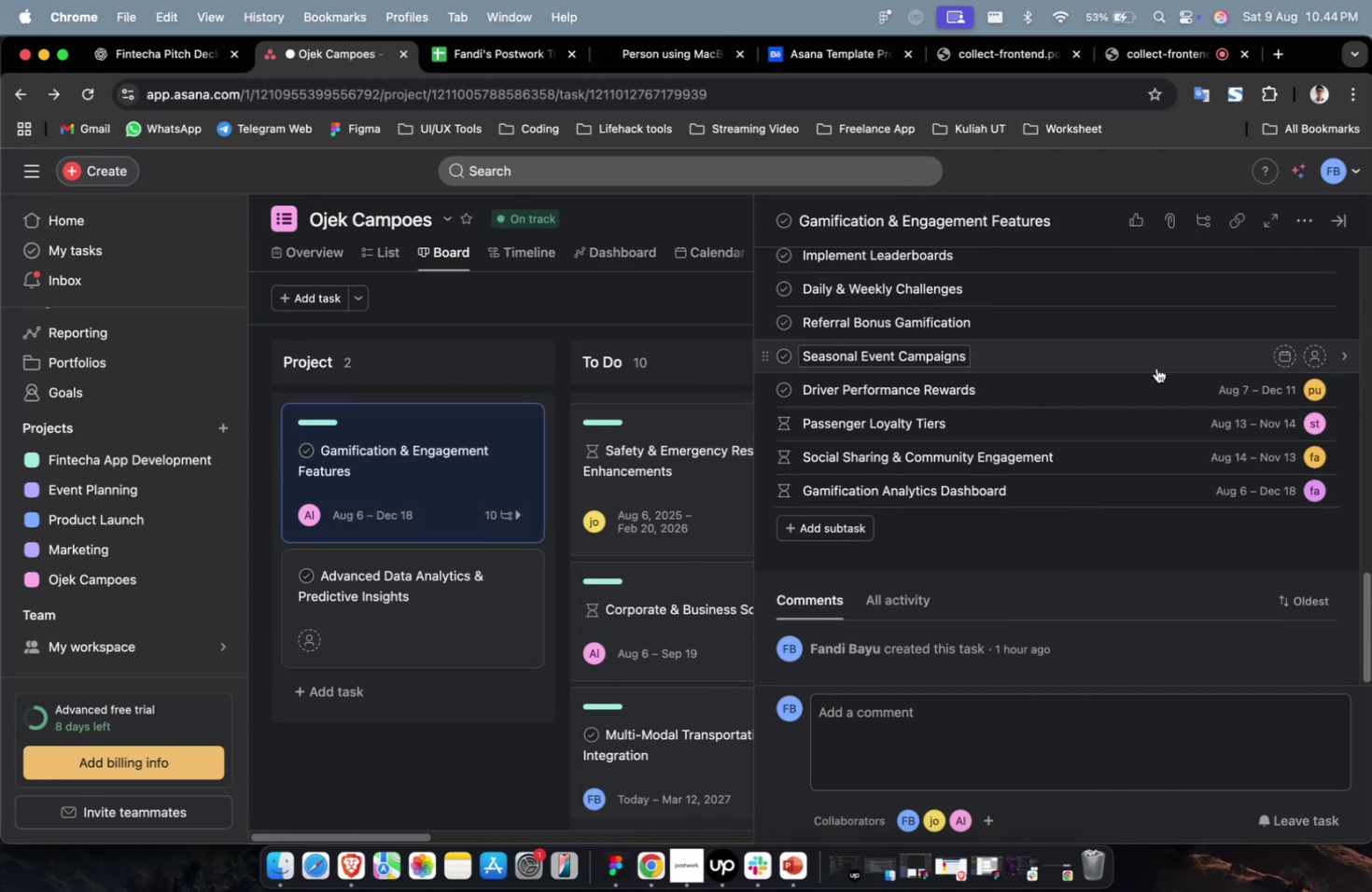 
left_click([1155, 368])
 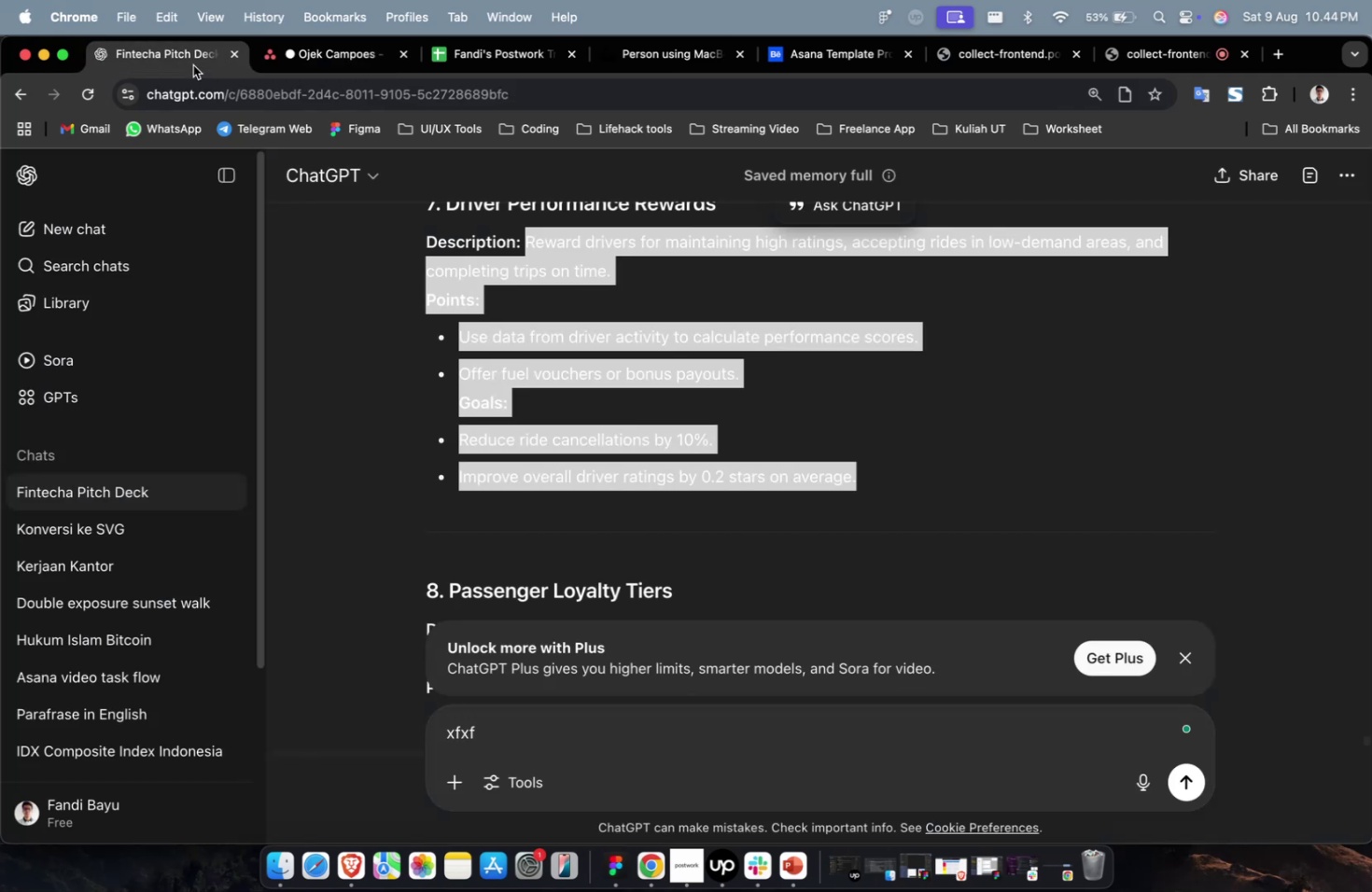 
scroll: coordinate [627, 355], scroll_direction: up, amount: 11.0
 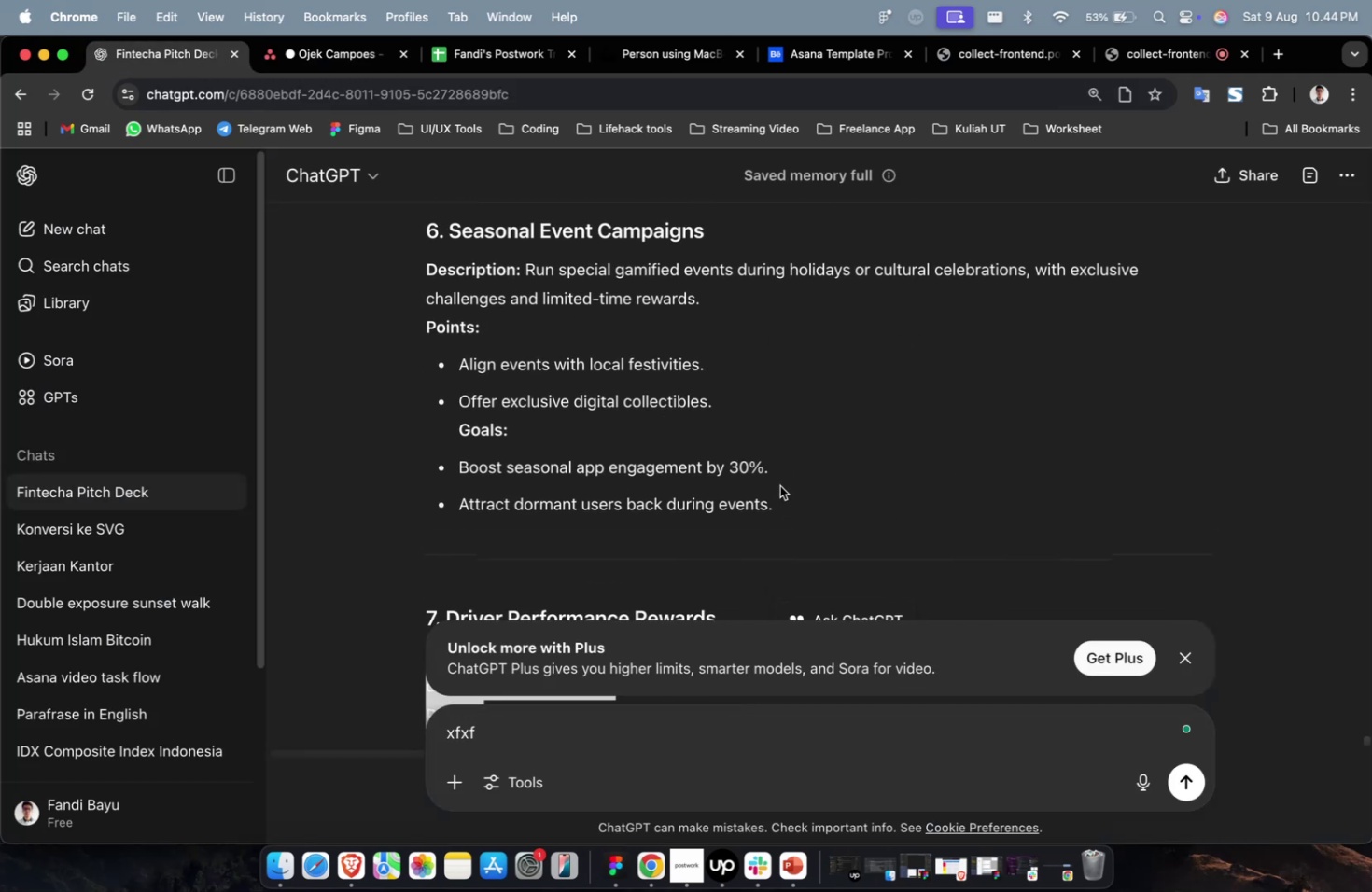 
left_click_drag(start_coordinate=[786, 495], to_coordinate=[525, 272])
 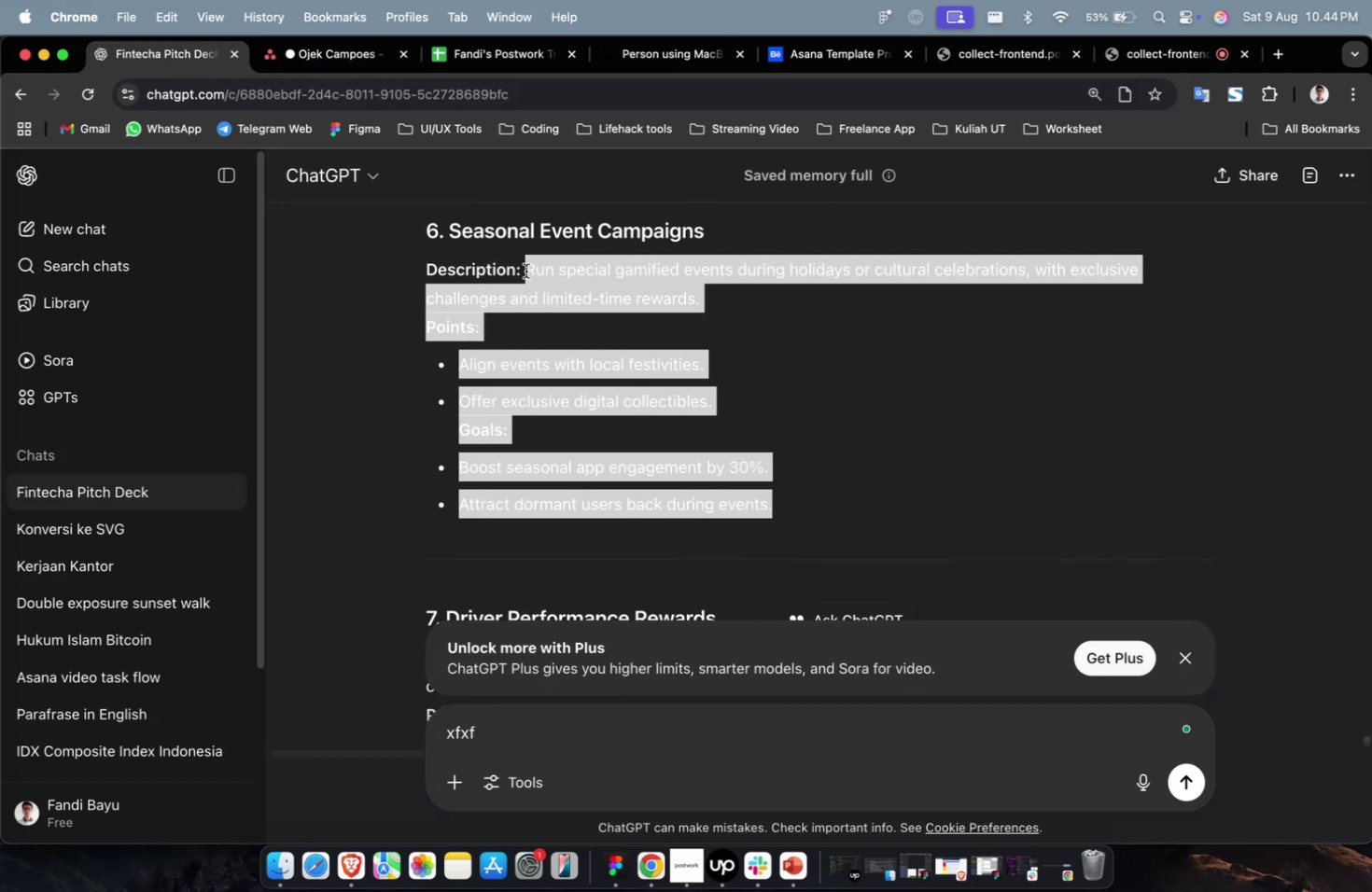 
key(Meta+CommandLeft)
 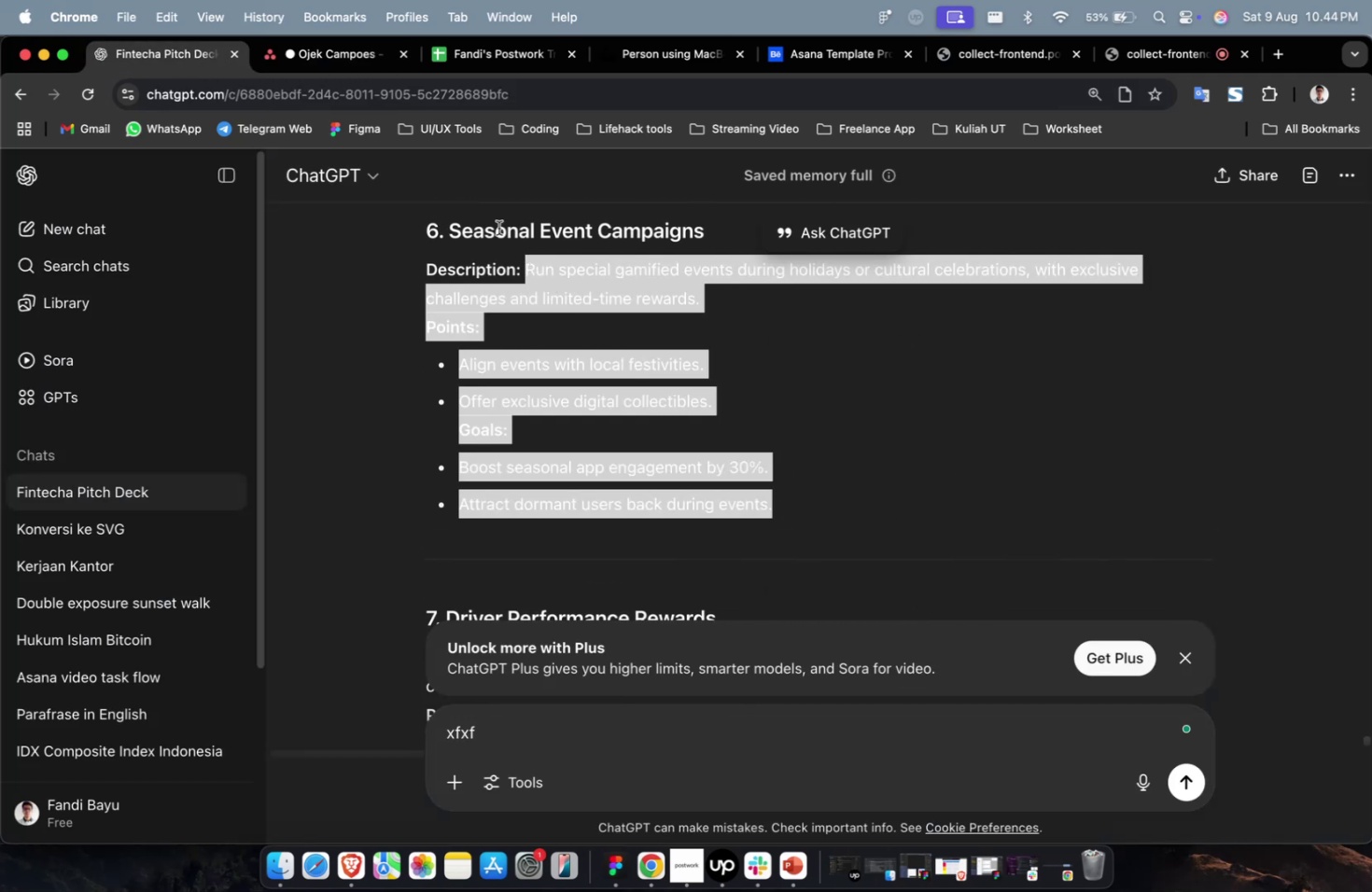 
key(Meta+C)
 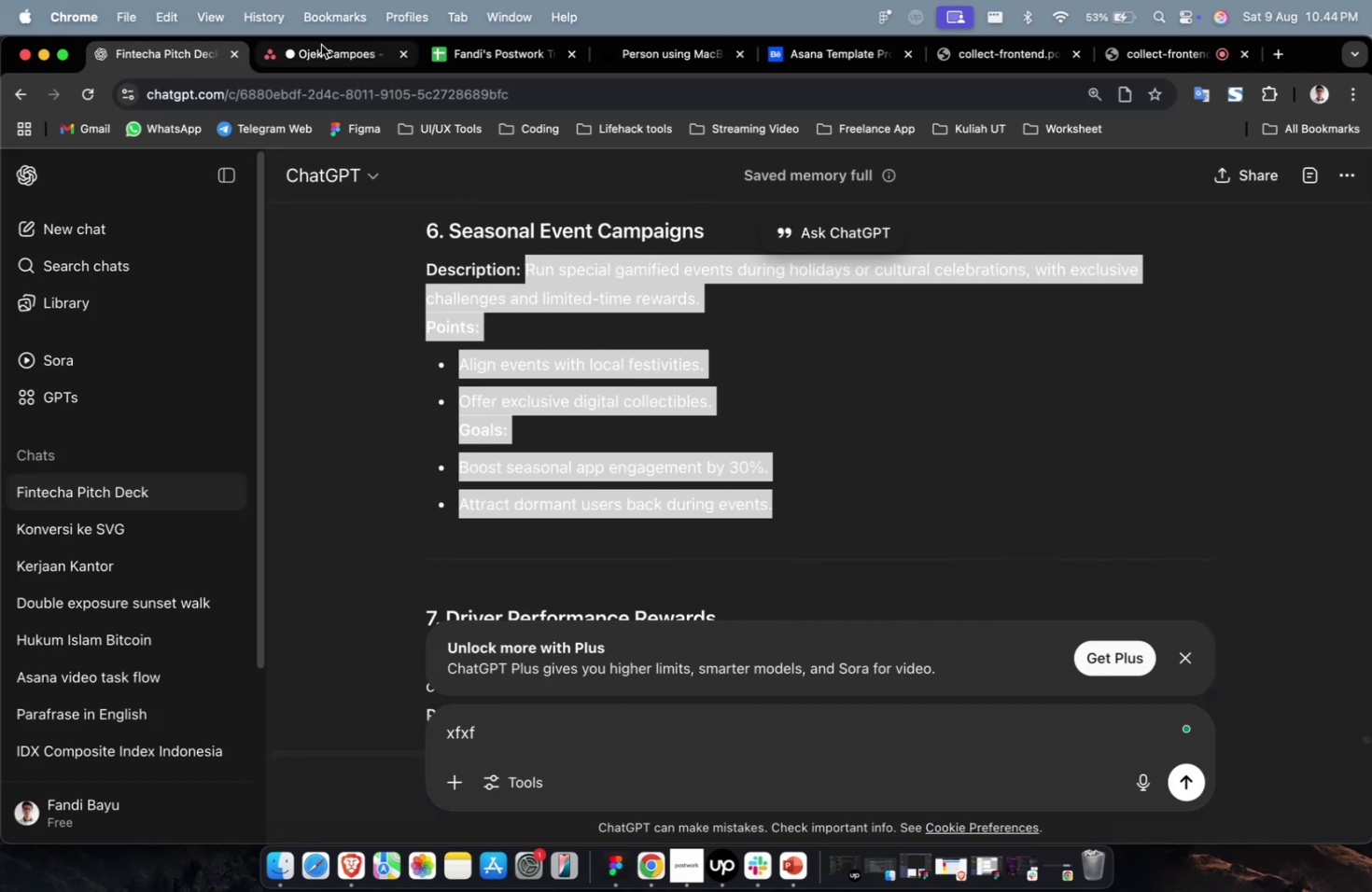 
left_click([321, 45])
 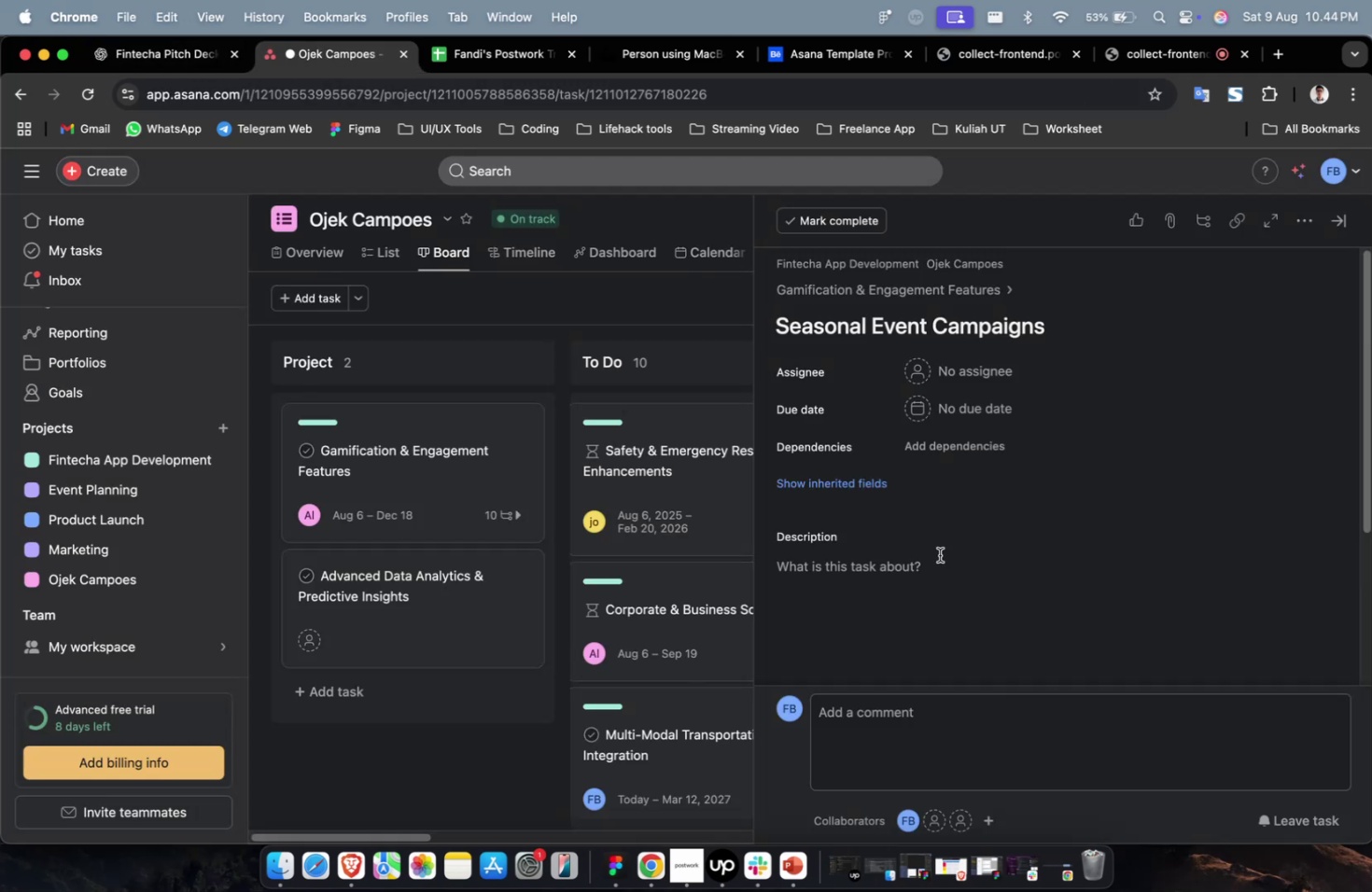 
left_click([940, 555])
 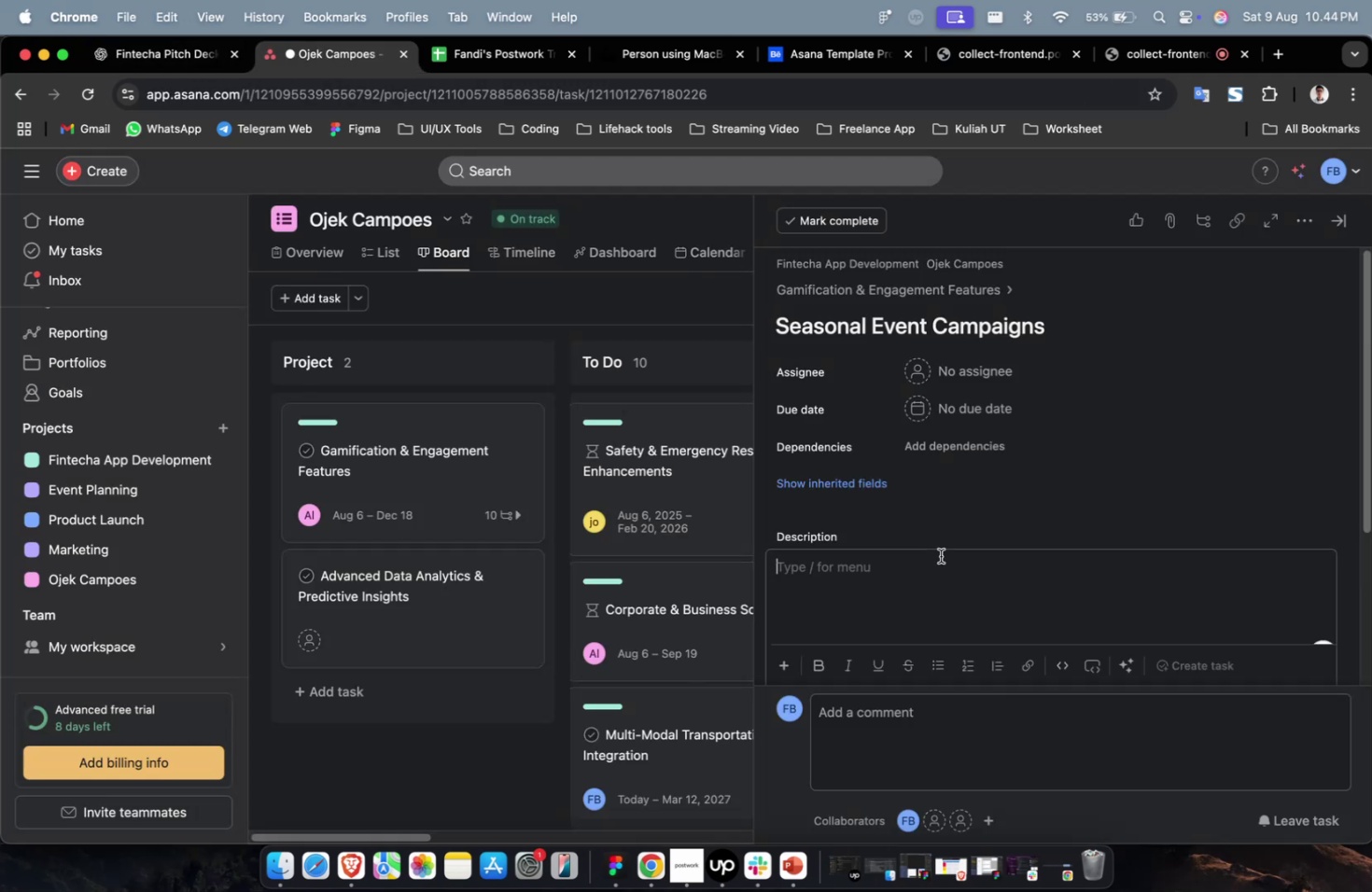 
key(Meta+V)
 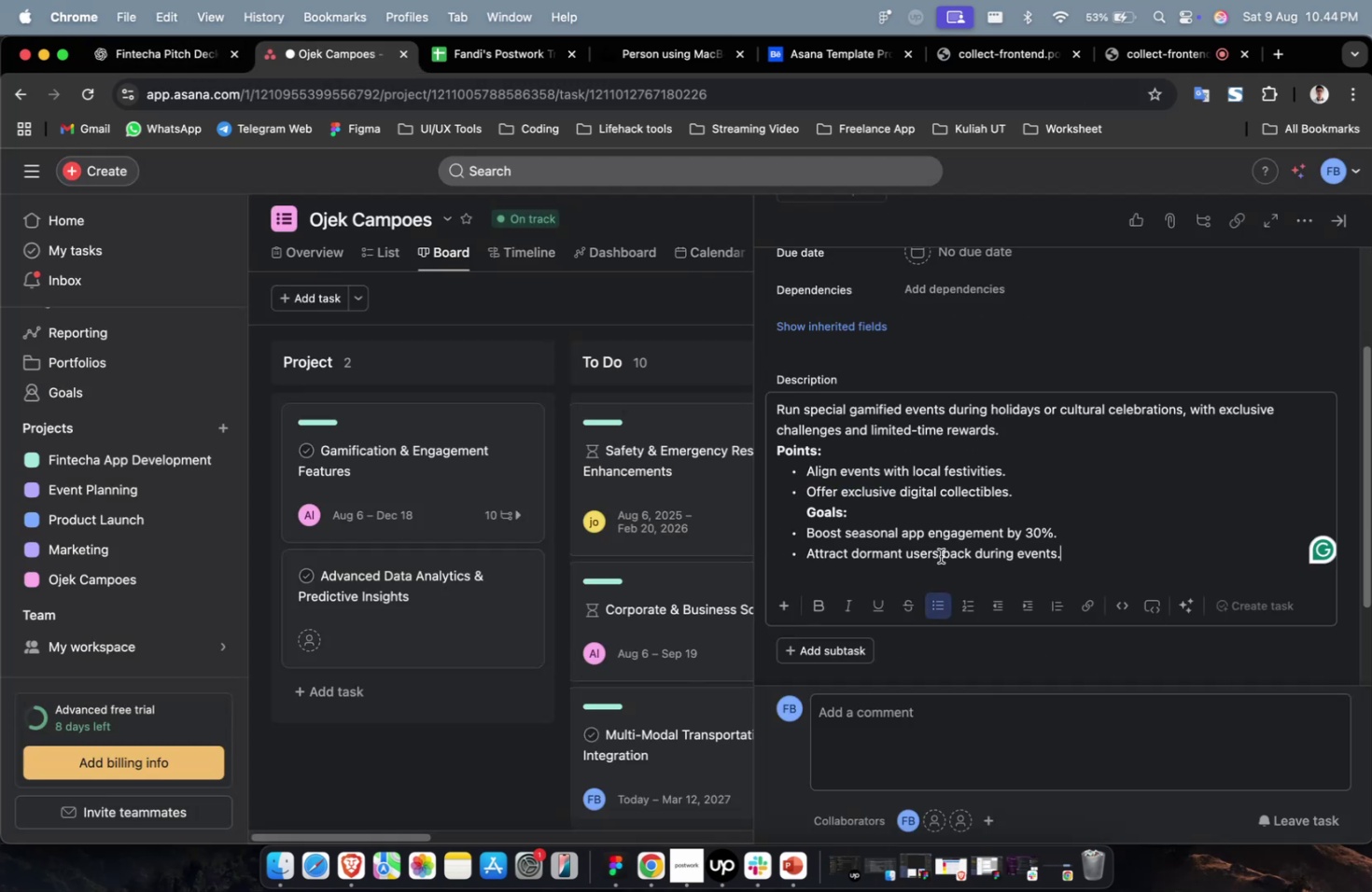 
scroll: coordinate [940, 555], scroll_direction: up, amount: 9.0
 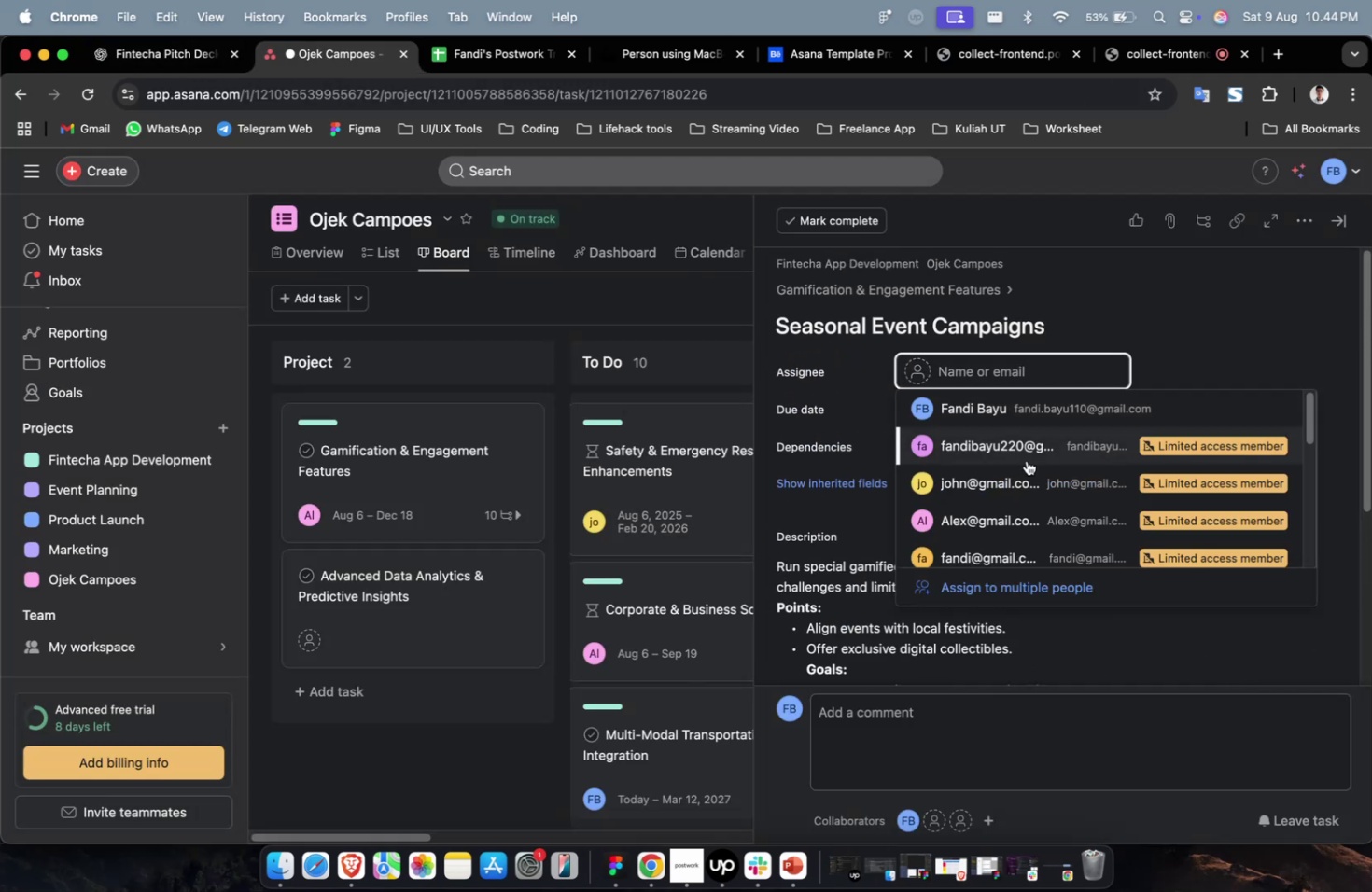 
left_click([1015, 482])
 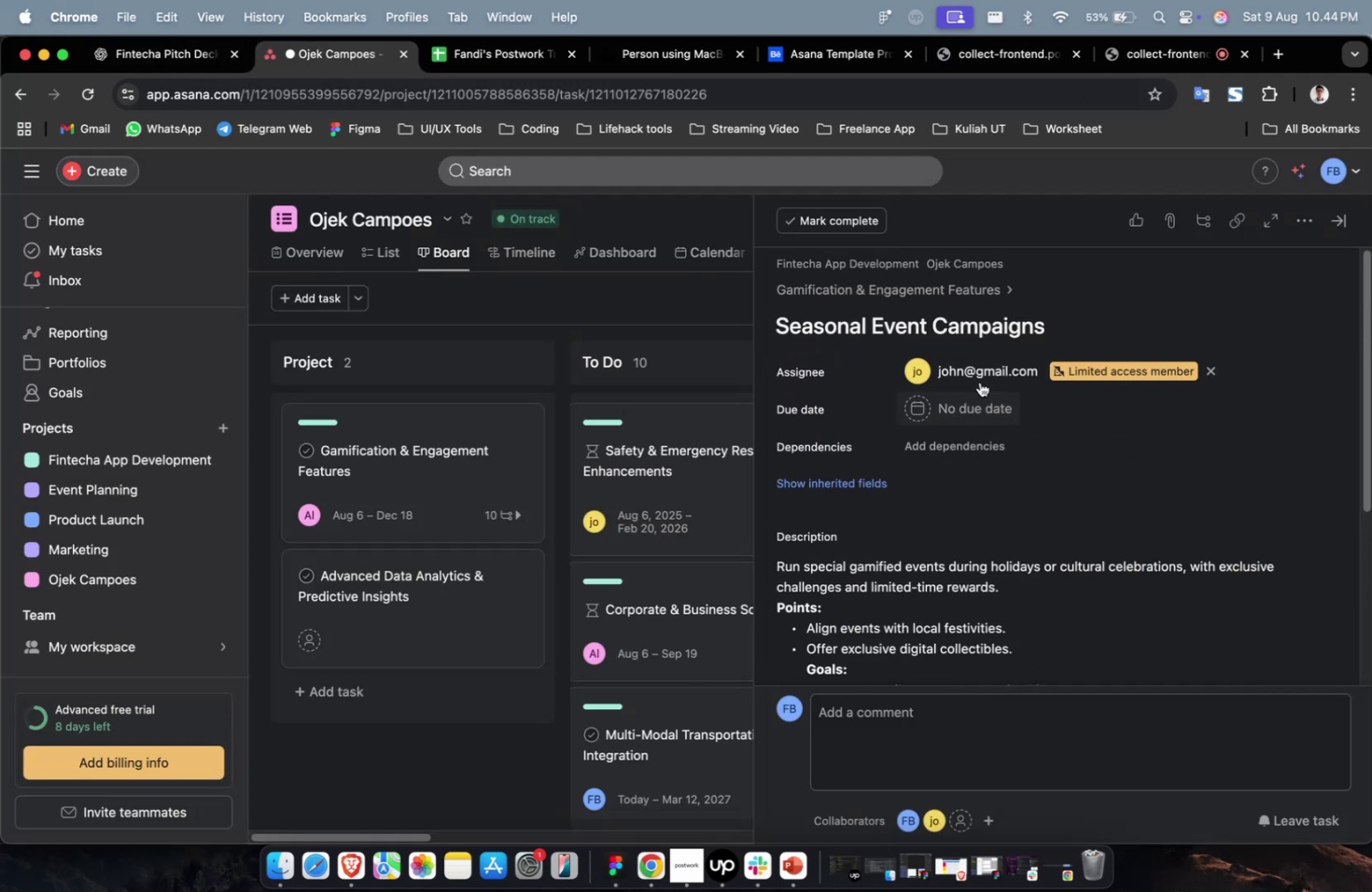 
double_click([984, 374])
 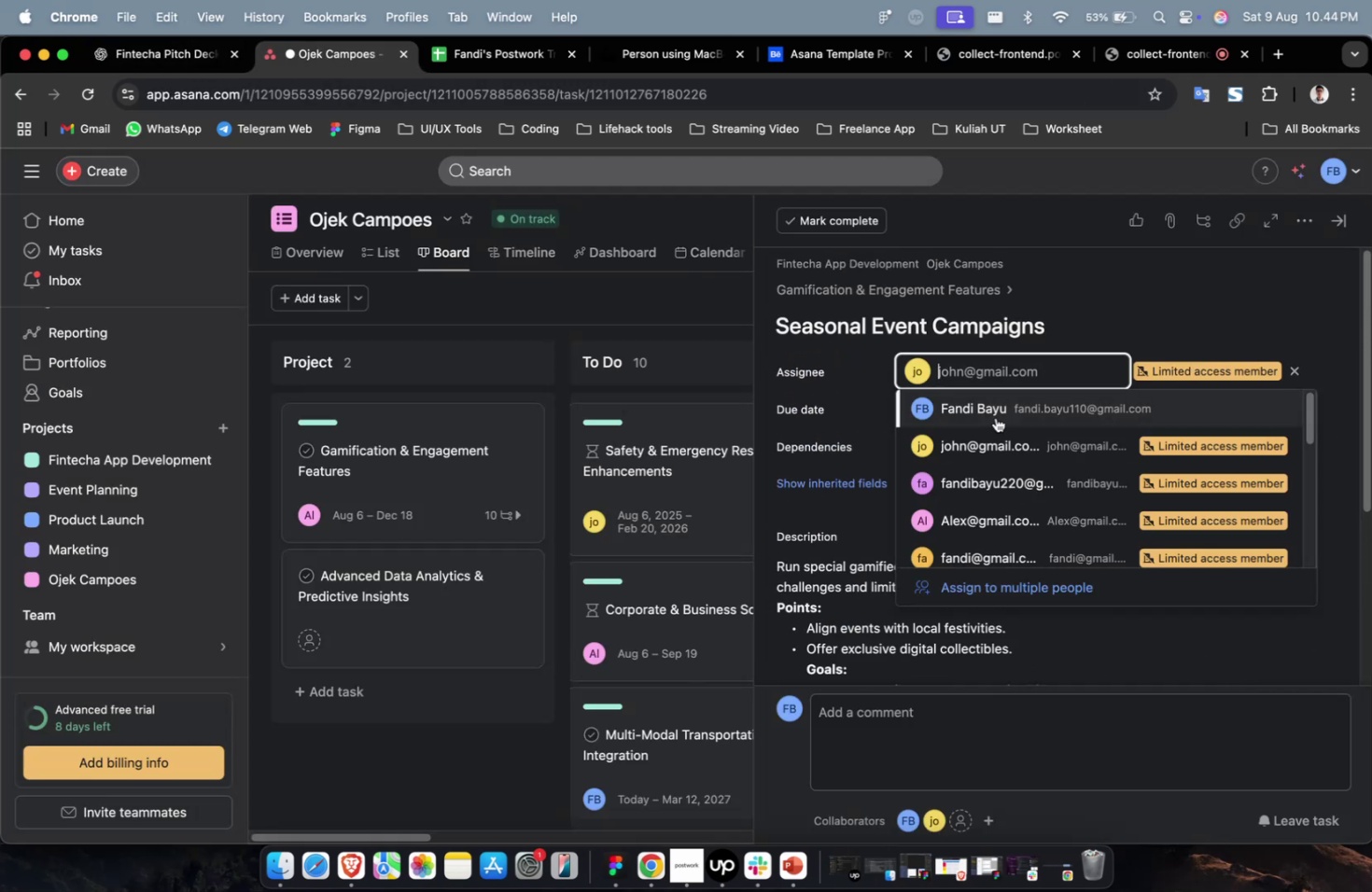 
scroll: coordinate [1006, 436], scroll_direction: down, amount: 9.0
 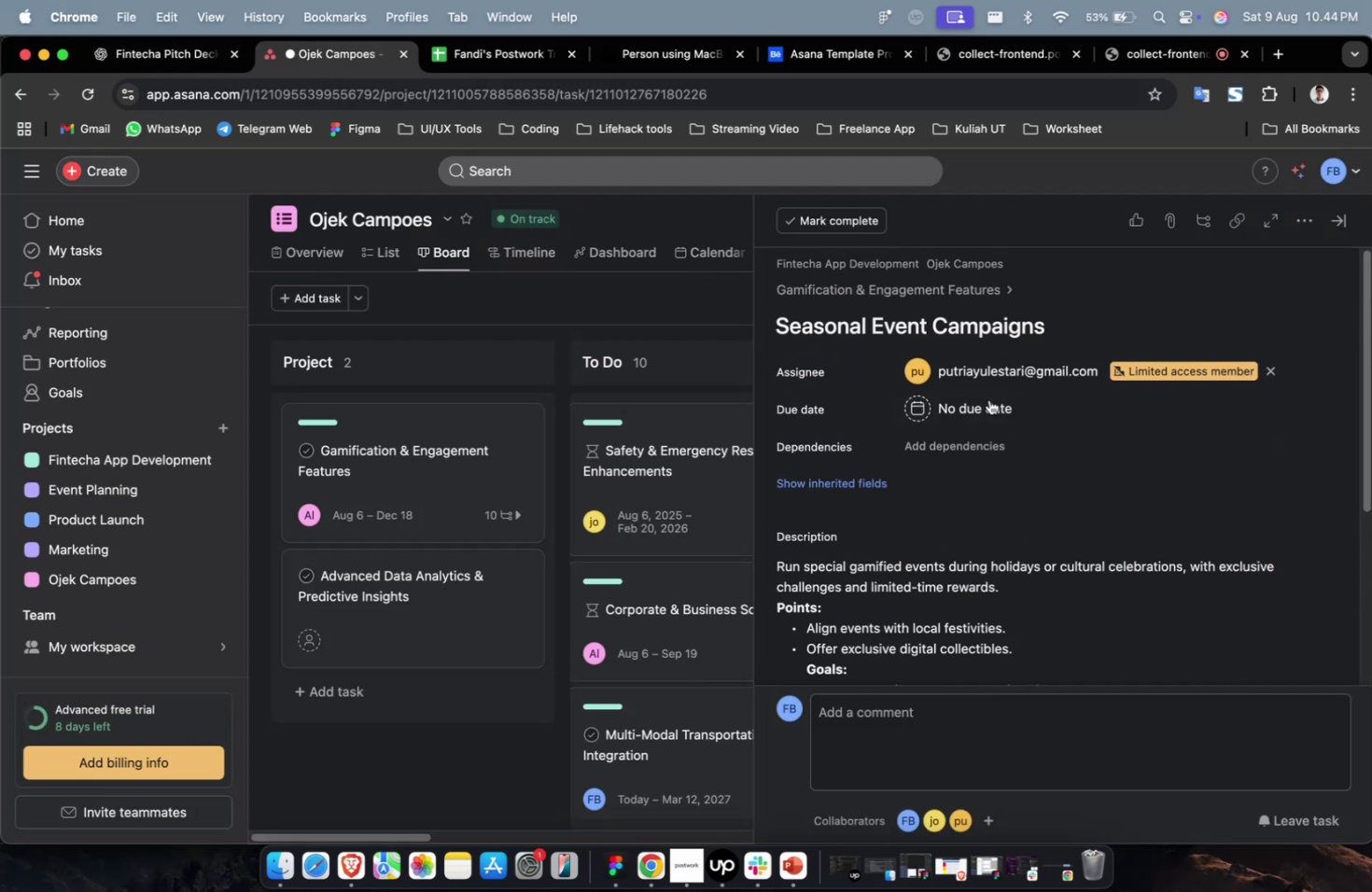 
double_click([979, 364])
 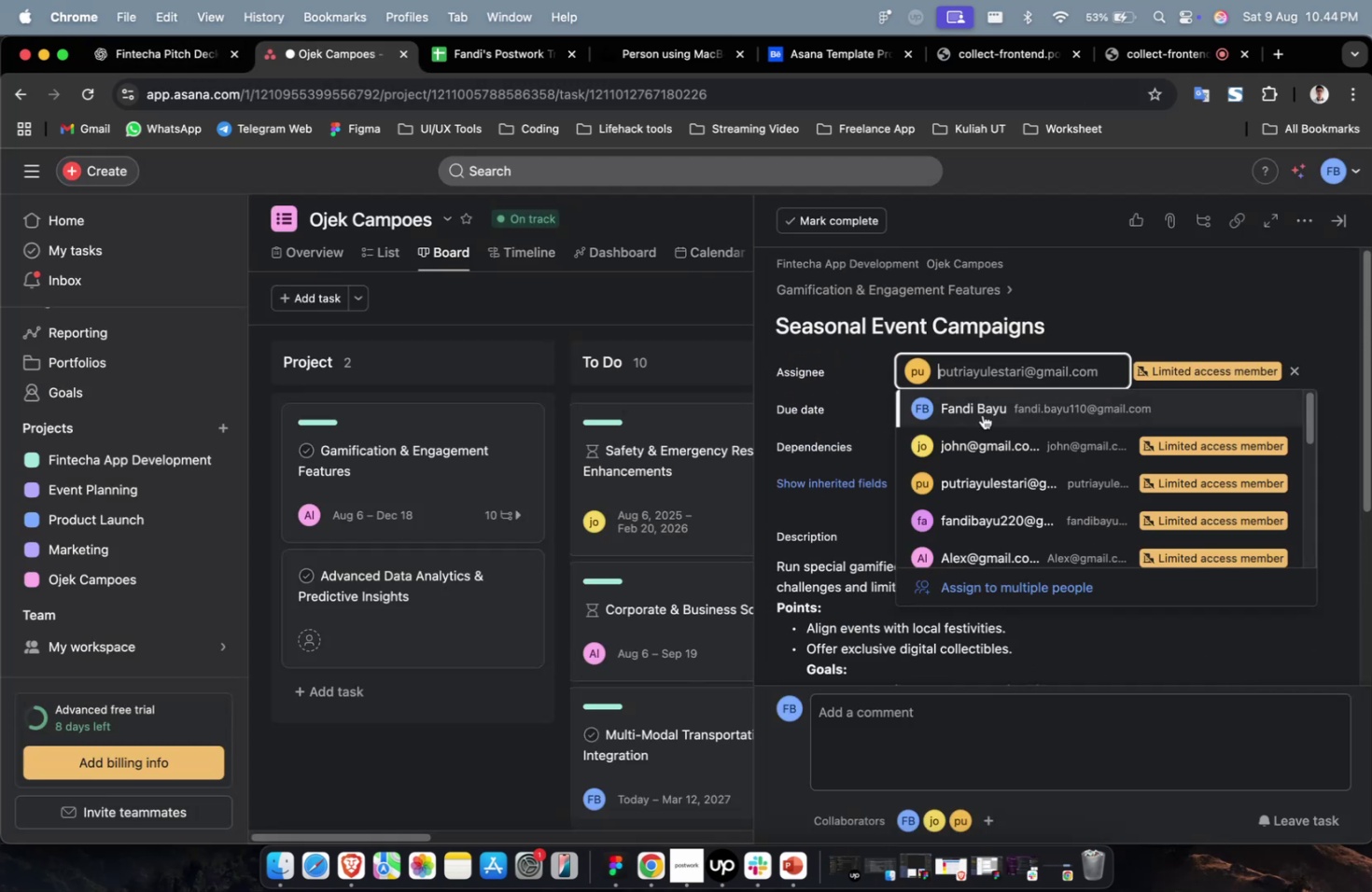 
scroll: coordinate [986, 425], scroll_direction: down, amount: 19.0
 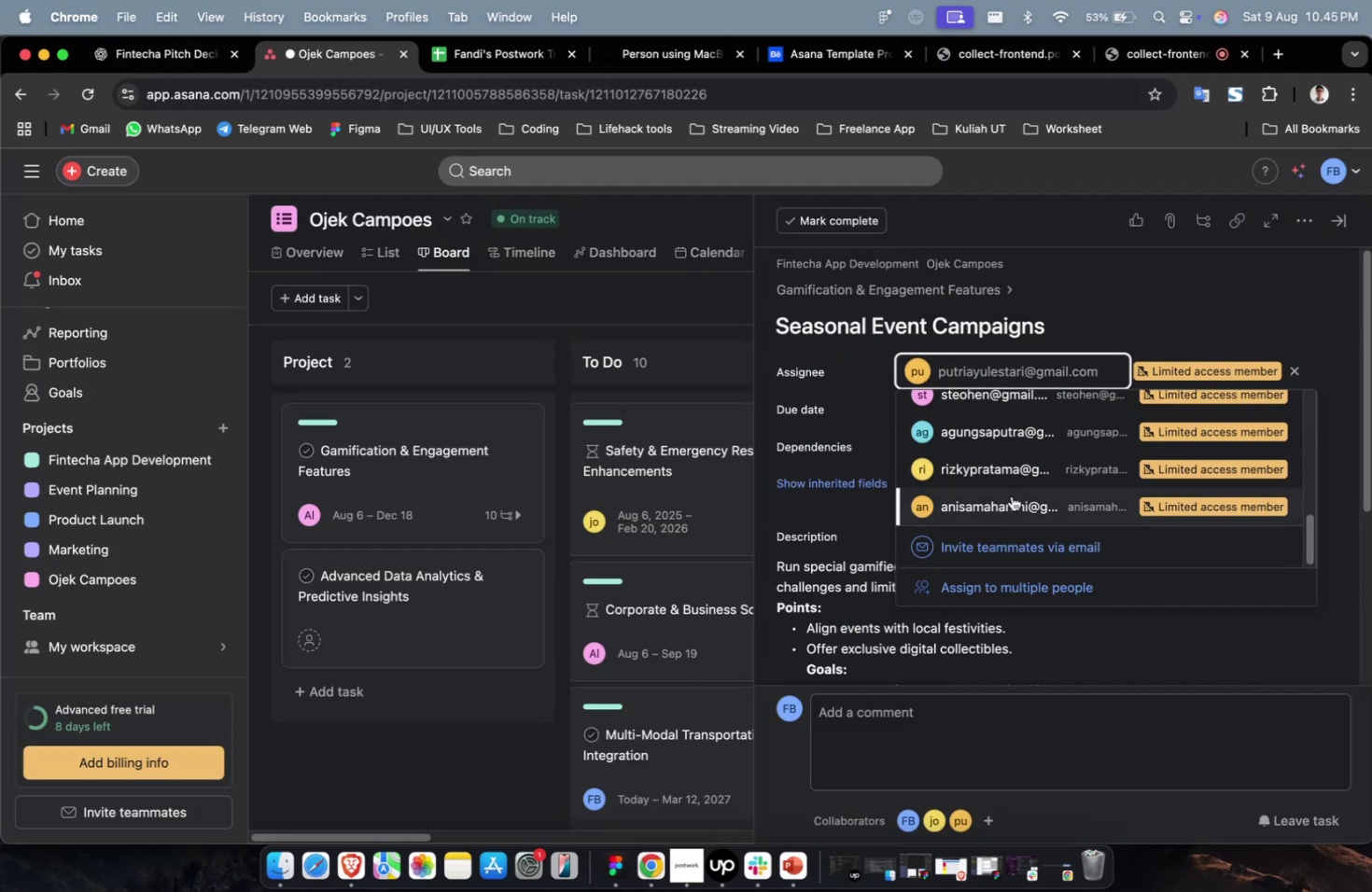 
left_click([1012, 499])
 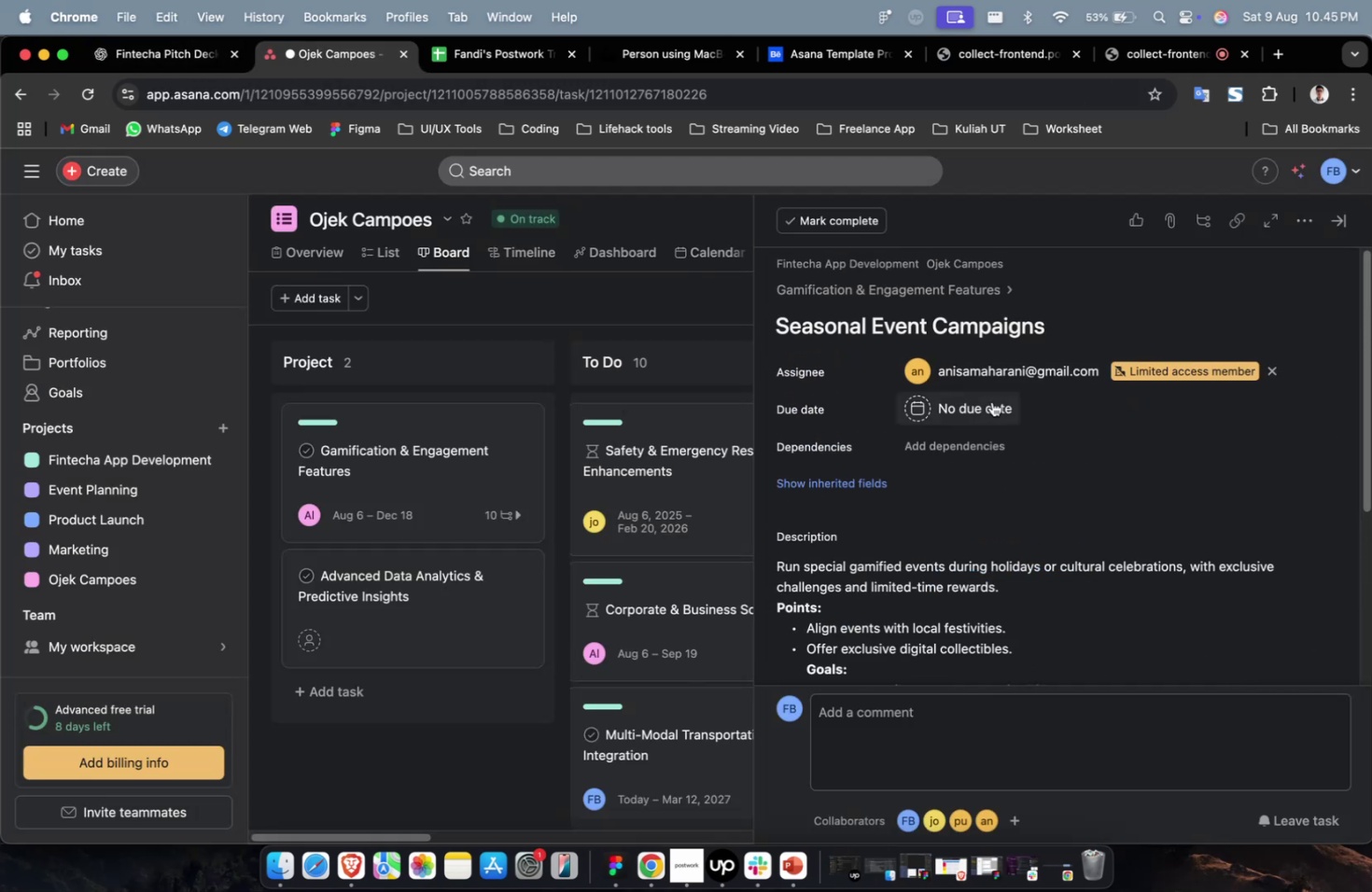 
double_click([991, 401])
 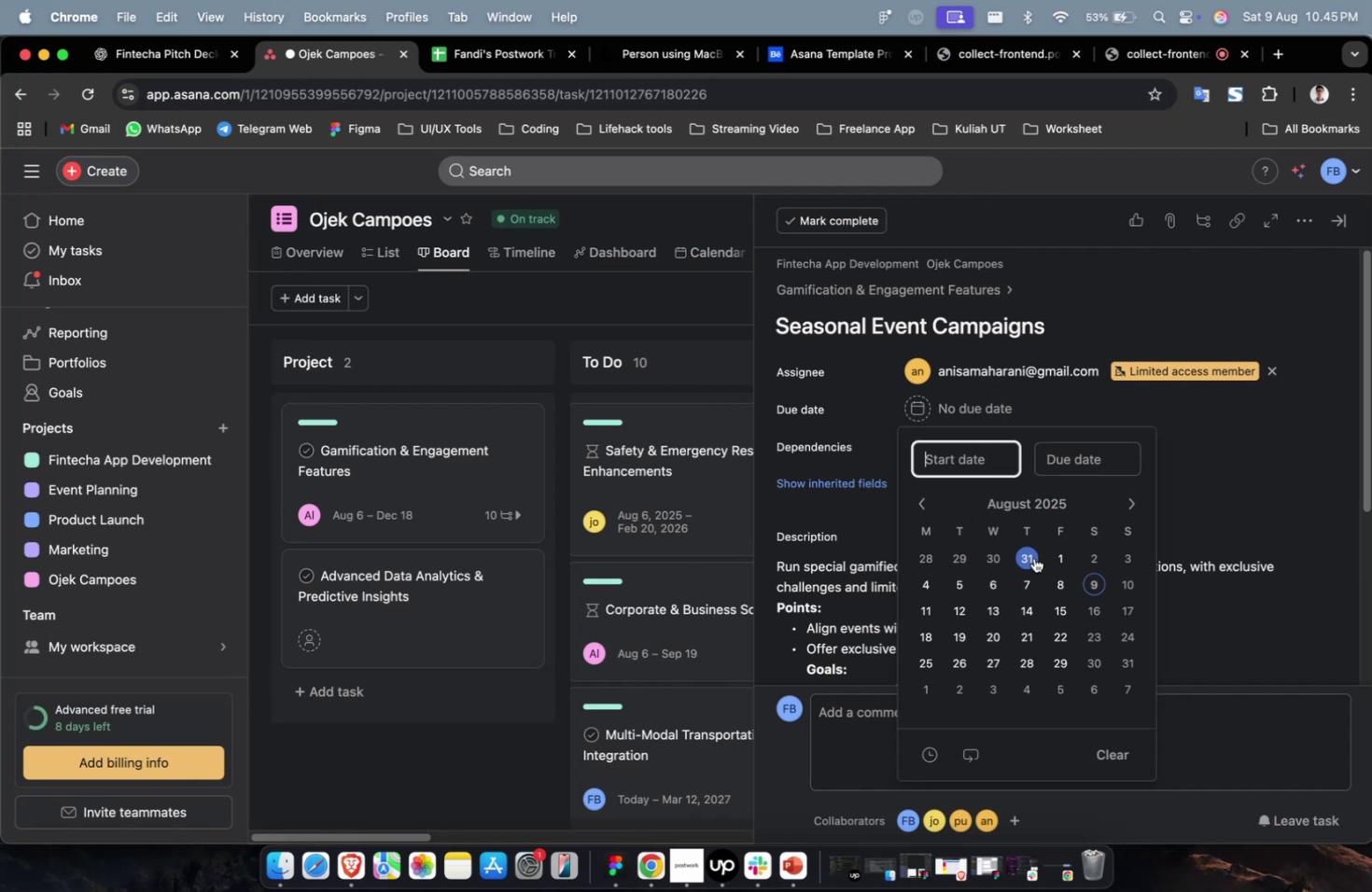 
triple_click([1029, 570])
 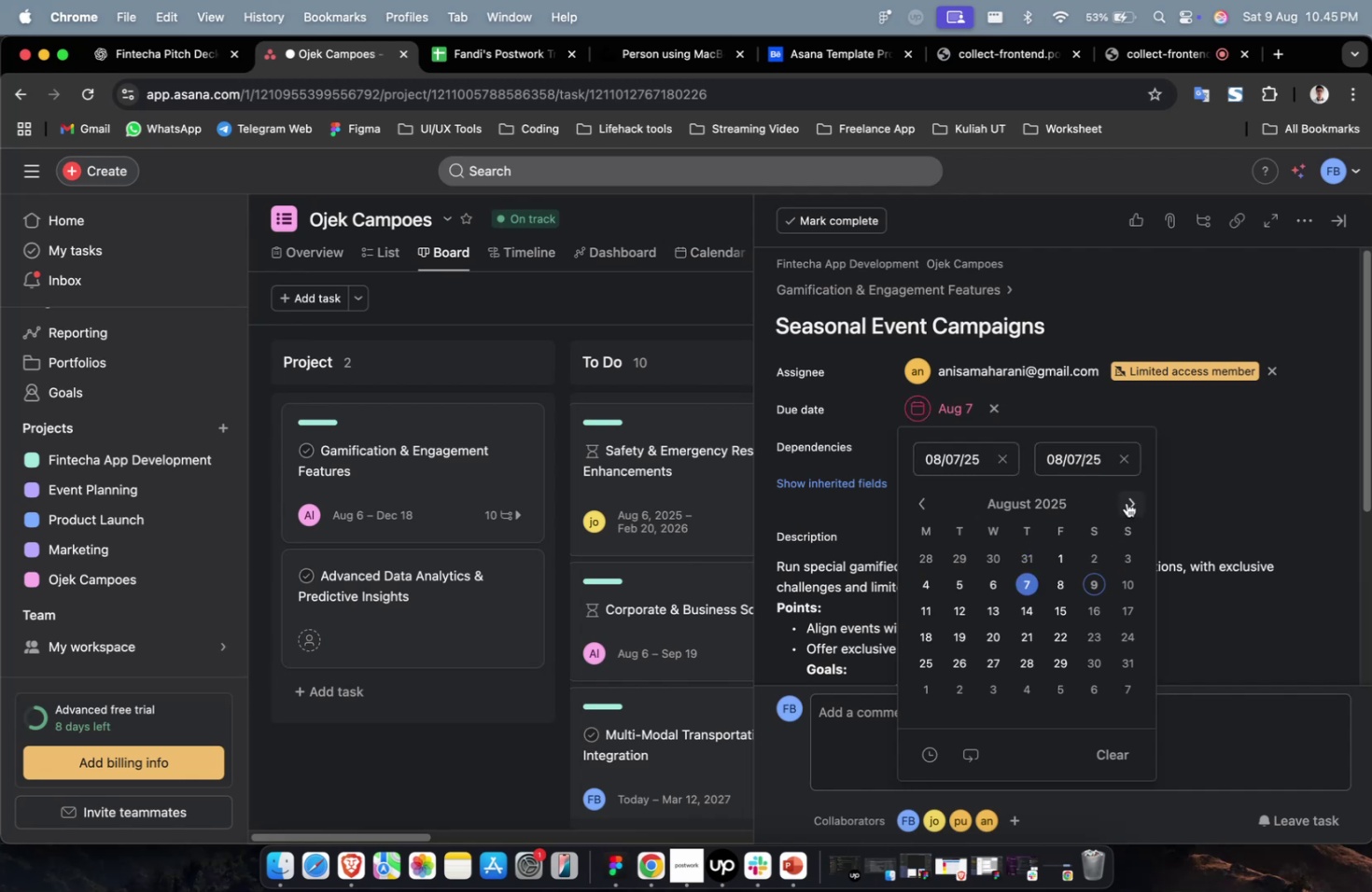 
triple_click([1127, 500])
 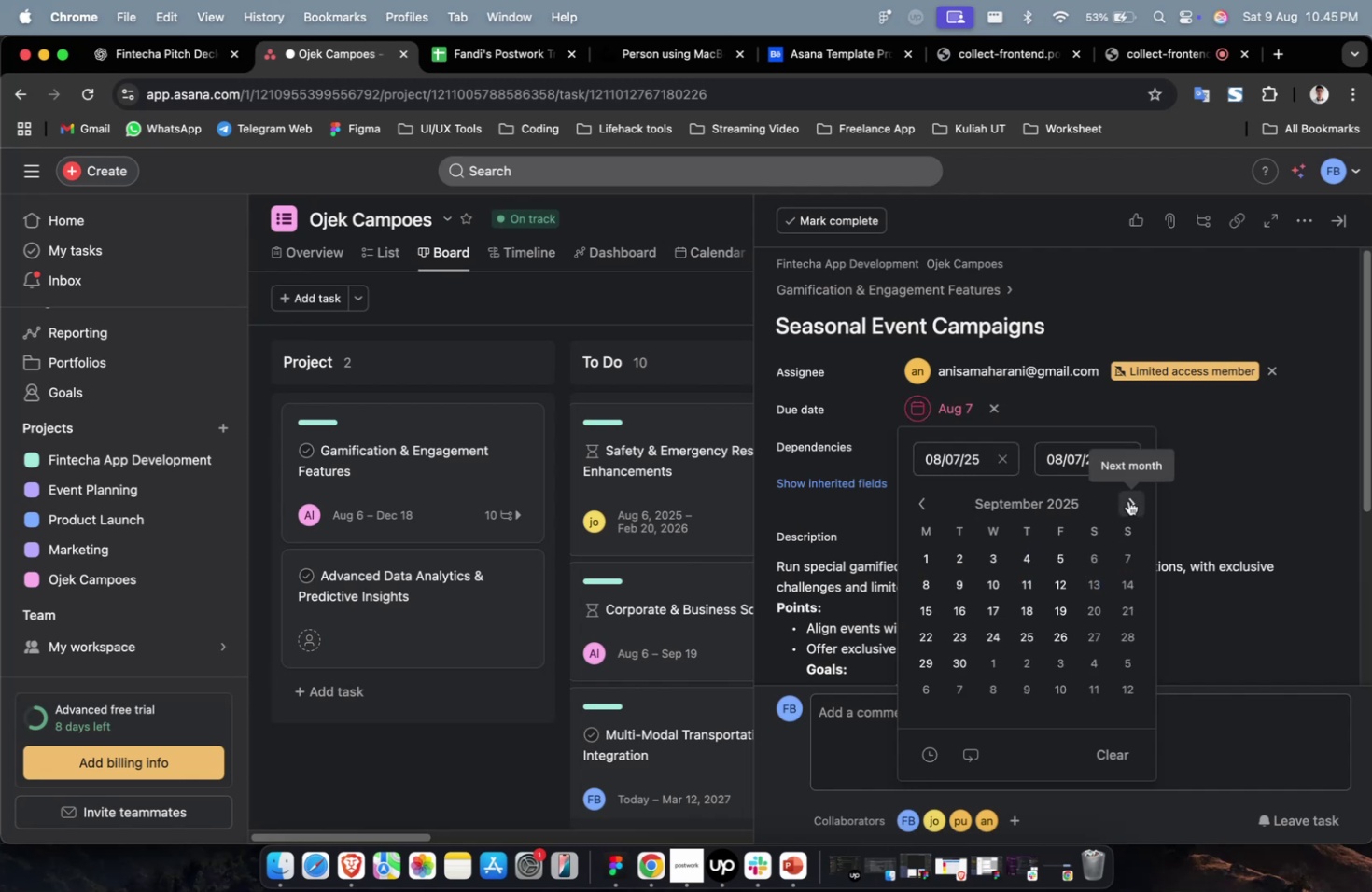 
triple_click([1127, 500])
 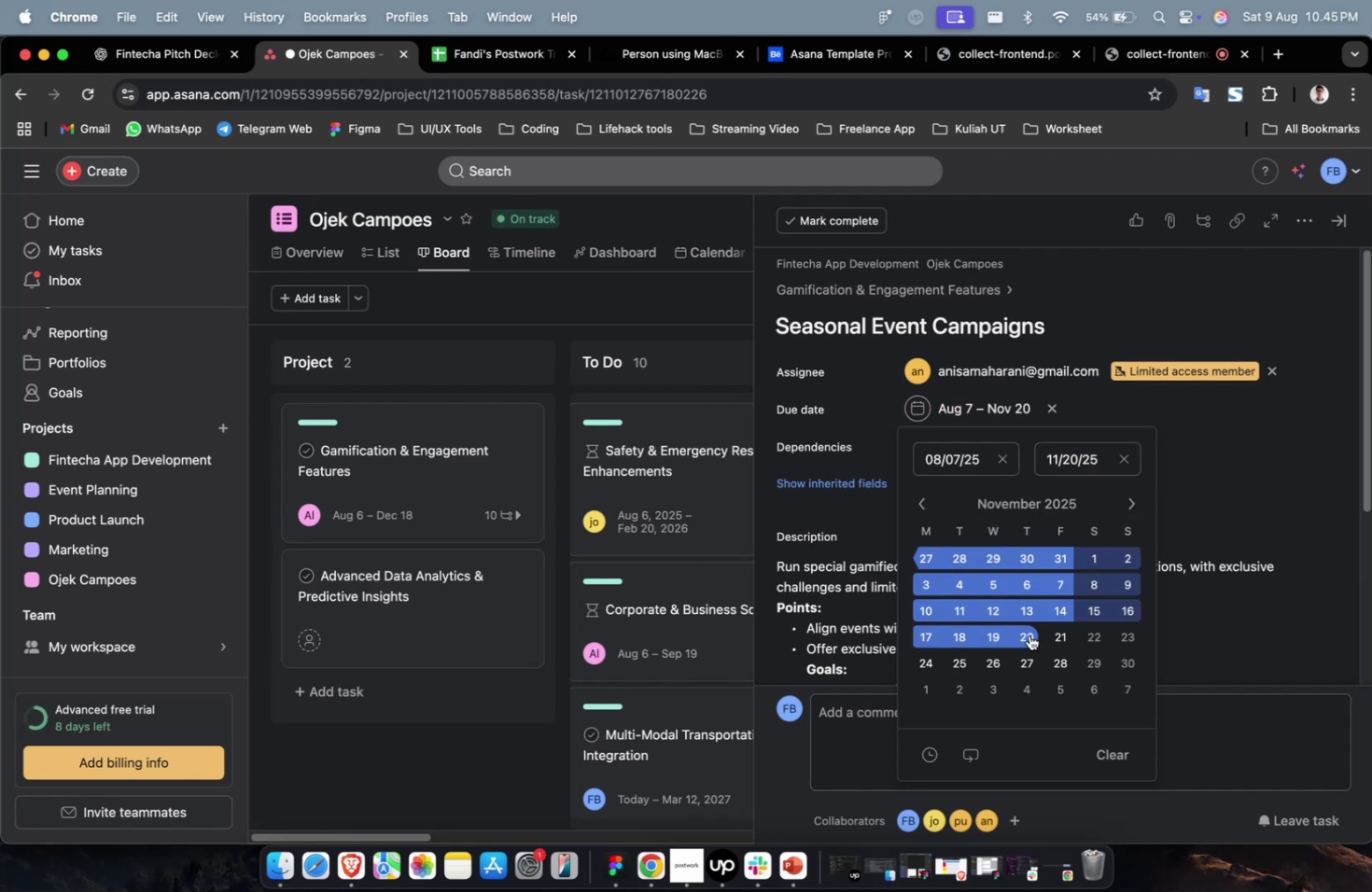 
double_click([1231, 480])
 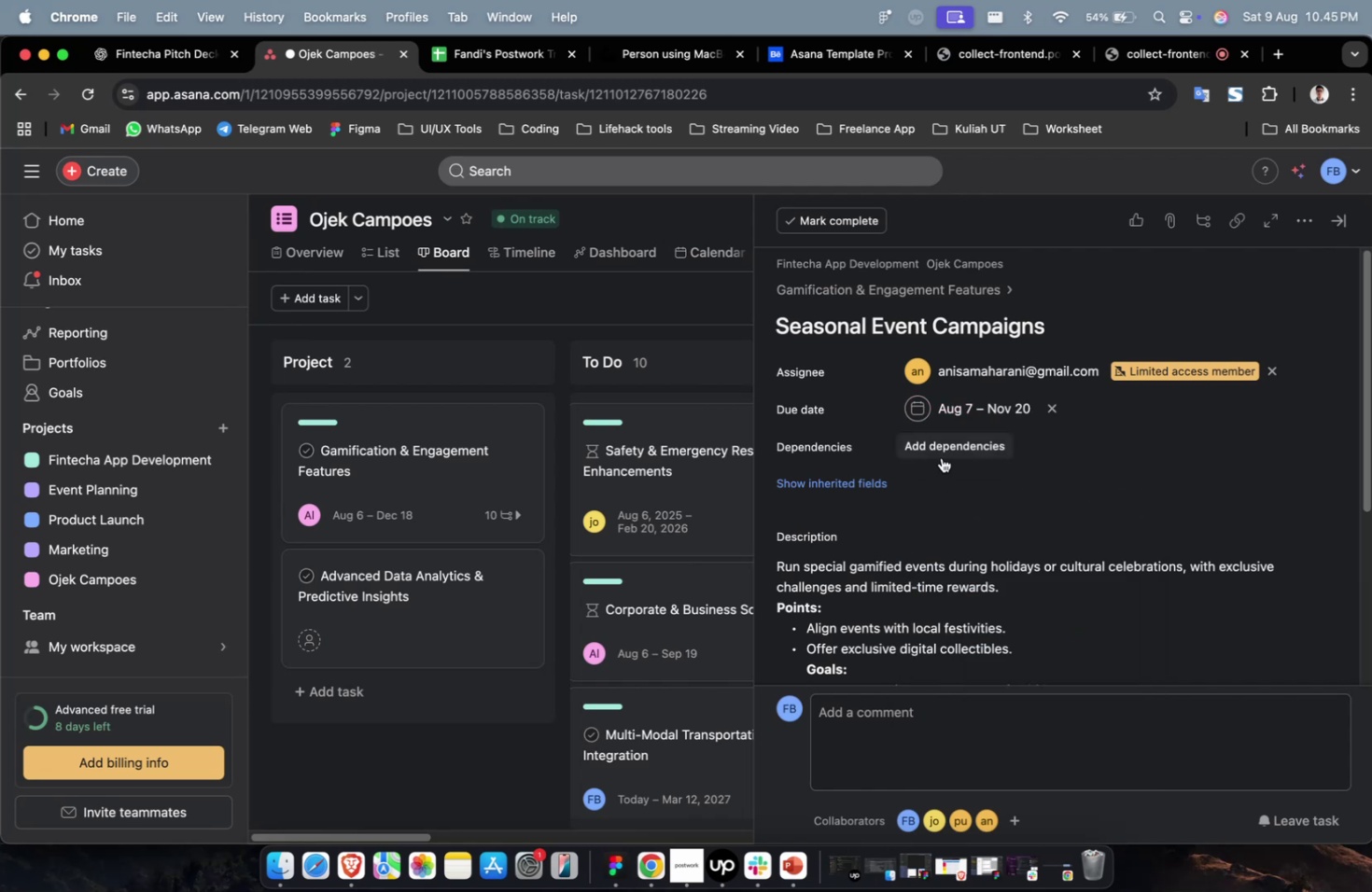 
triple_click([946, 453])
 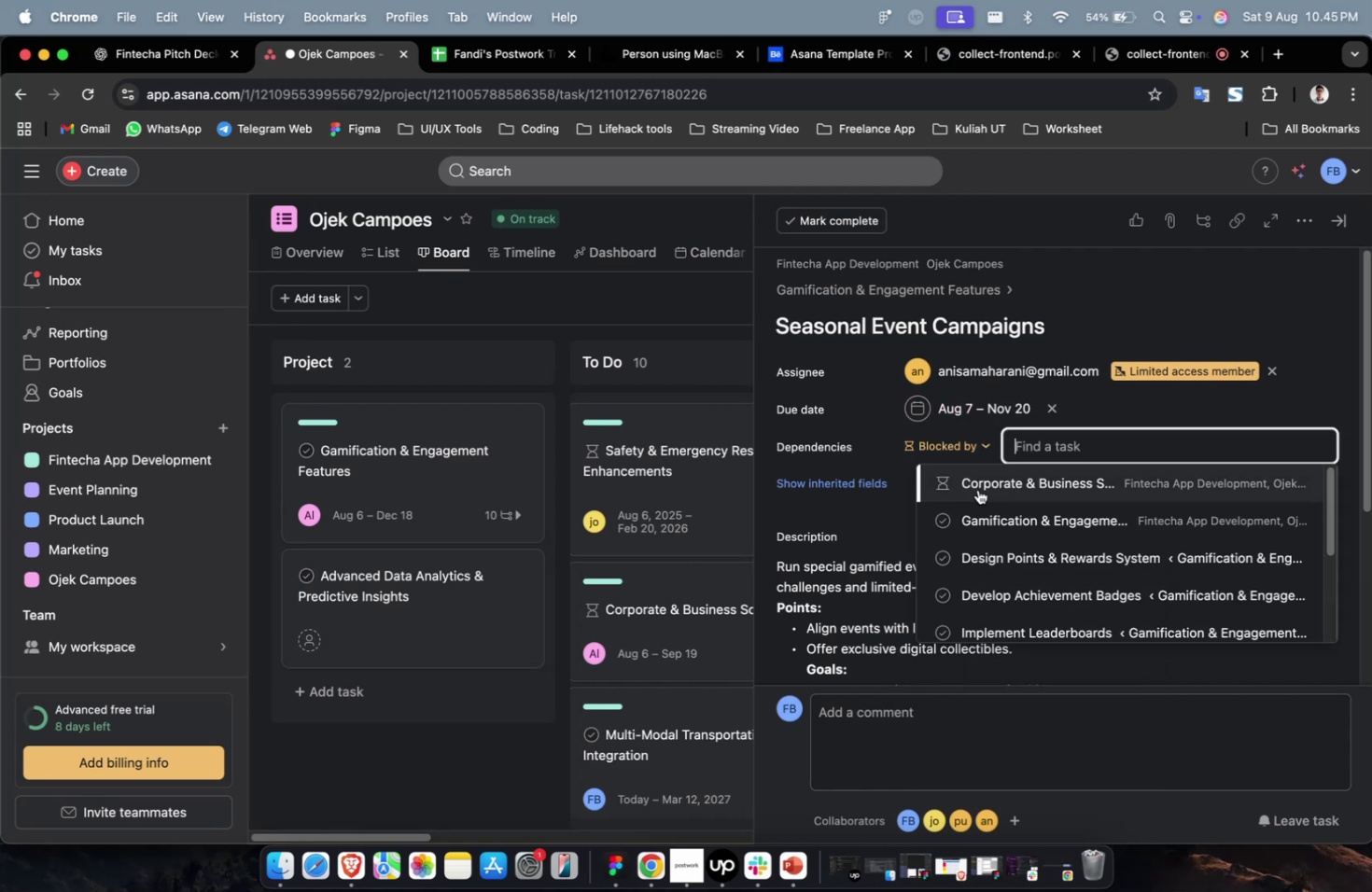 
mouse_move([980, 516])
 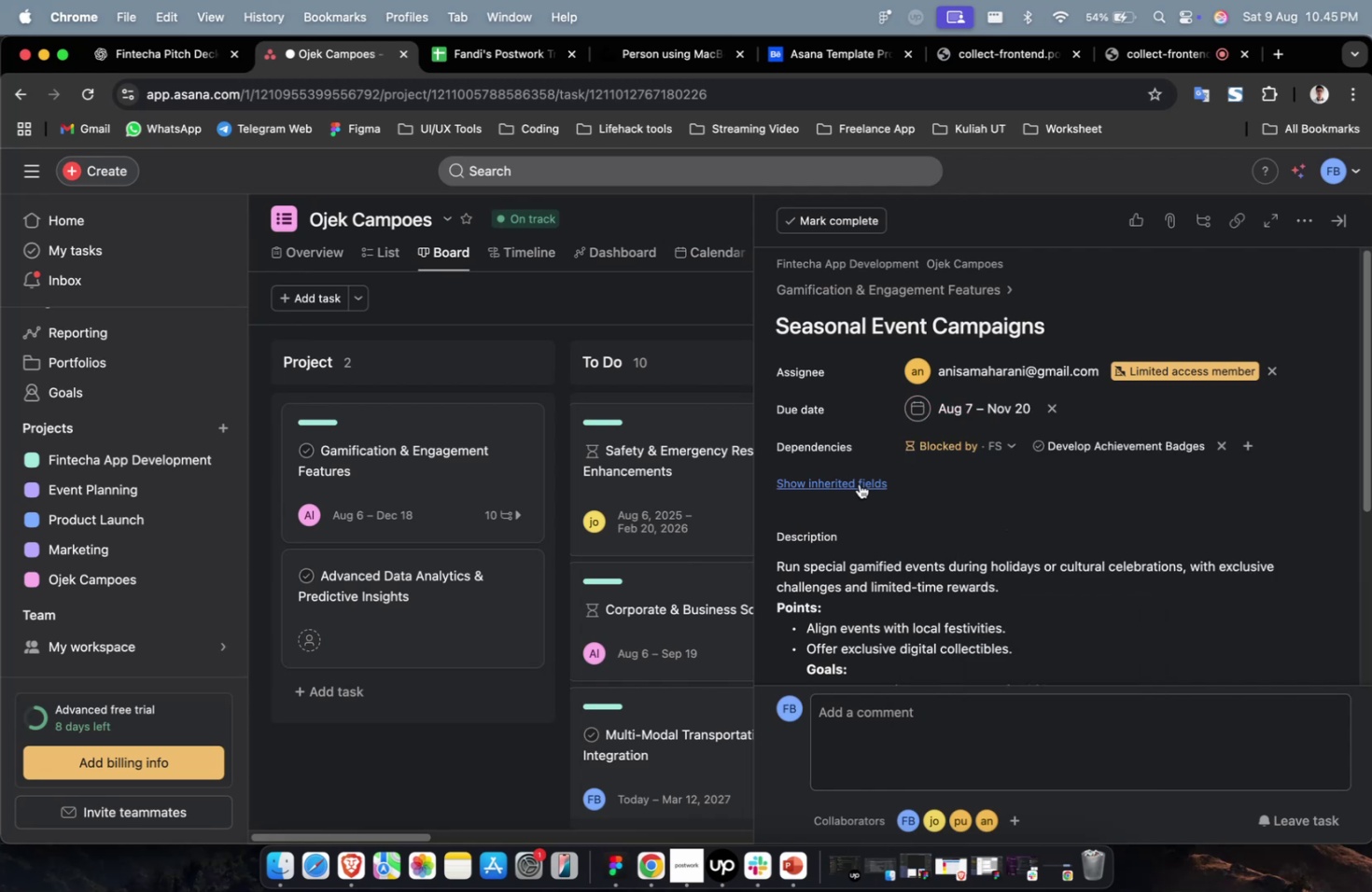 
double_click([859, 483])
 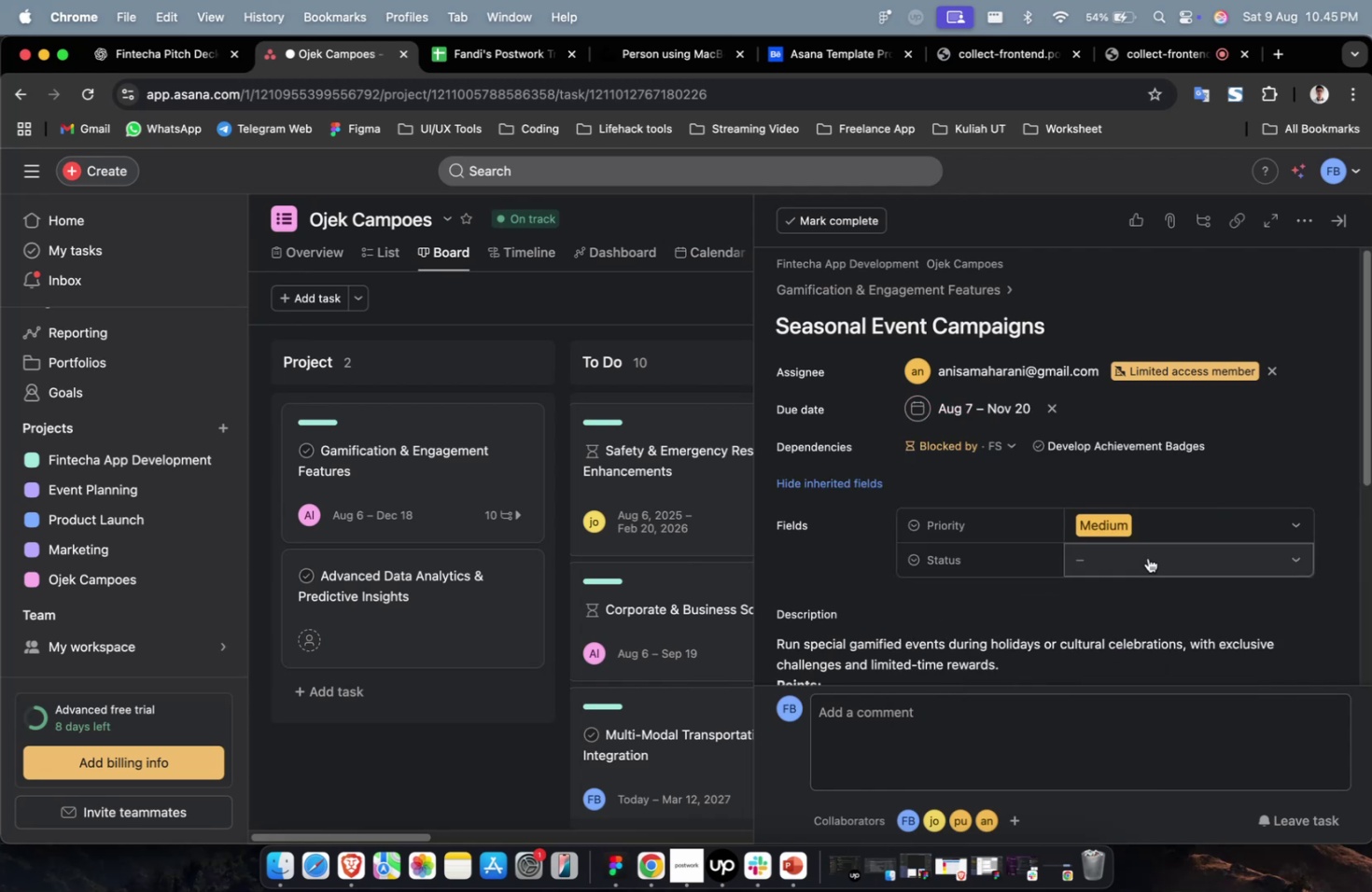 
triple_click([1146, 618])
 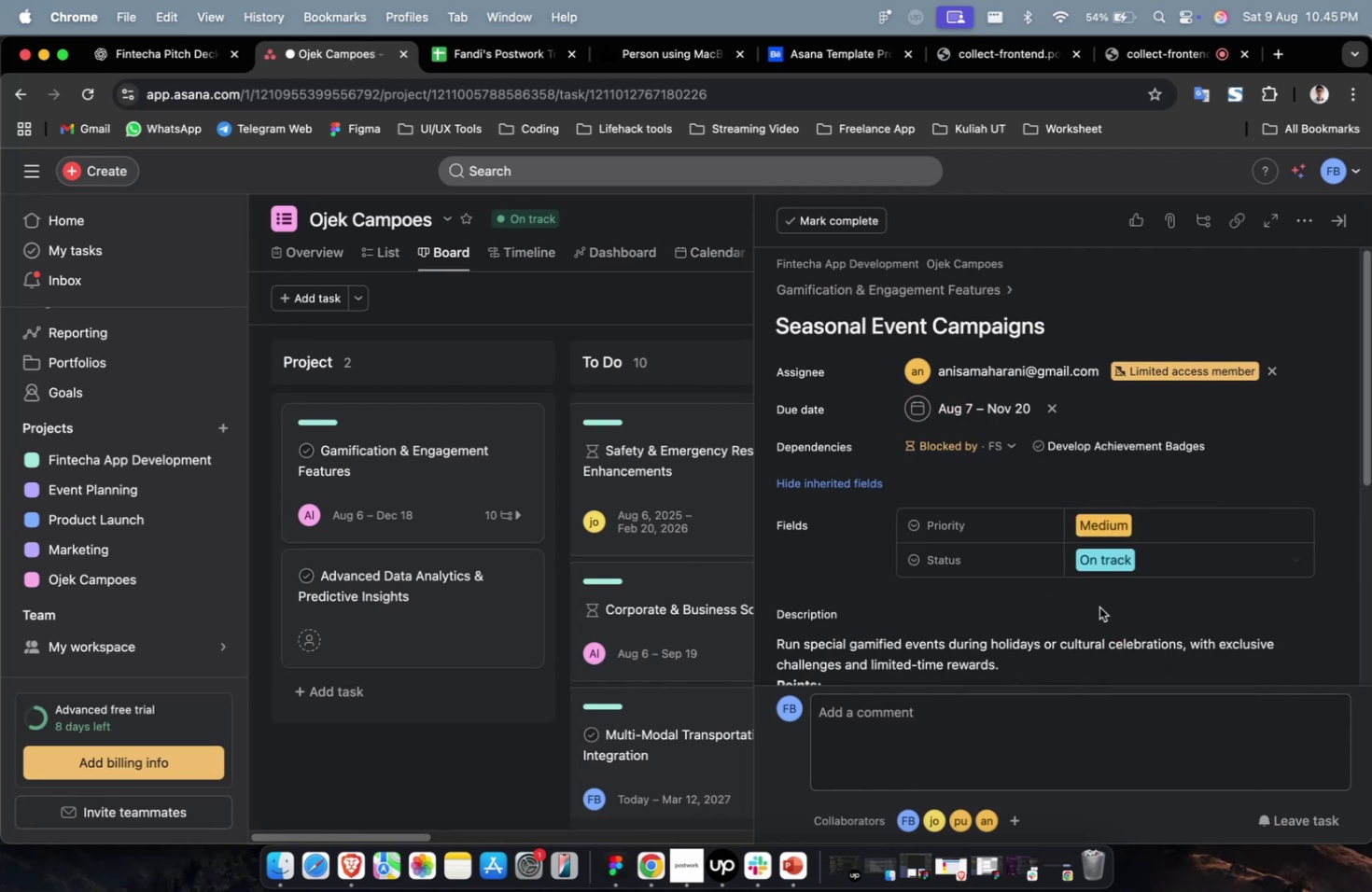 
scroll: coordinate [1117, 578], scroll_direction: down, amount: 29.0
 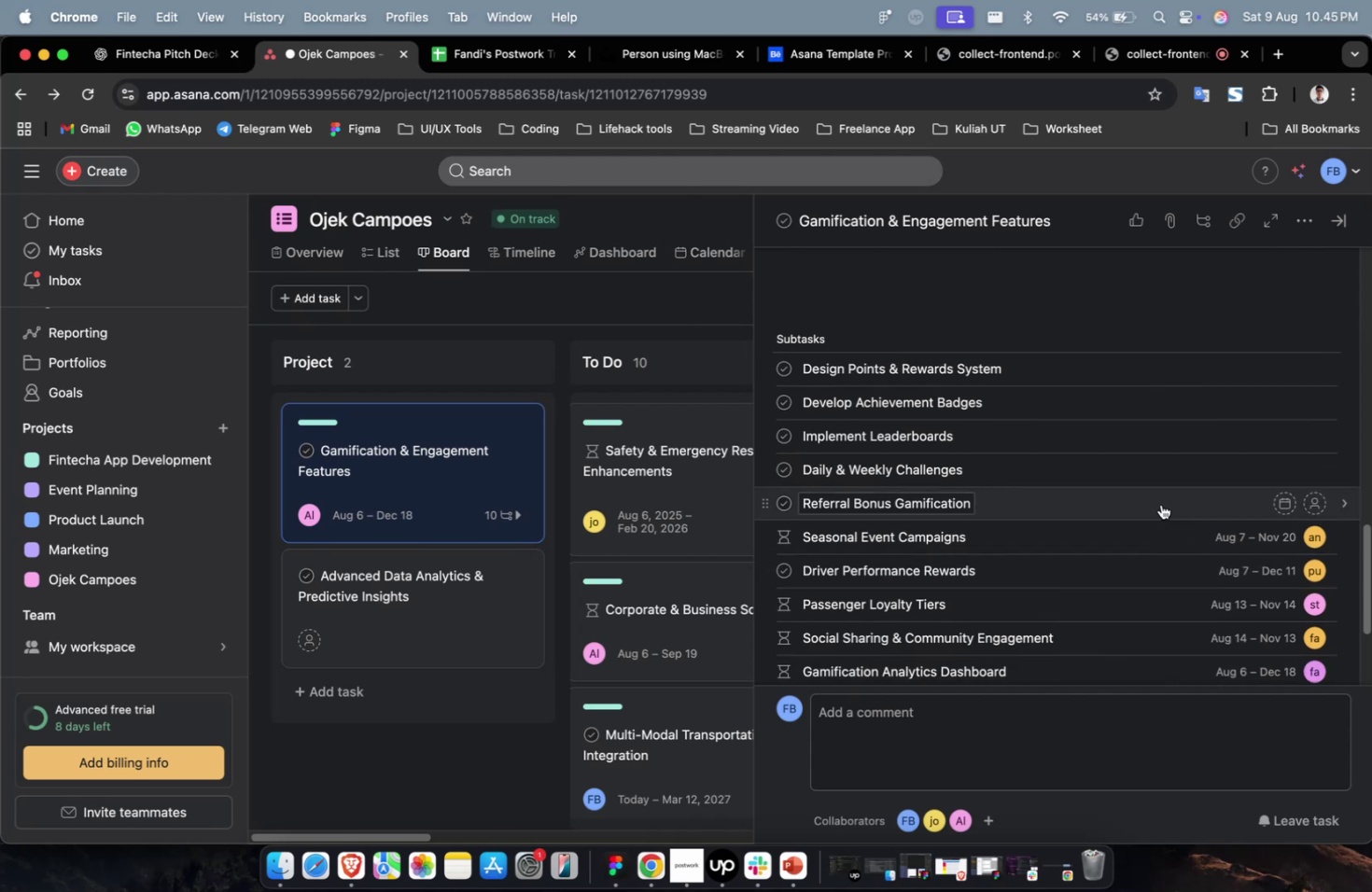 
left_click([1160, 504])
 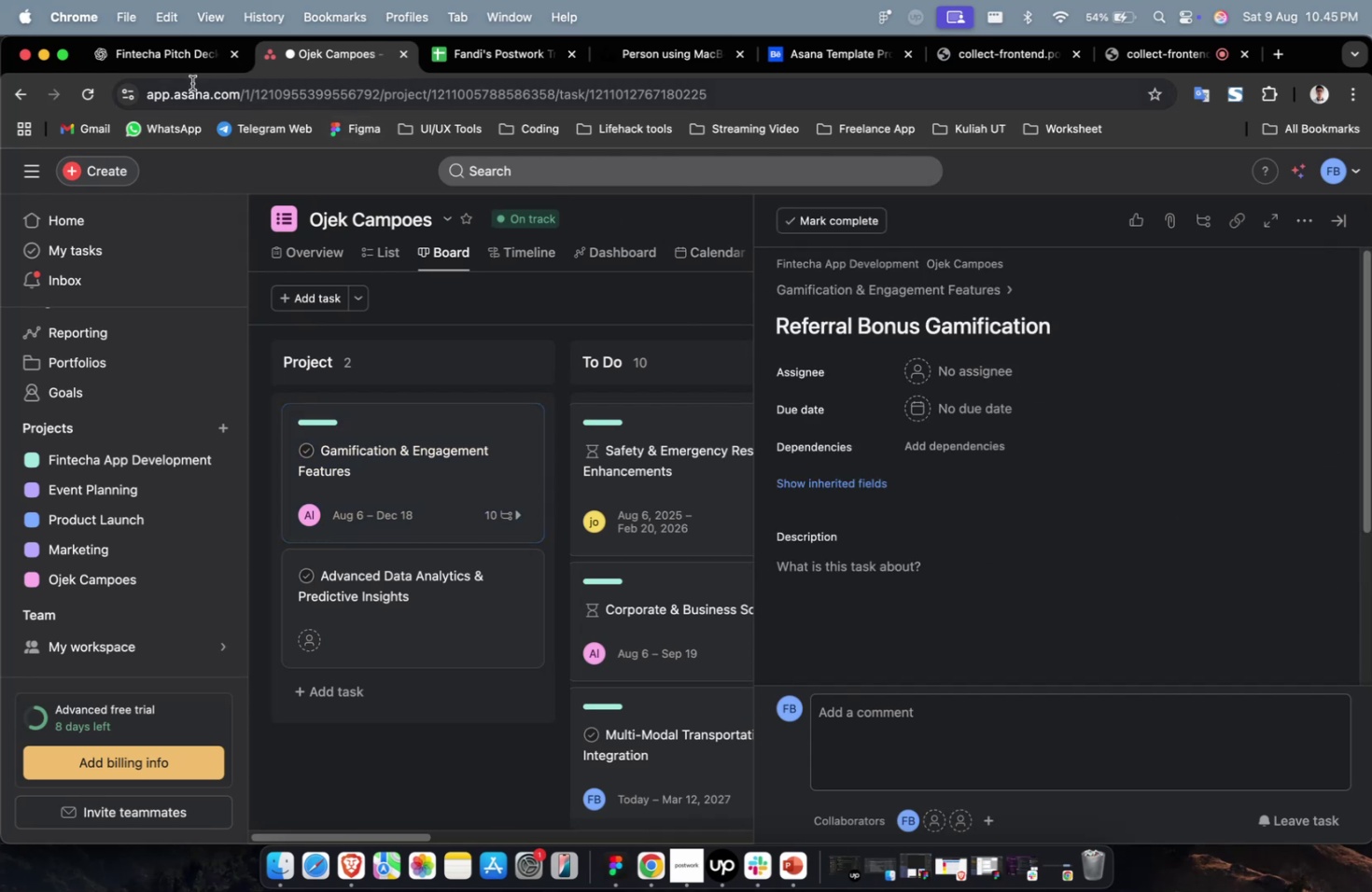 
left_click([176, 70])
 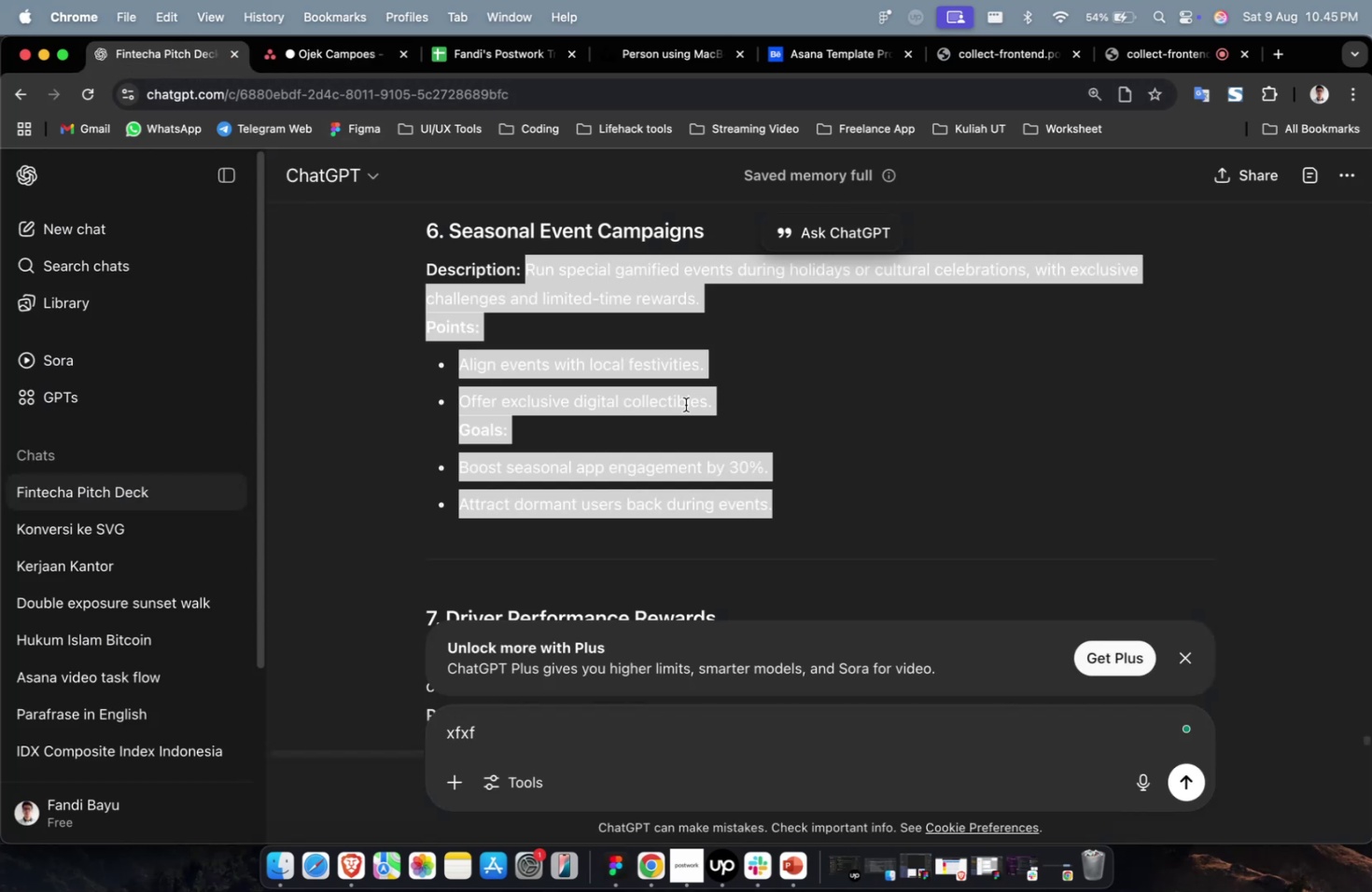 
scroll: coordinate [742, 412], scroll_direction: up, amount: 12.0
 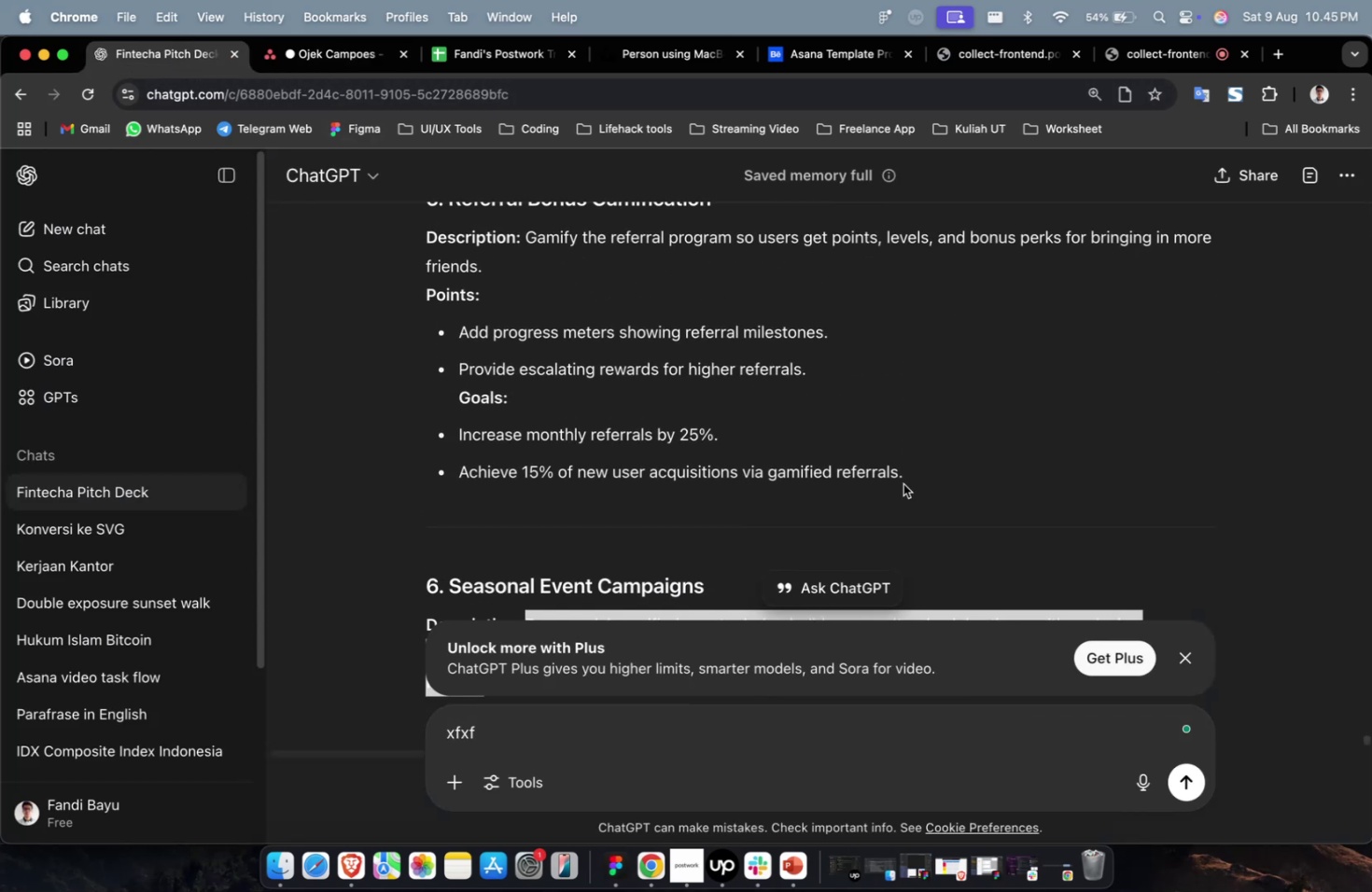 
left_click_drag(start_coordinate=[915, 475], to_coordinate=[523, 242])
 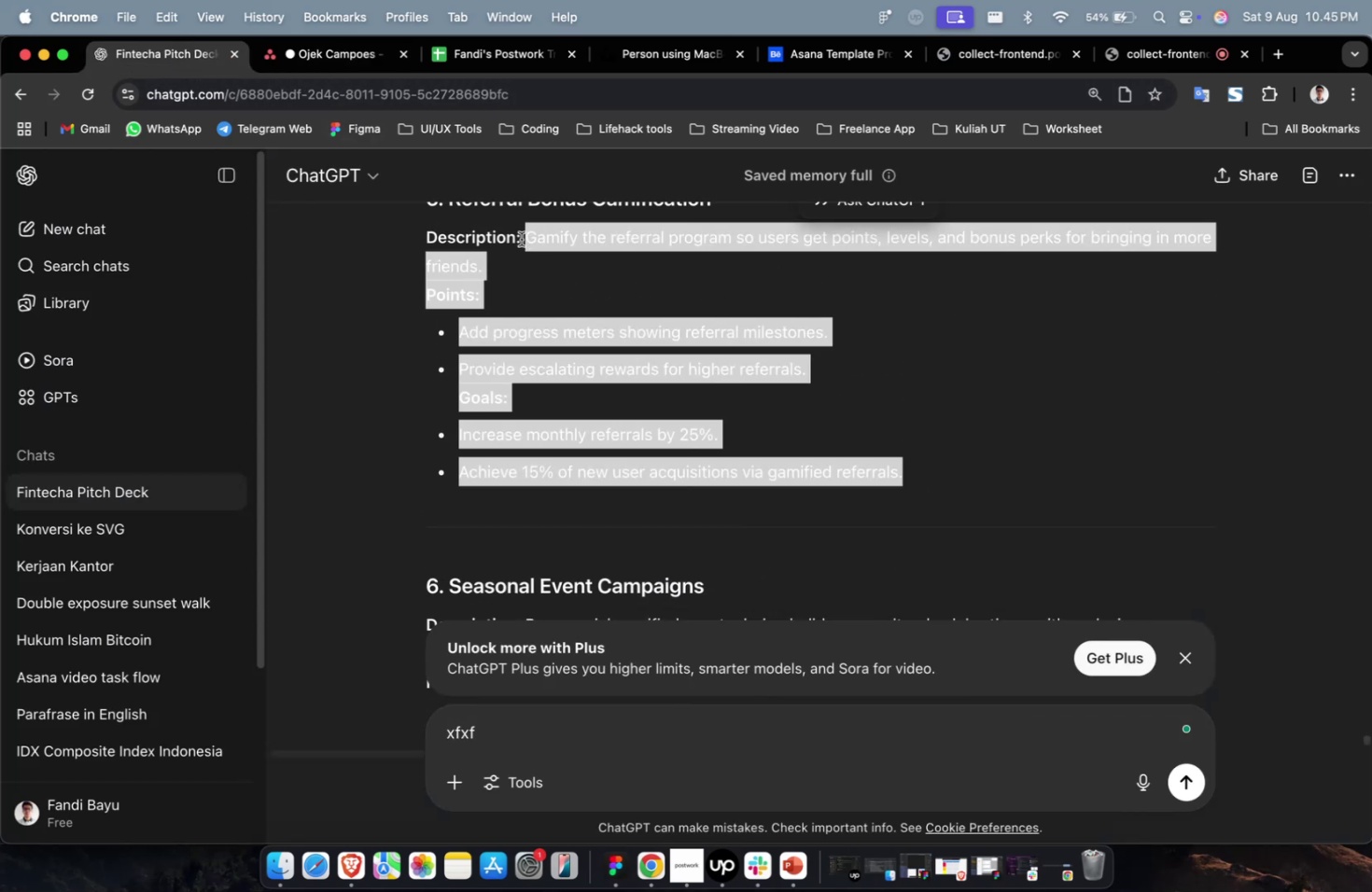 
key(Meta+C)
 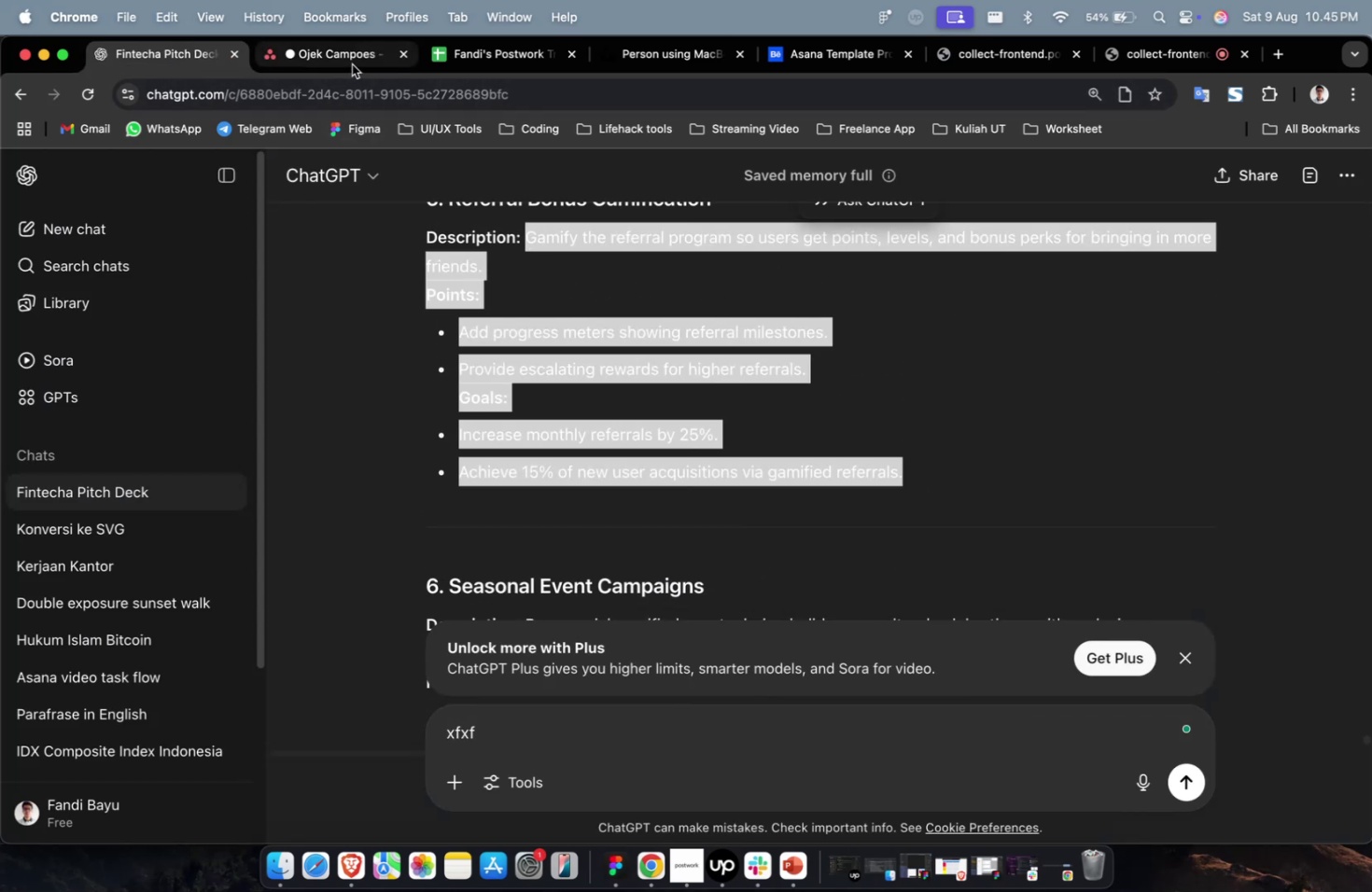 
left_click([352, 64])
 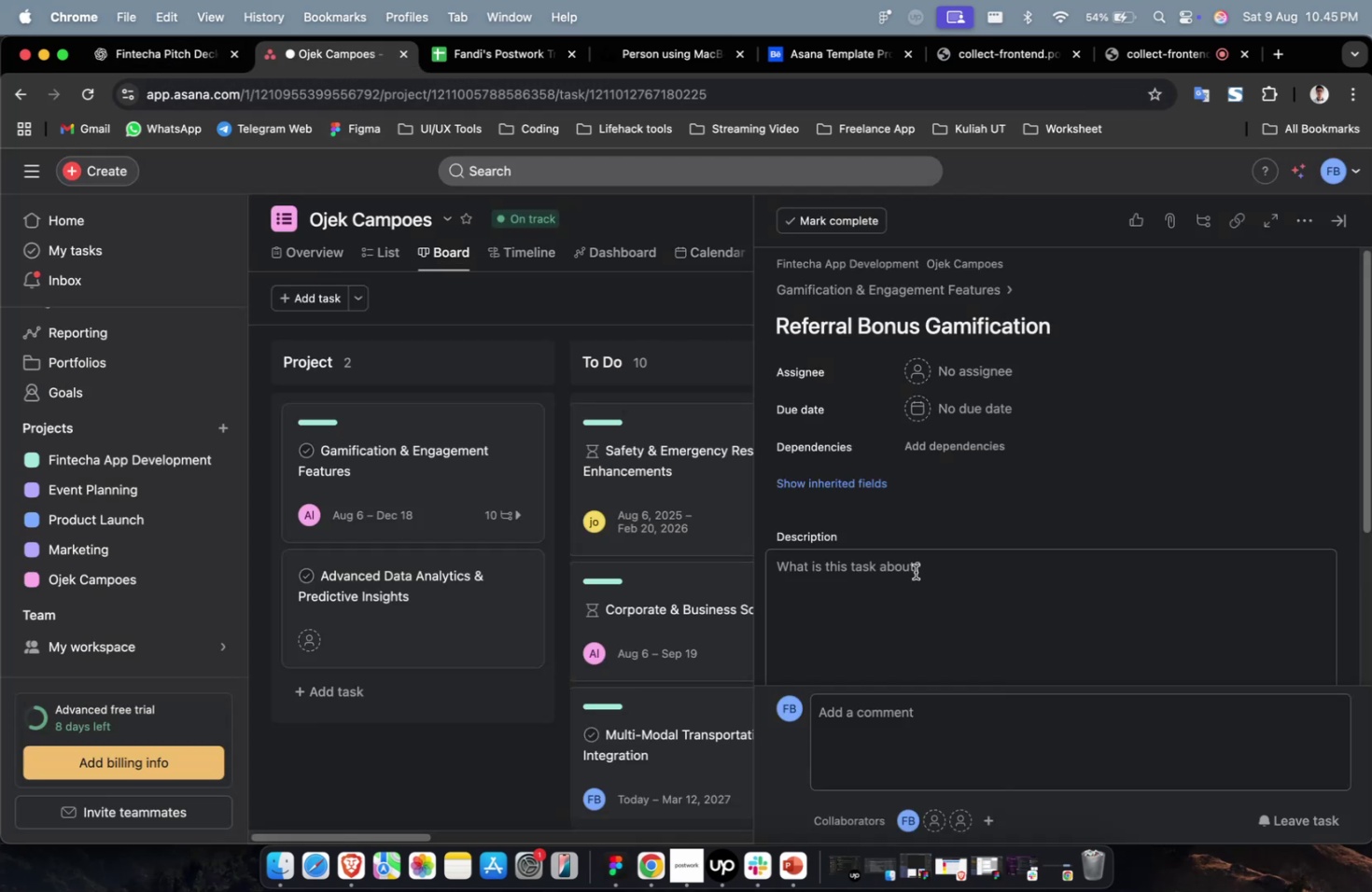 
left_click([926, 602])
 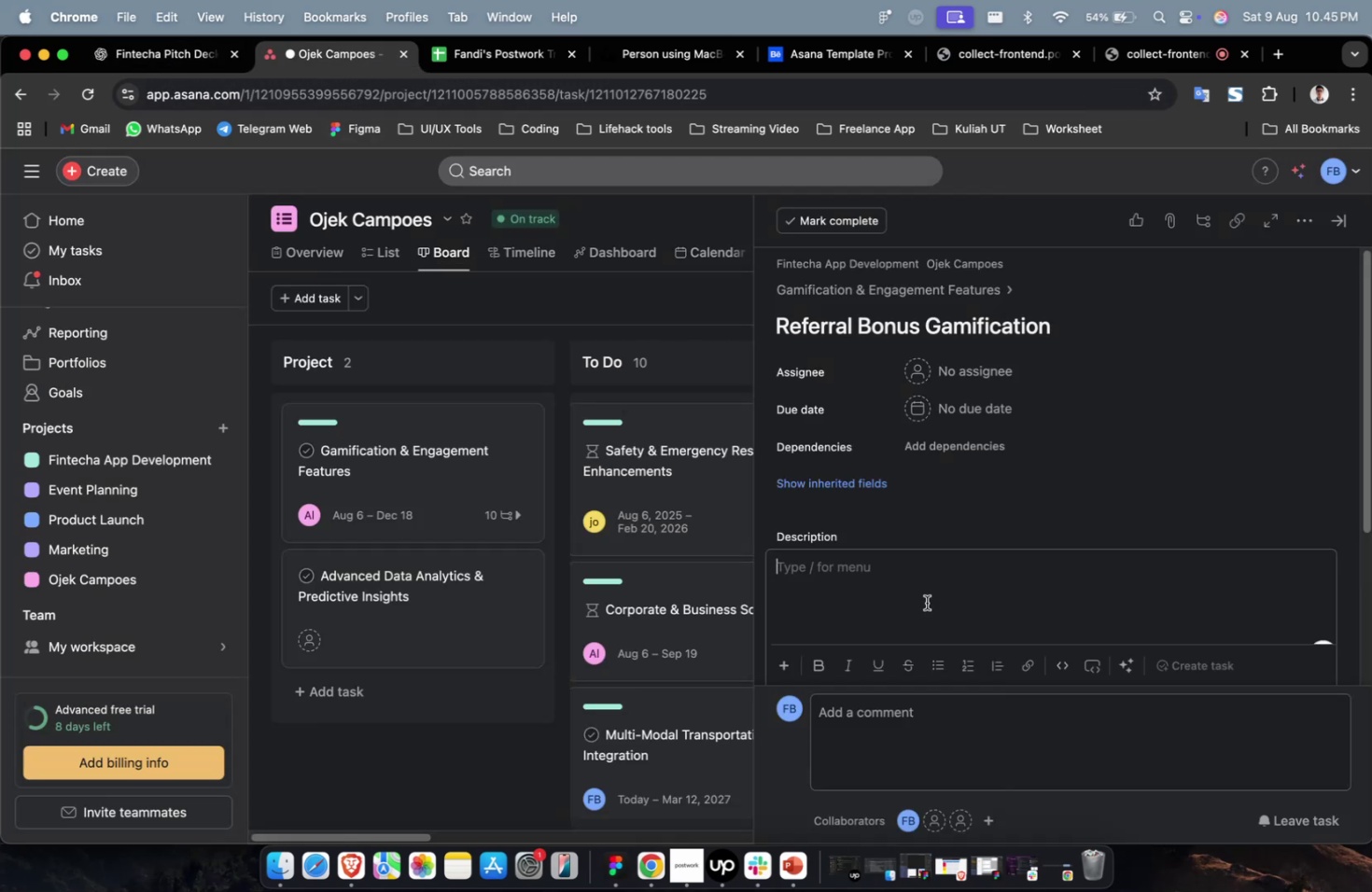 
key(Meta+CommandLeft)
 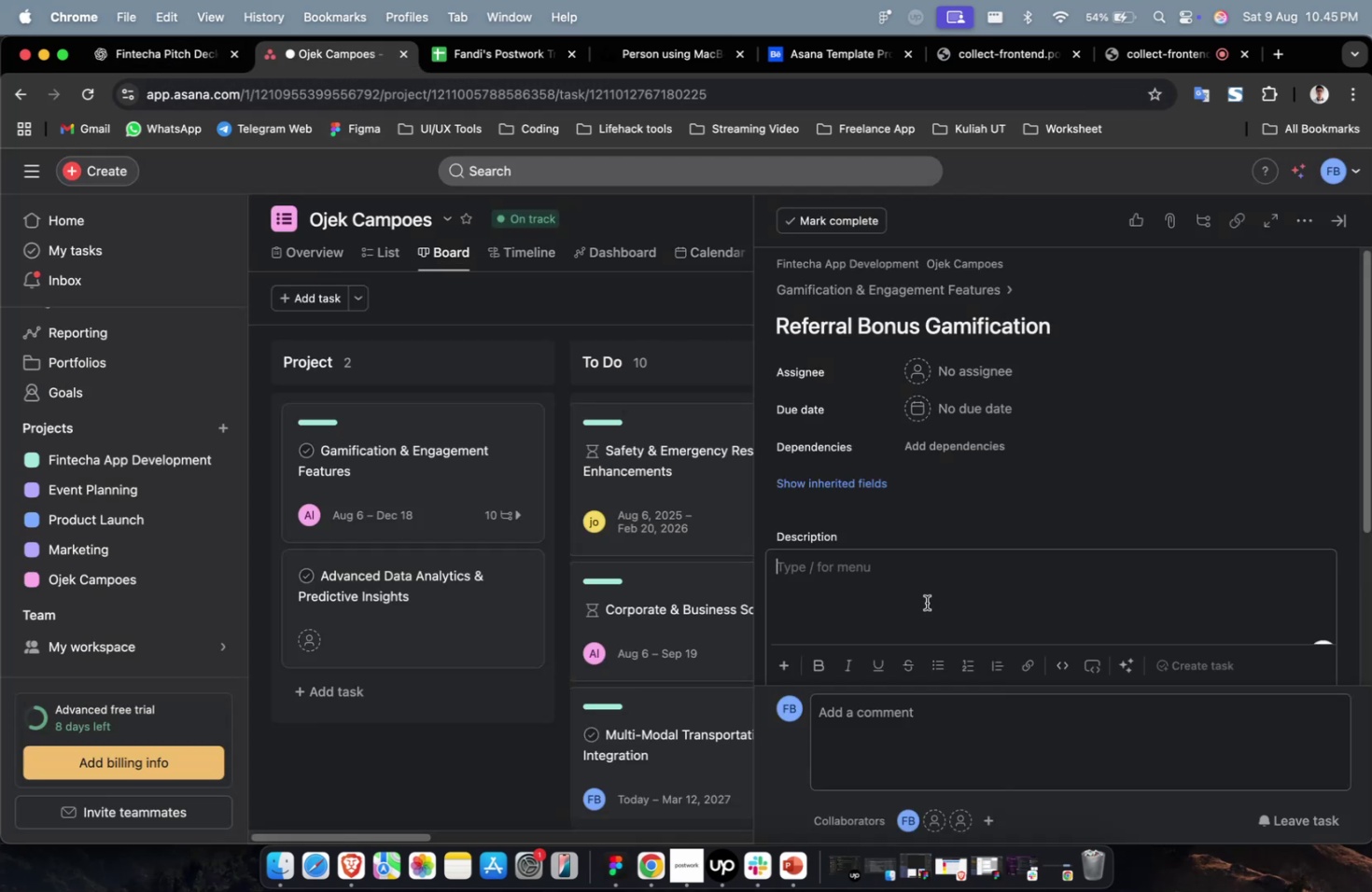 
key(Meta+V)
 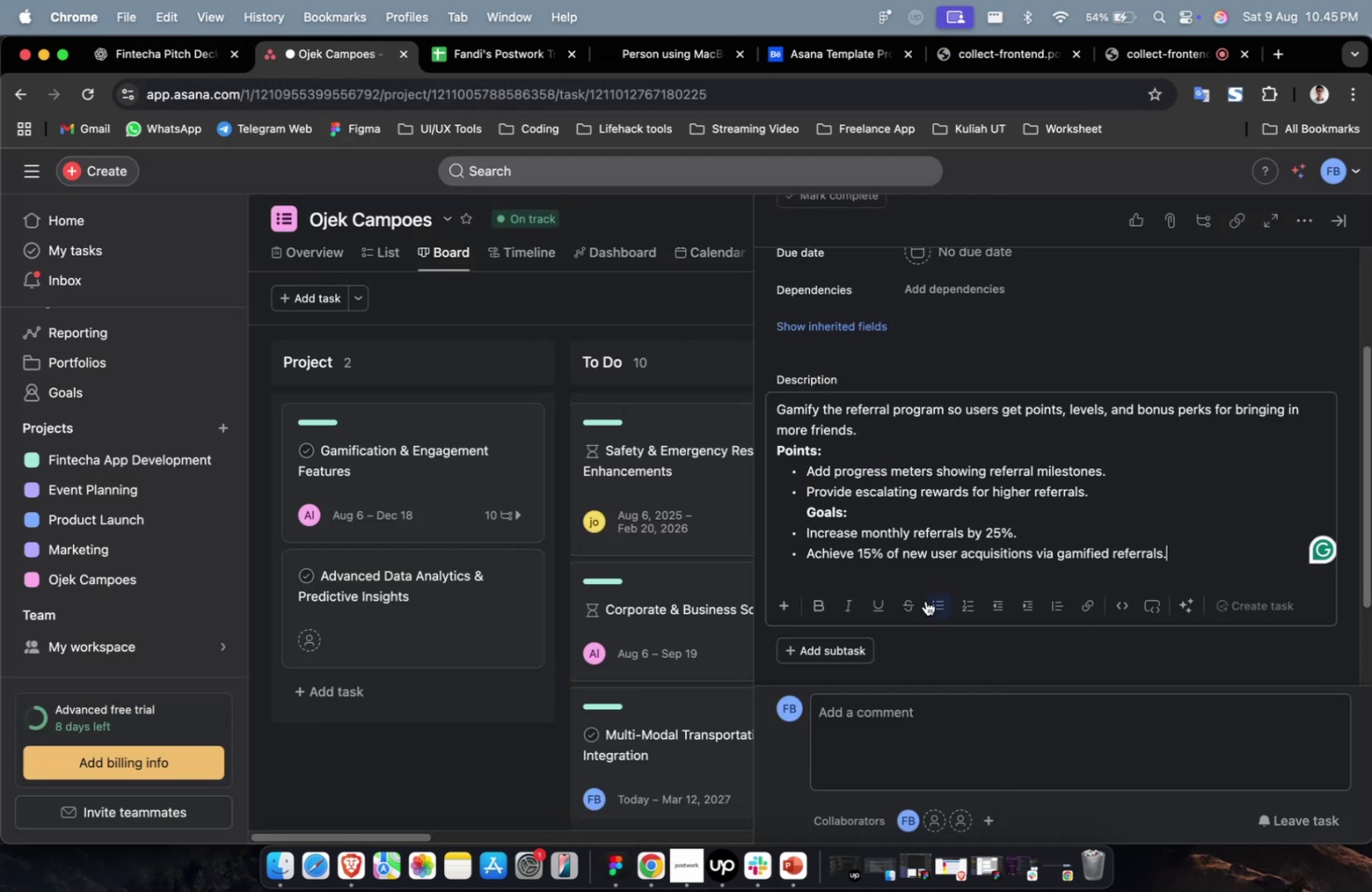 
scroll: coordinate [925, 600], scroll_direction: up, amount: 4.0
 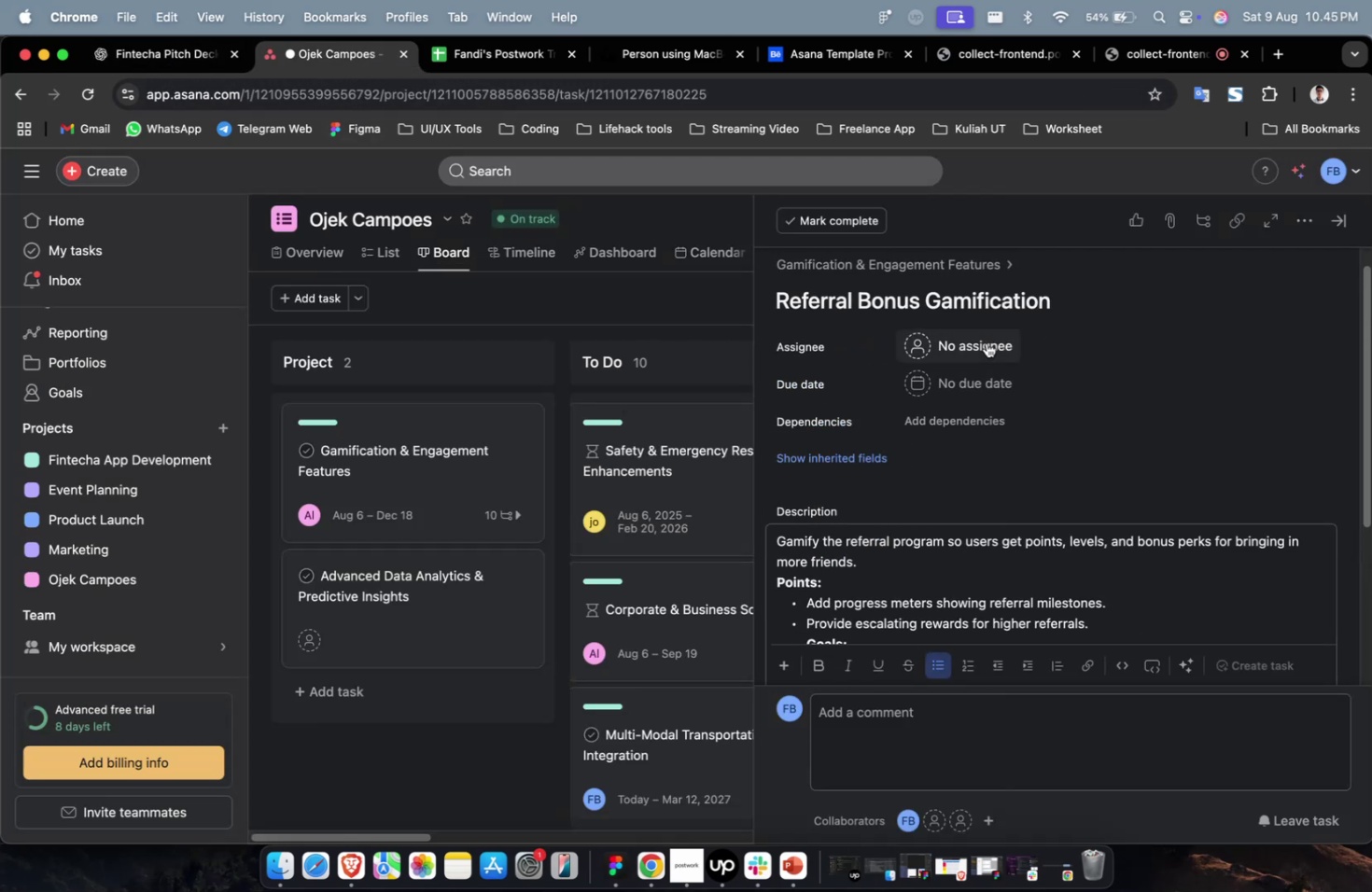 
left_click([986, 341])
 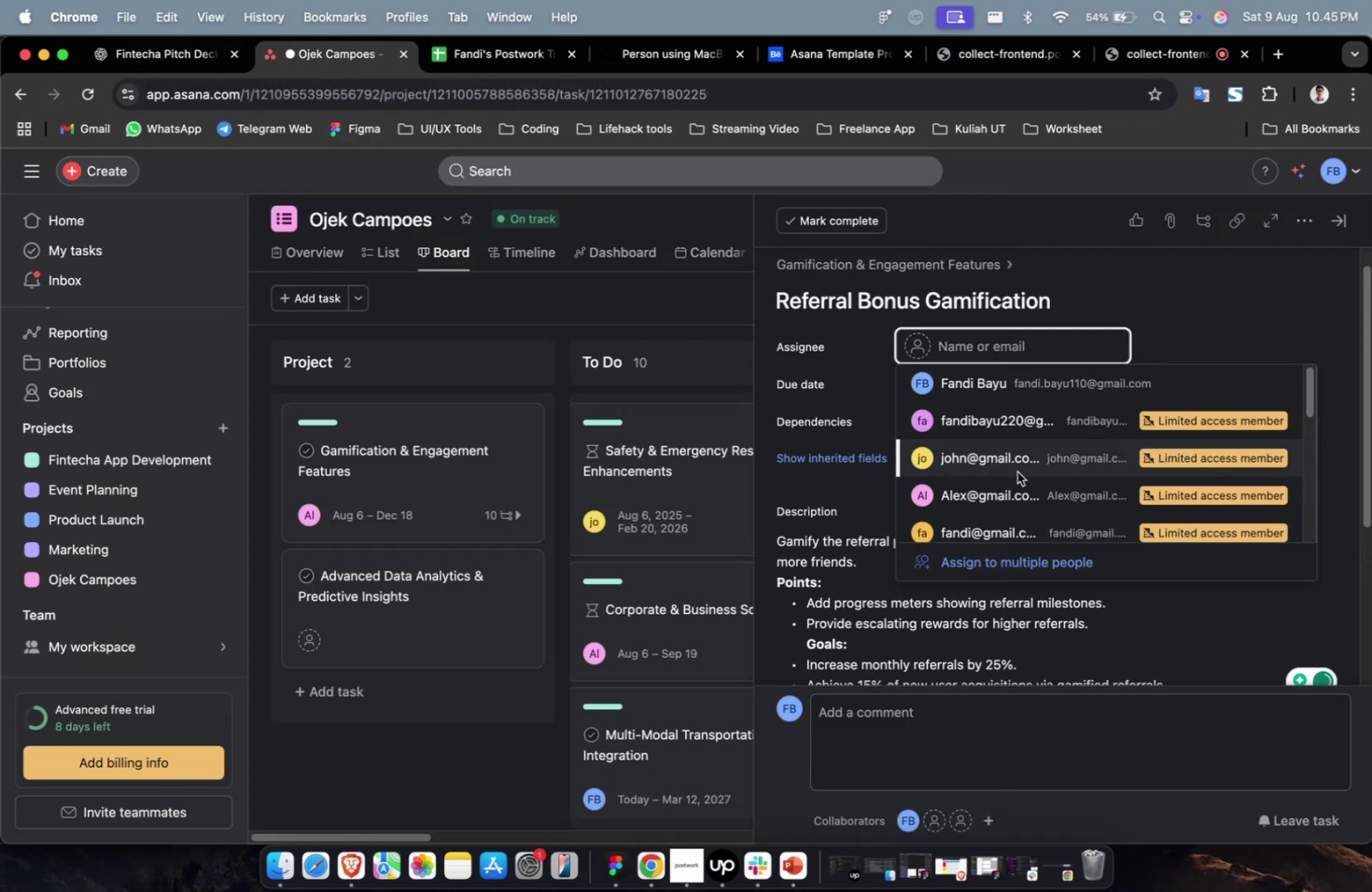 
left_click([1016, 472])
 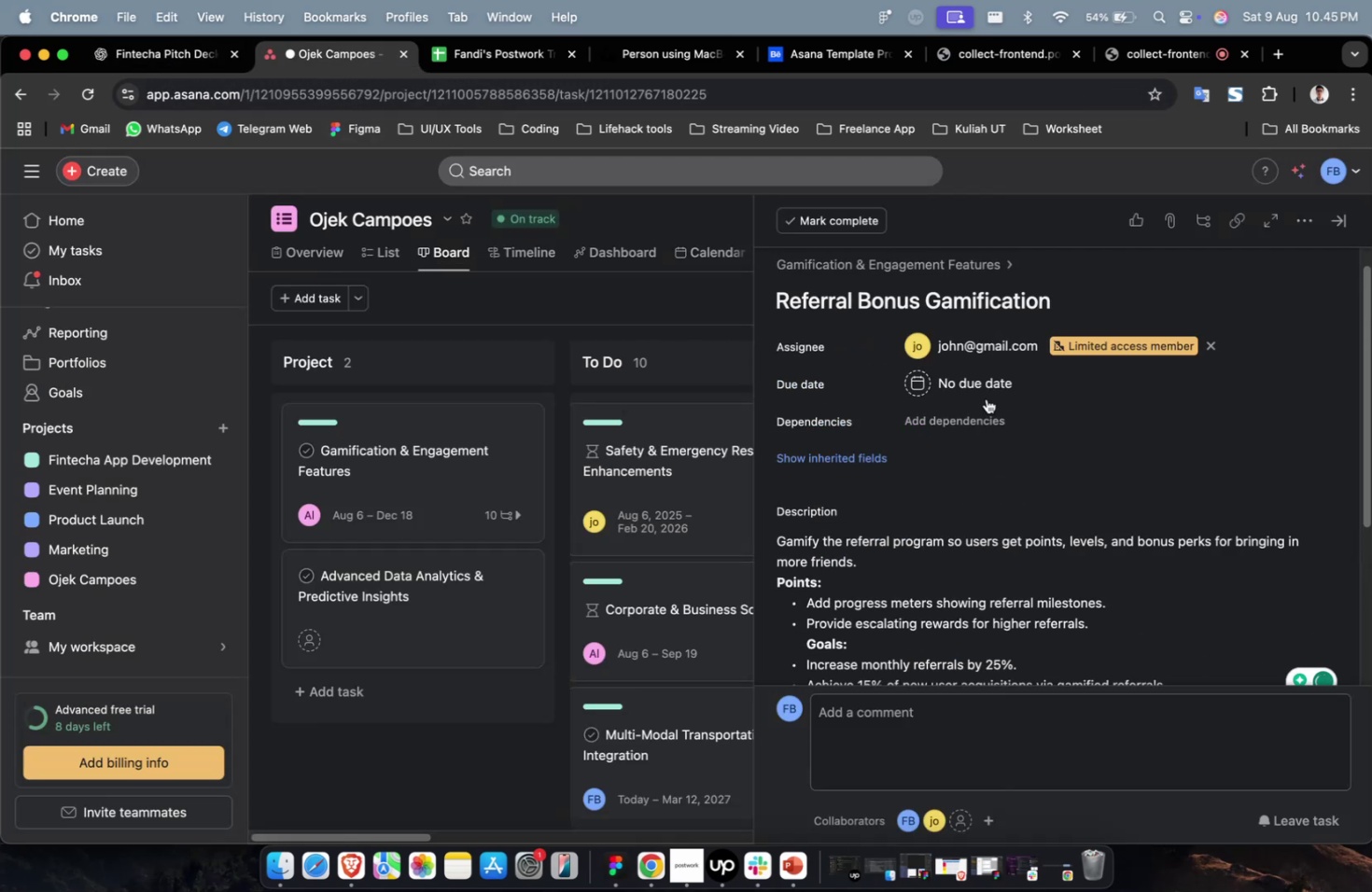 
double_click([986, 397])
 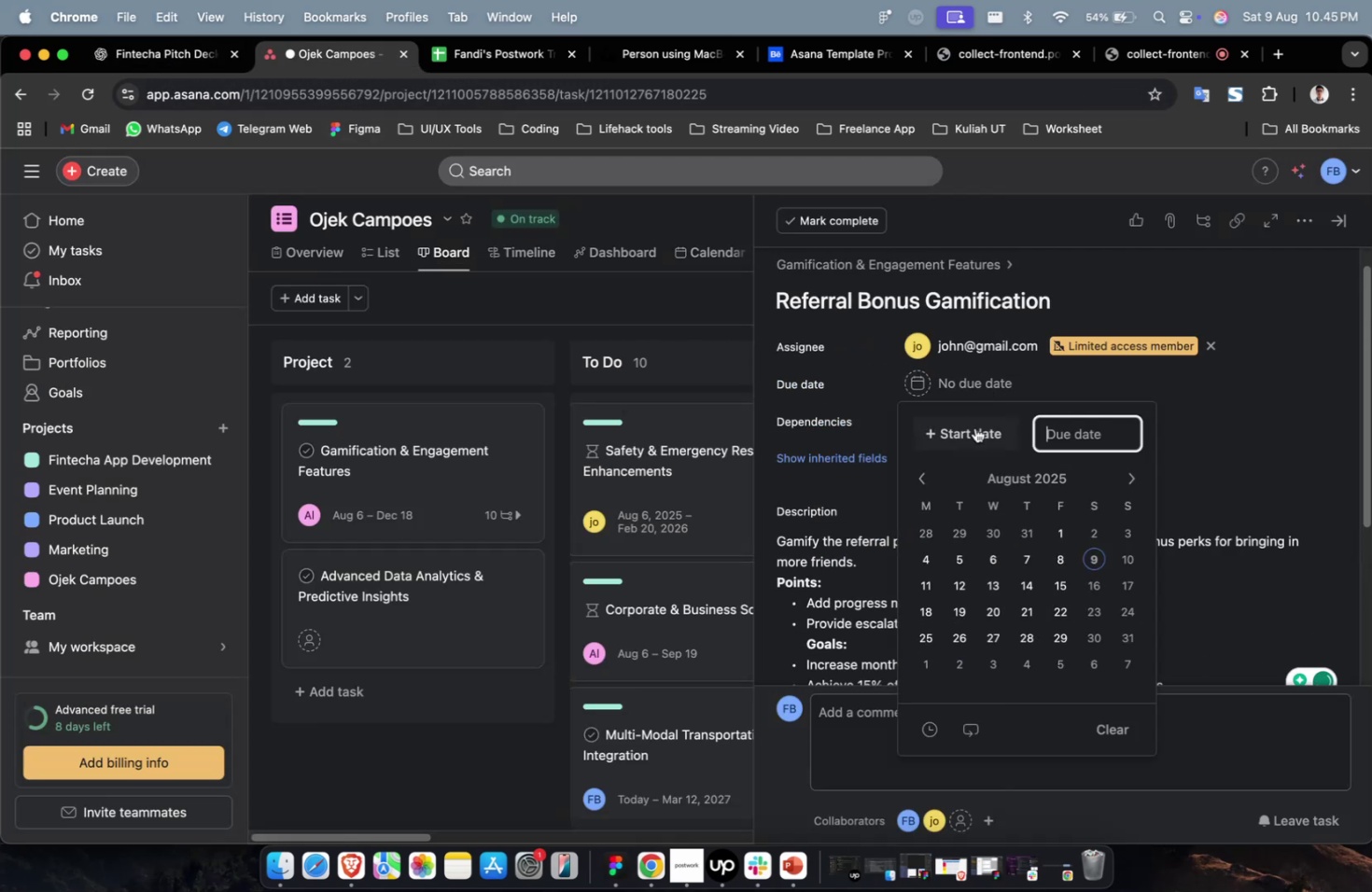 
triple_click([974, 427])
 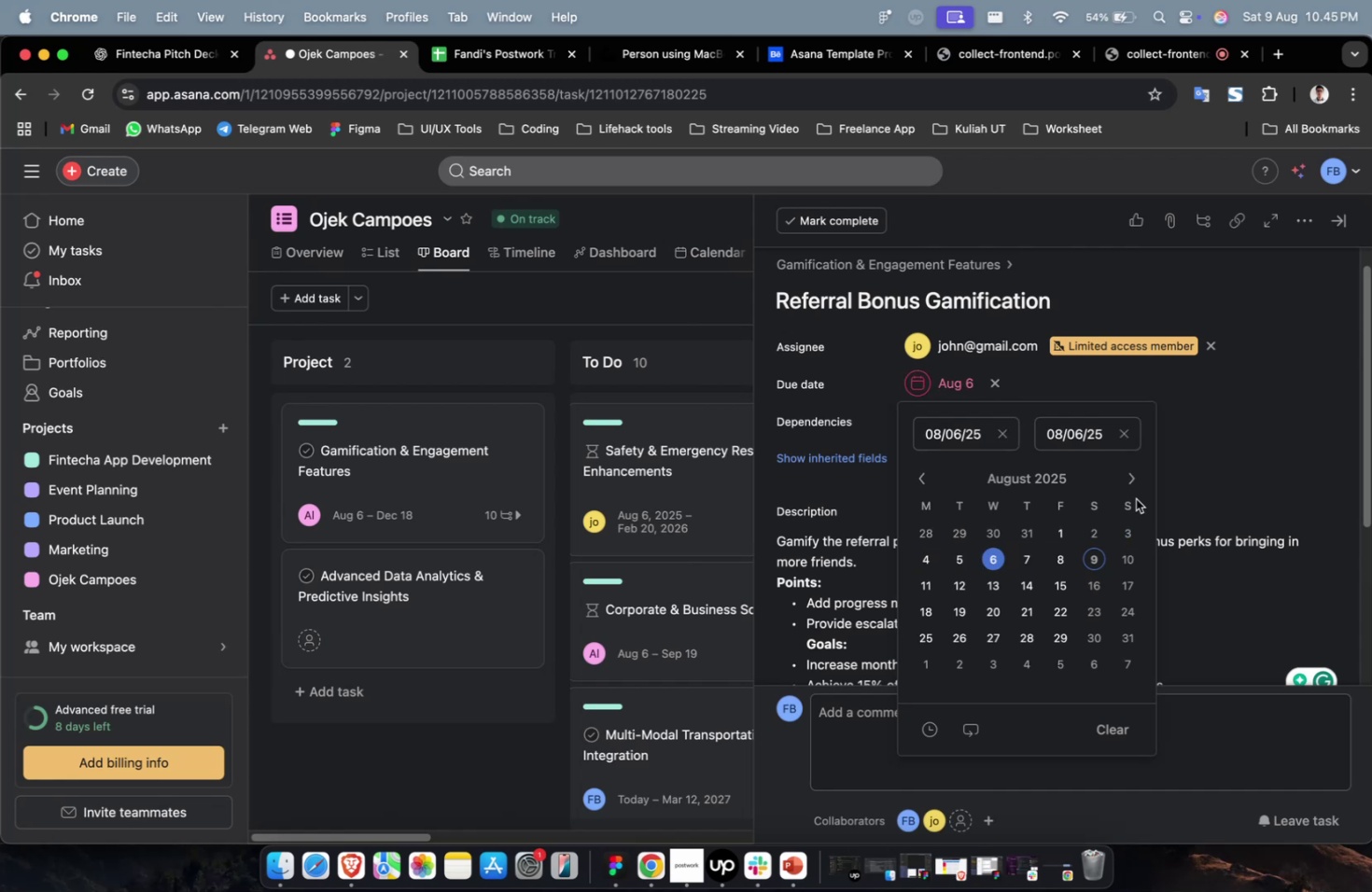 
triple_click([1126, 481])
 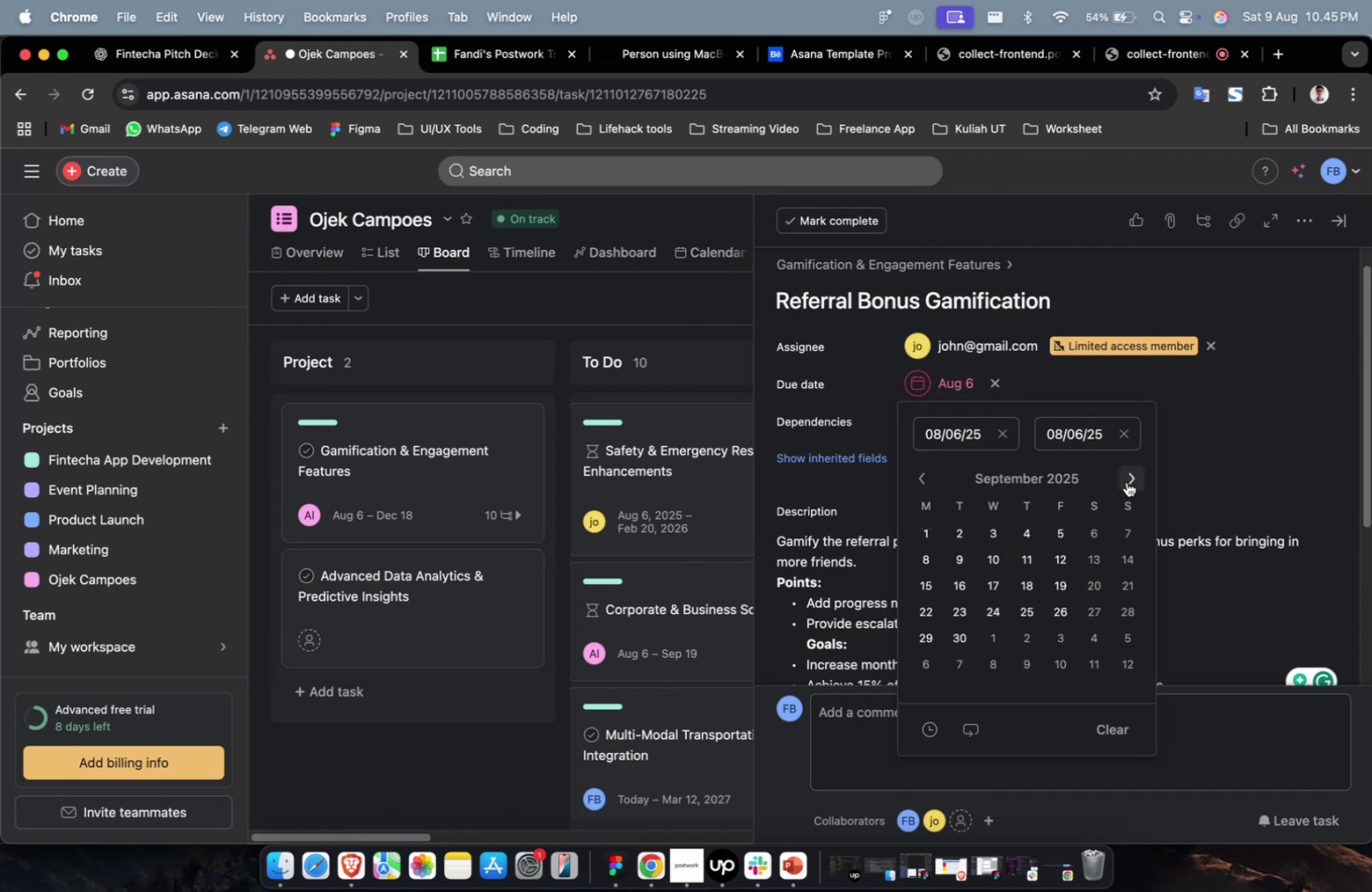 
triple_click([1126, 481])
 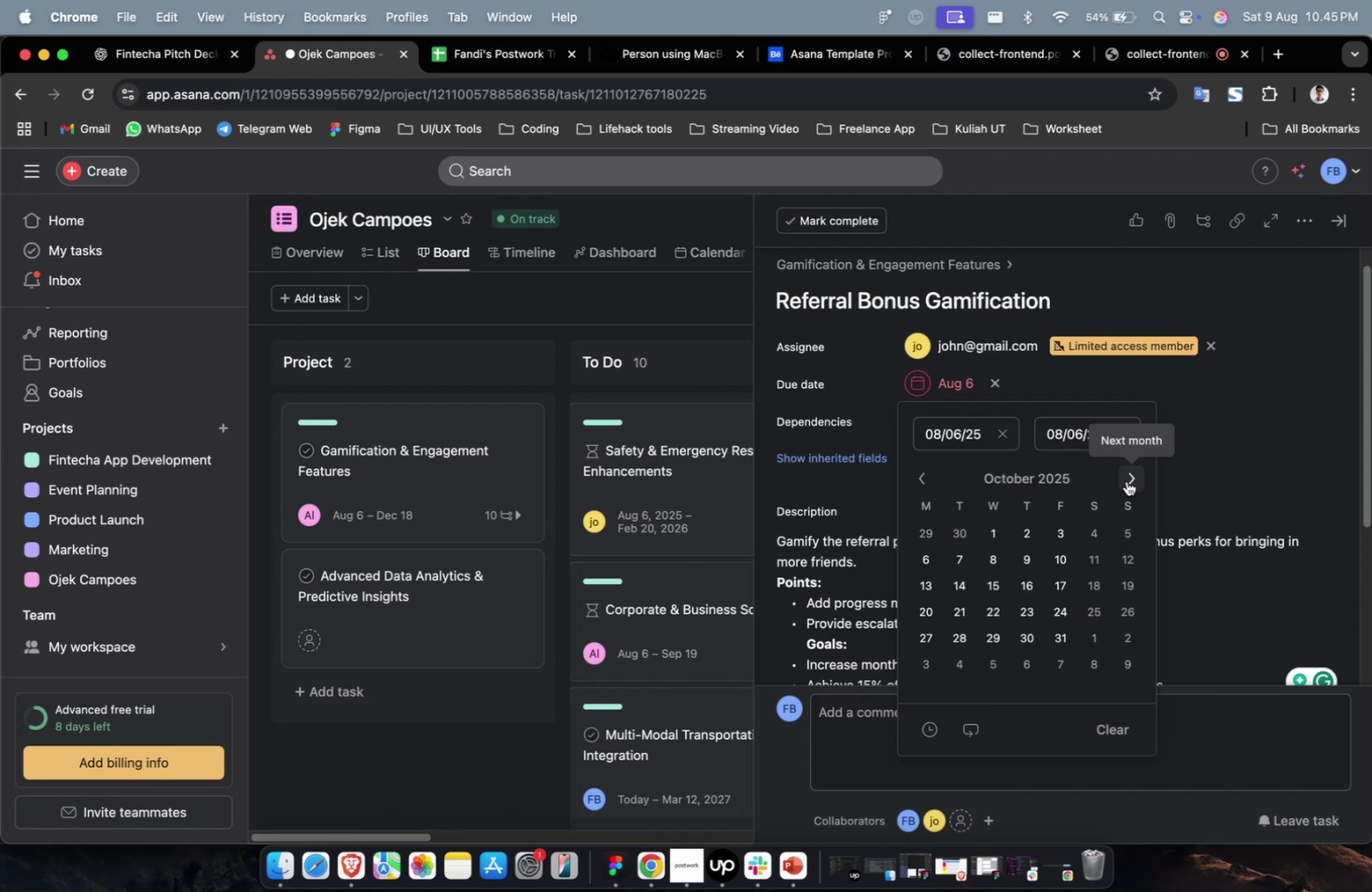 
wait(31.35)
 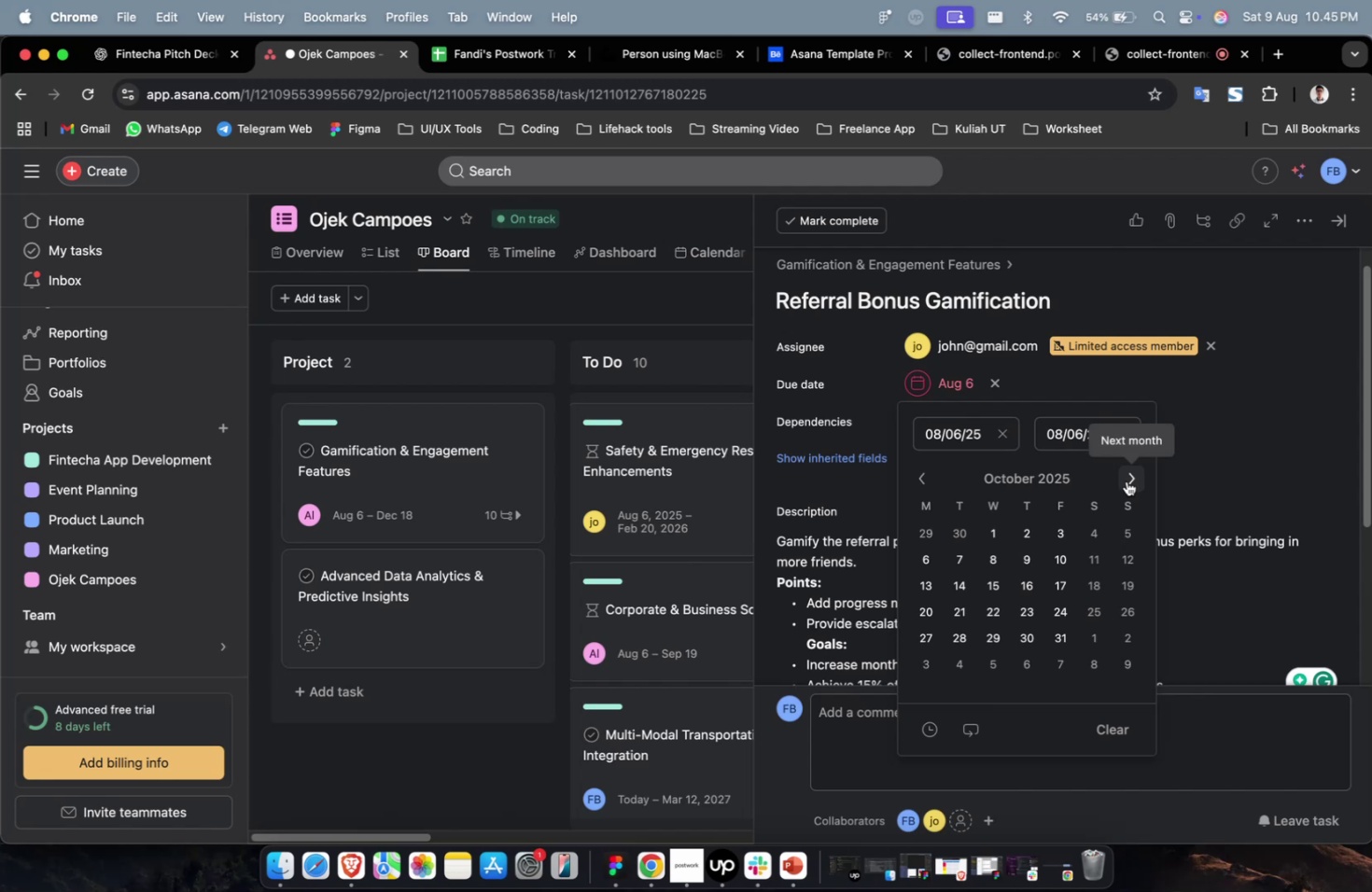 
right_click([1126, 481])
 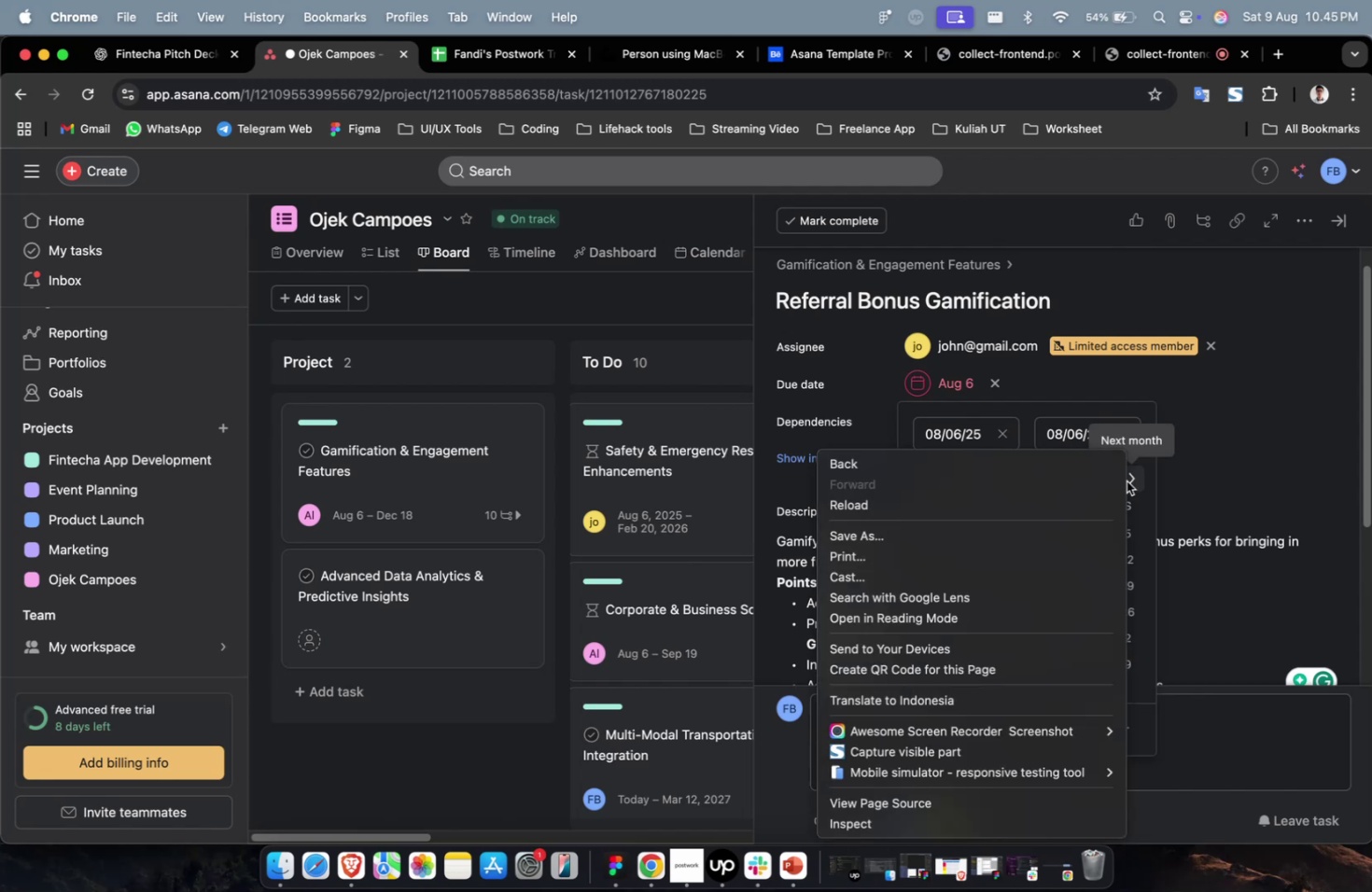 
scroll: coordinate [1172, 437], scroll_direction: down, amount: 25.0
 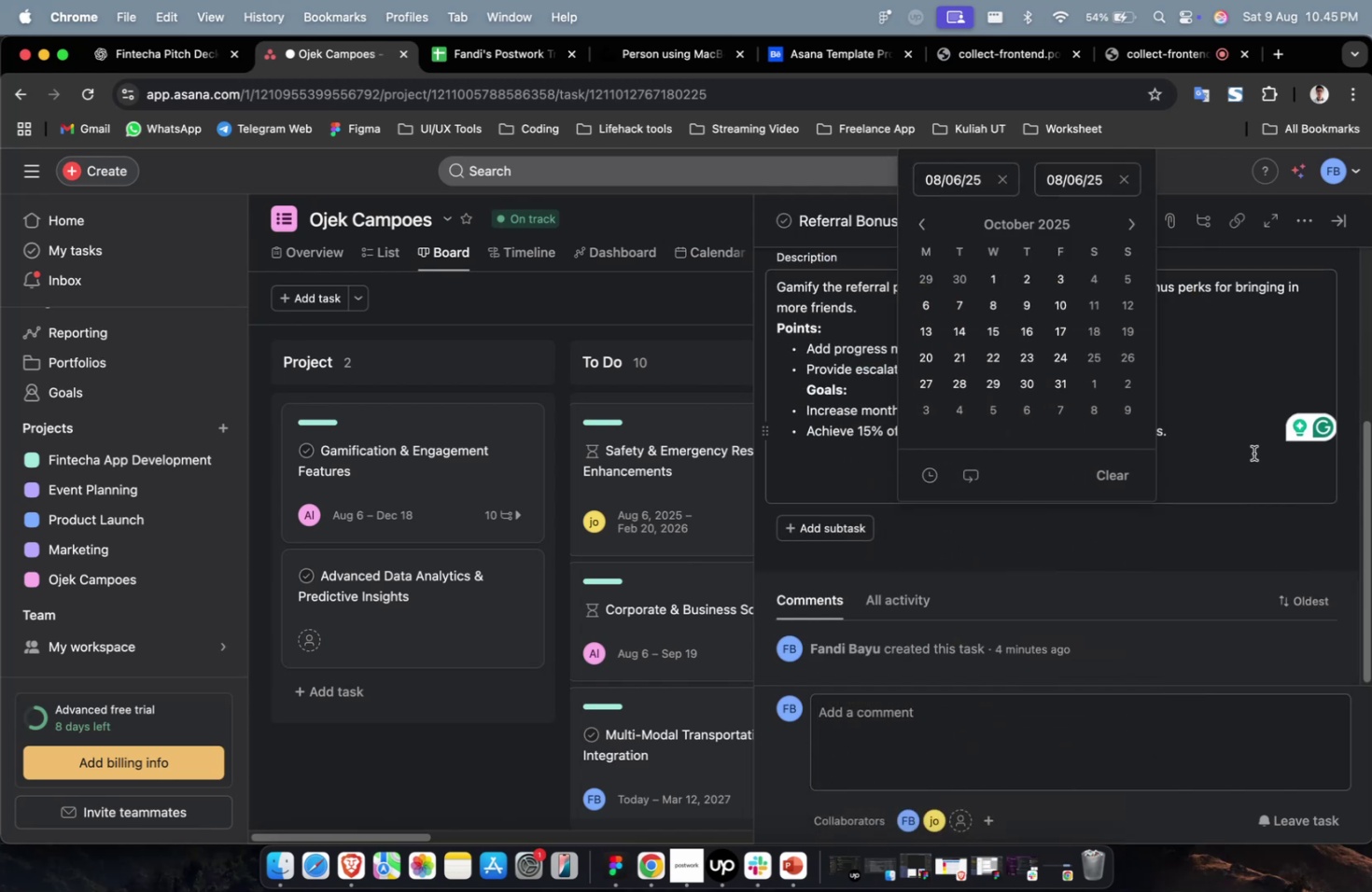 
left_click([1229, 428])
 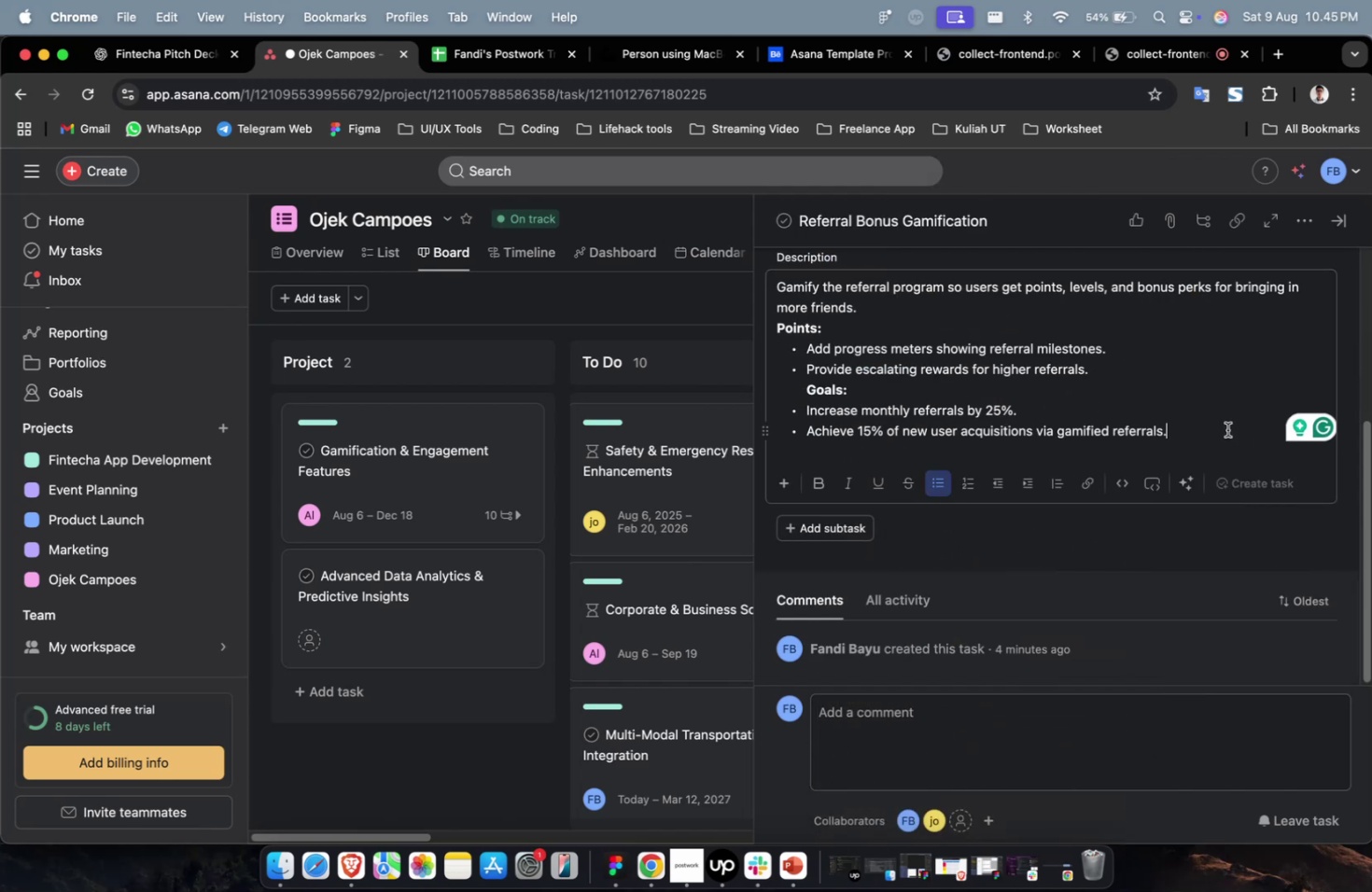 
scroll: coordinate [1225, 429], scroll_direction: up, amount: 15.0
 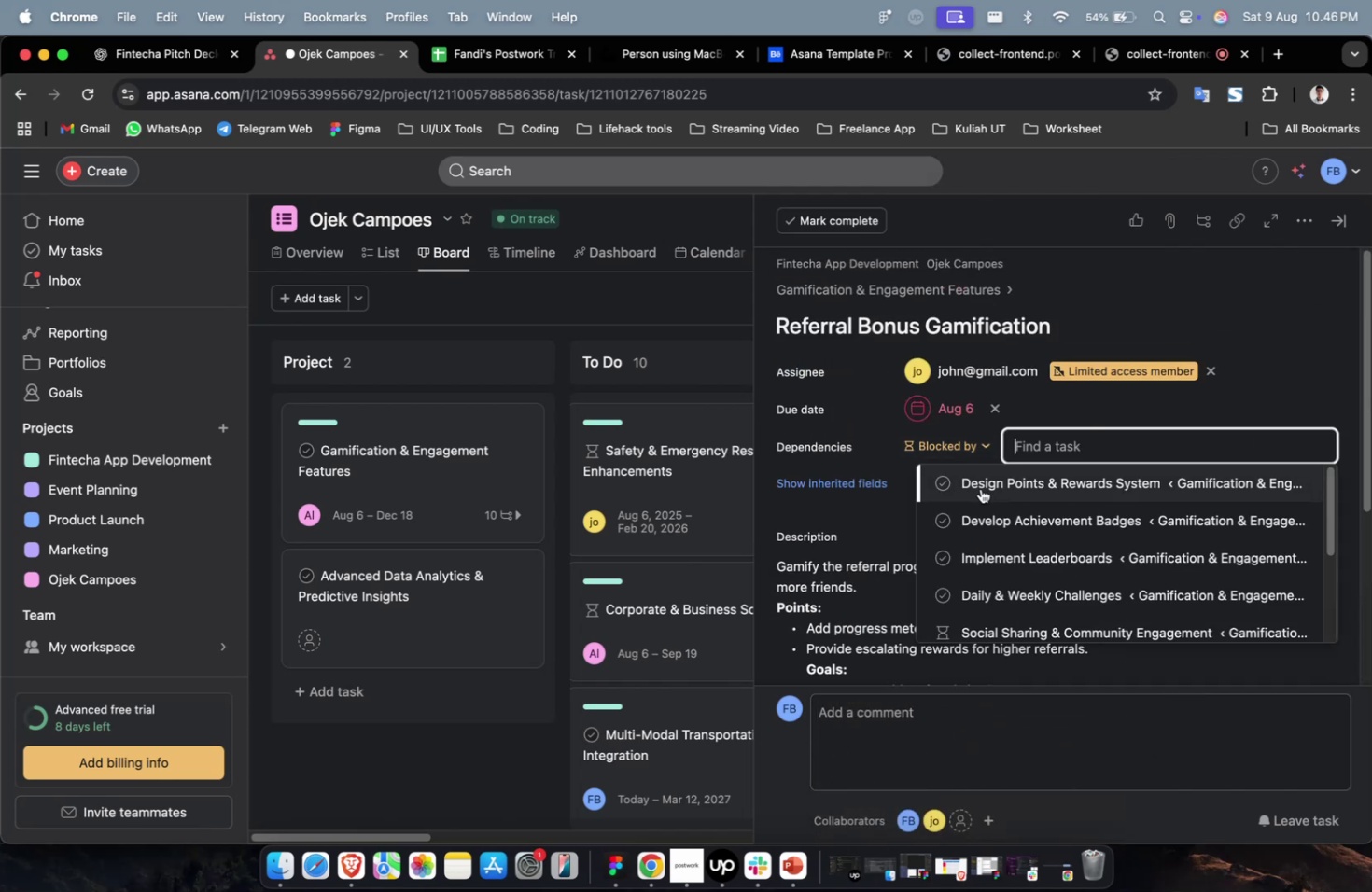 
double_click([983, 498])
 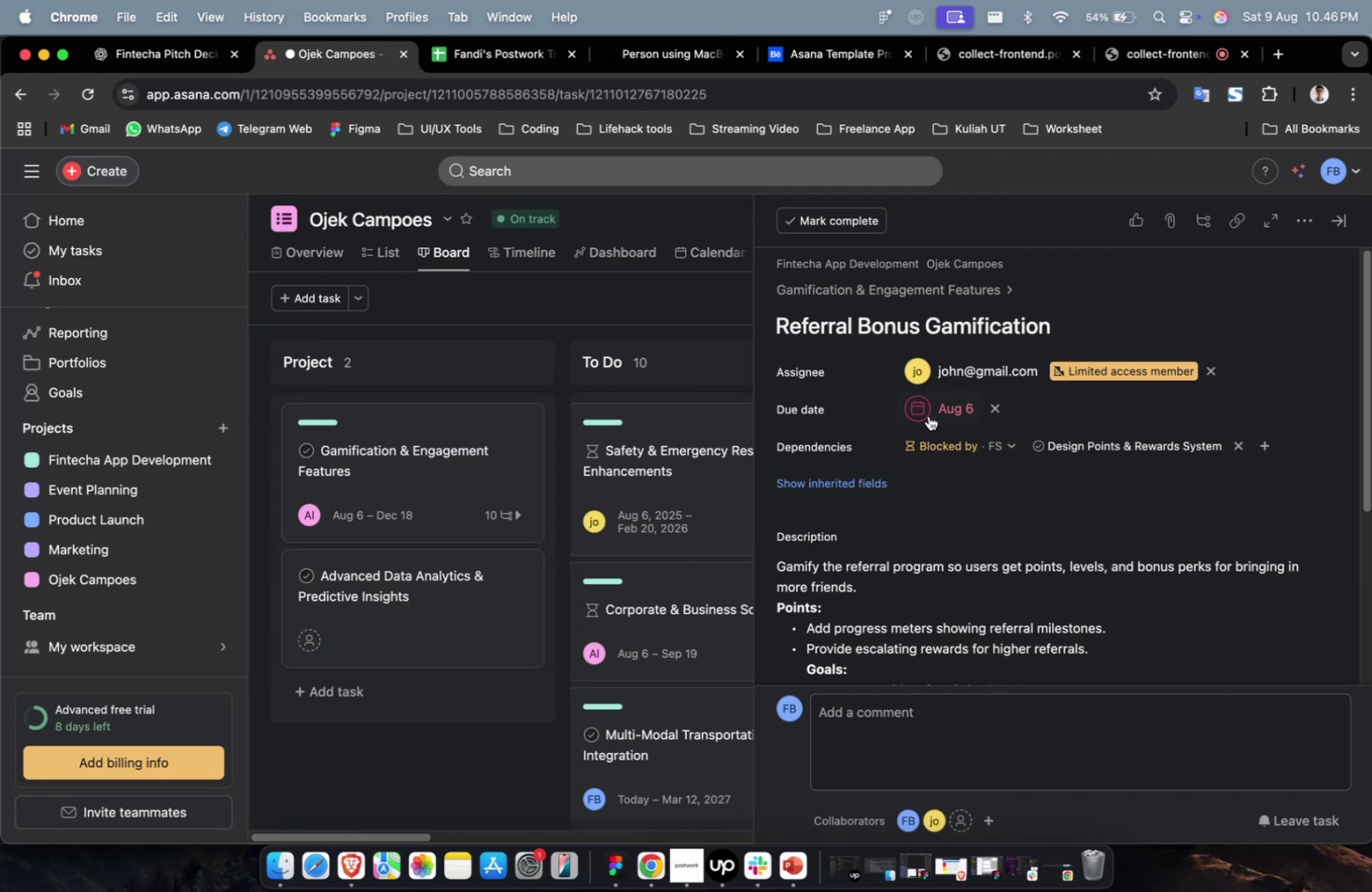 
left_click([928, 414])
 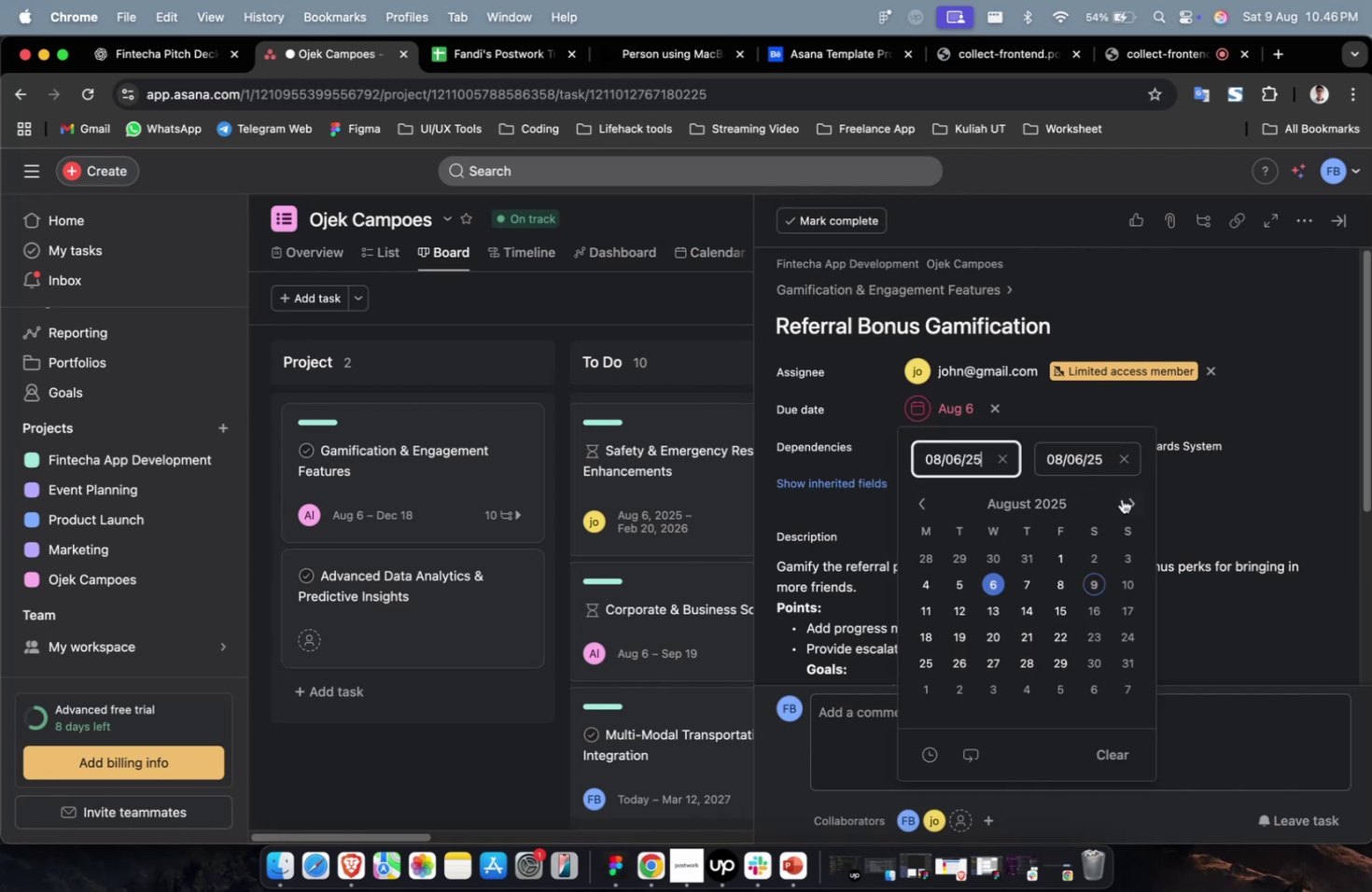 
double_click([1130, 499])
 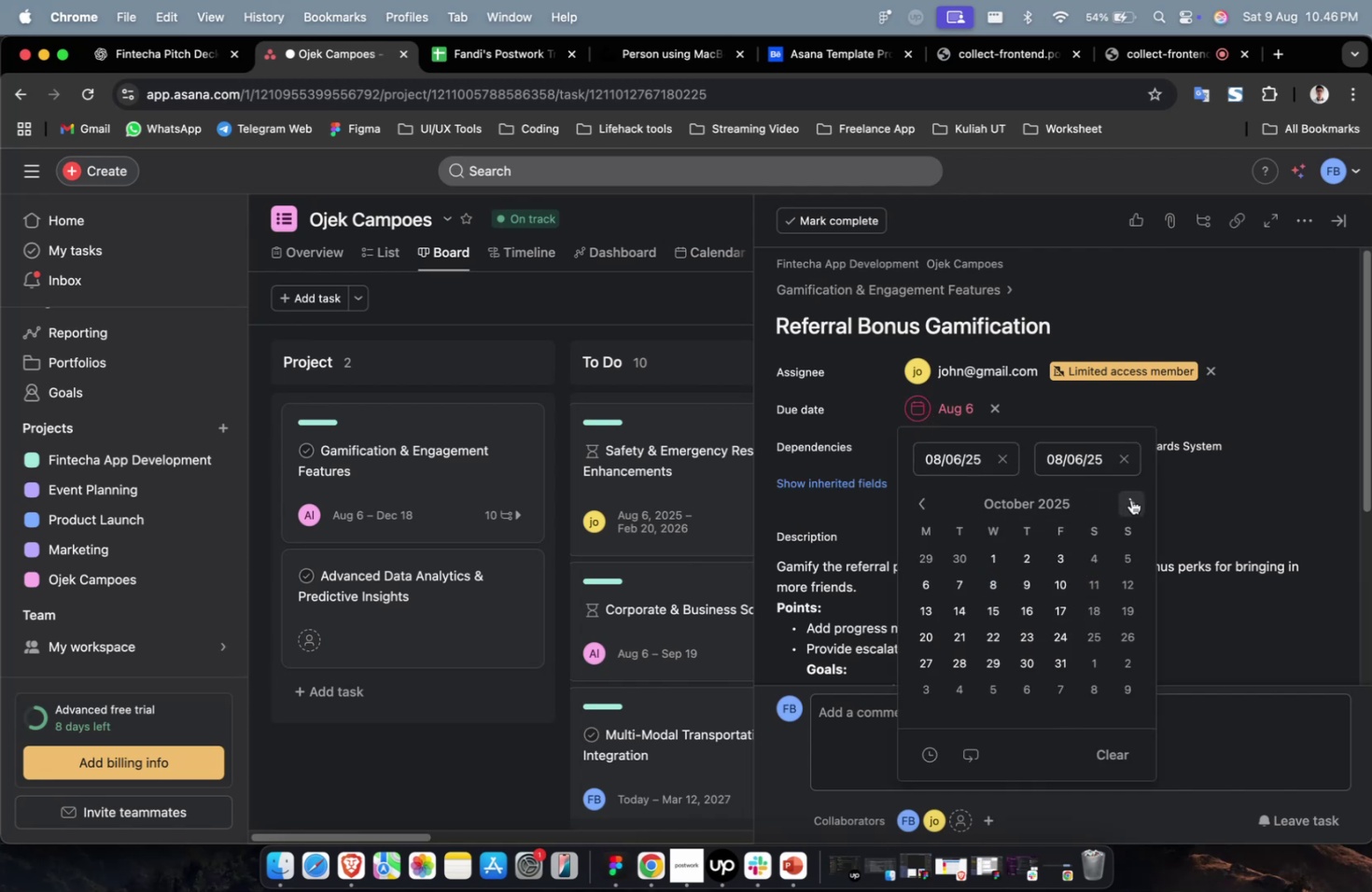 
triple_click([1130, 499])
 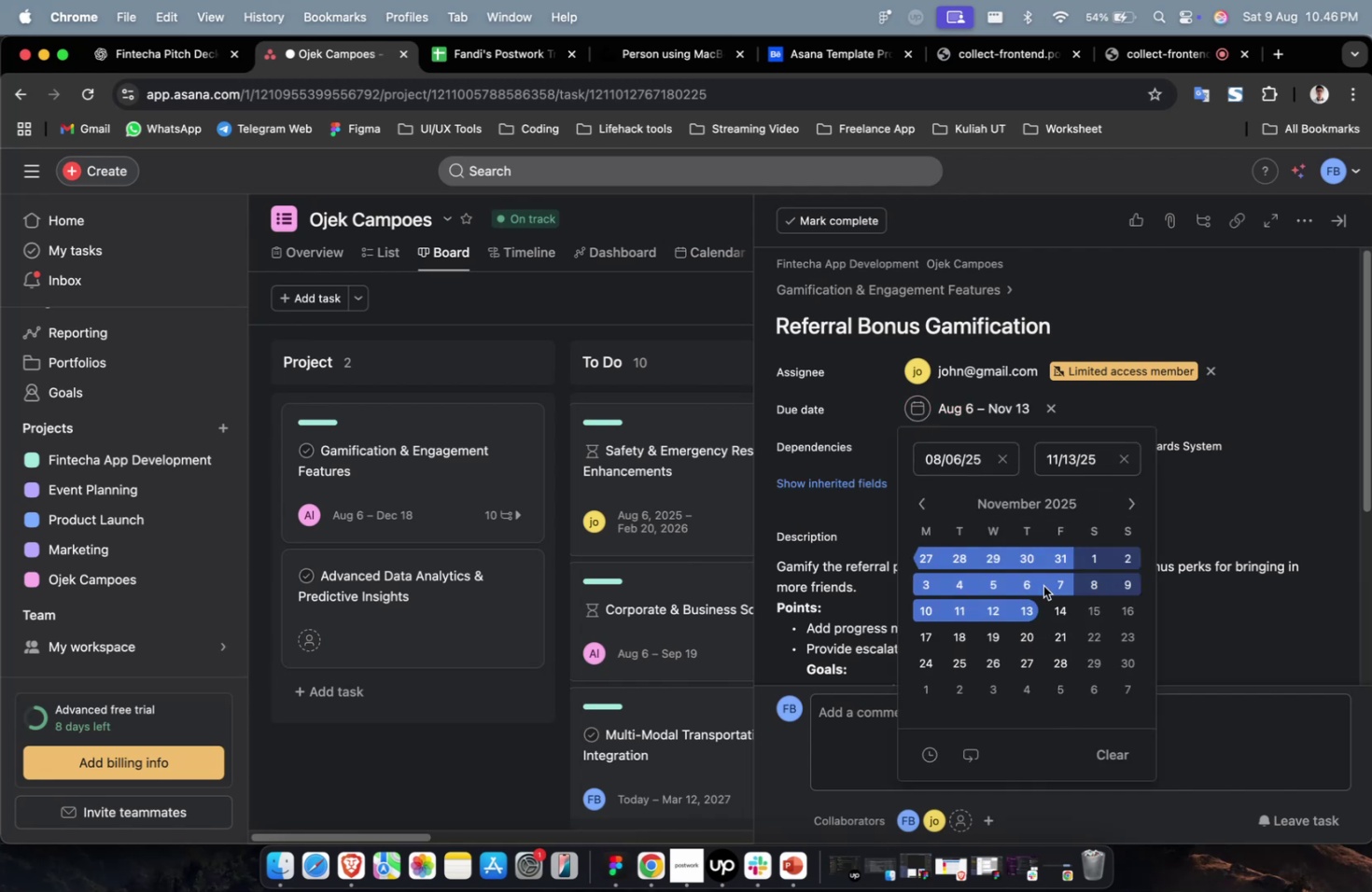 
triple_click([1247, 433])
 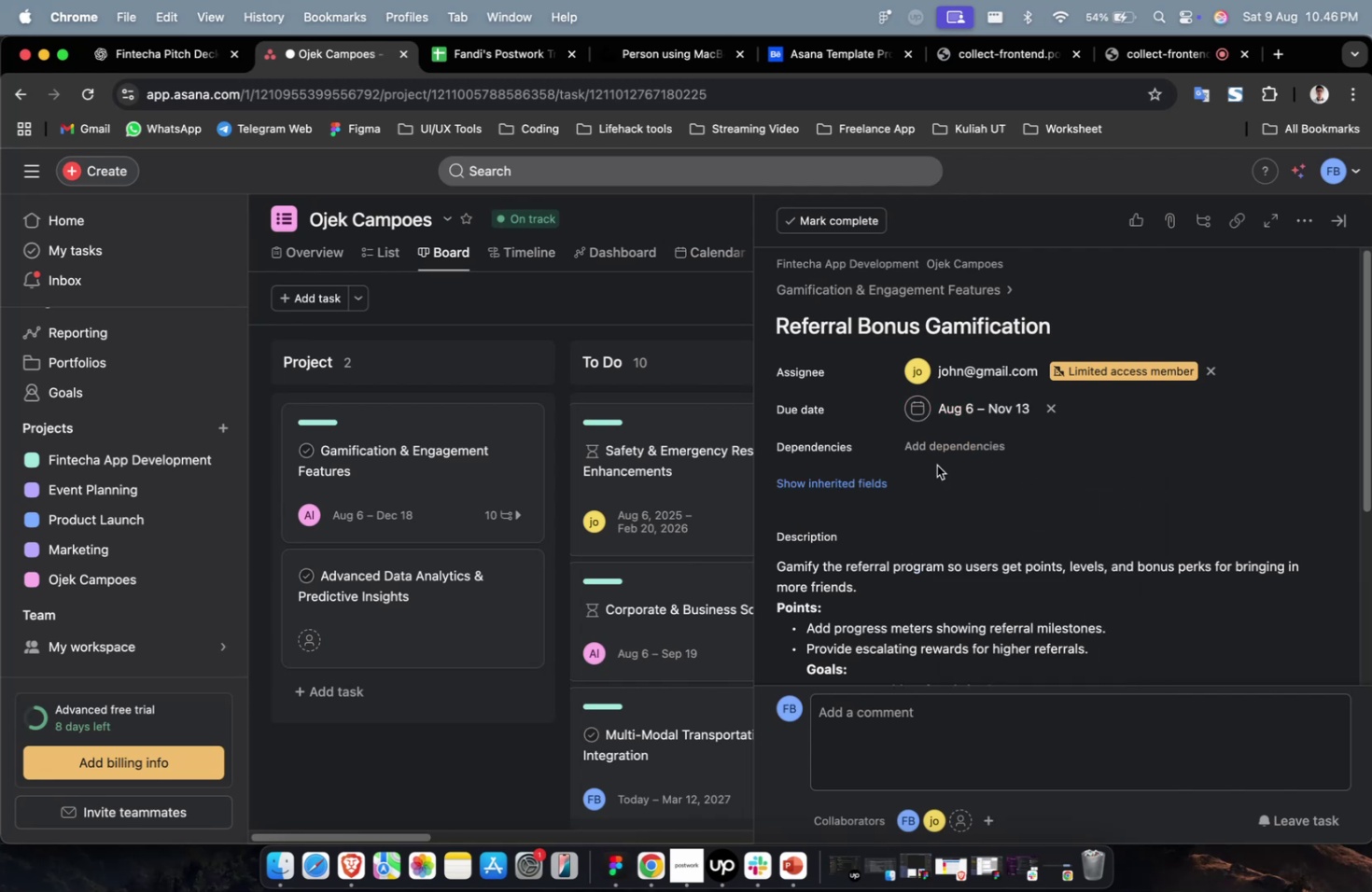 
triple_click([959, 450])
 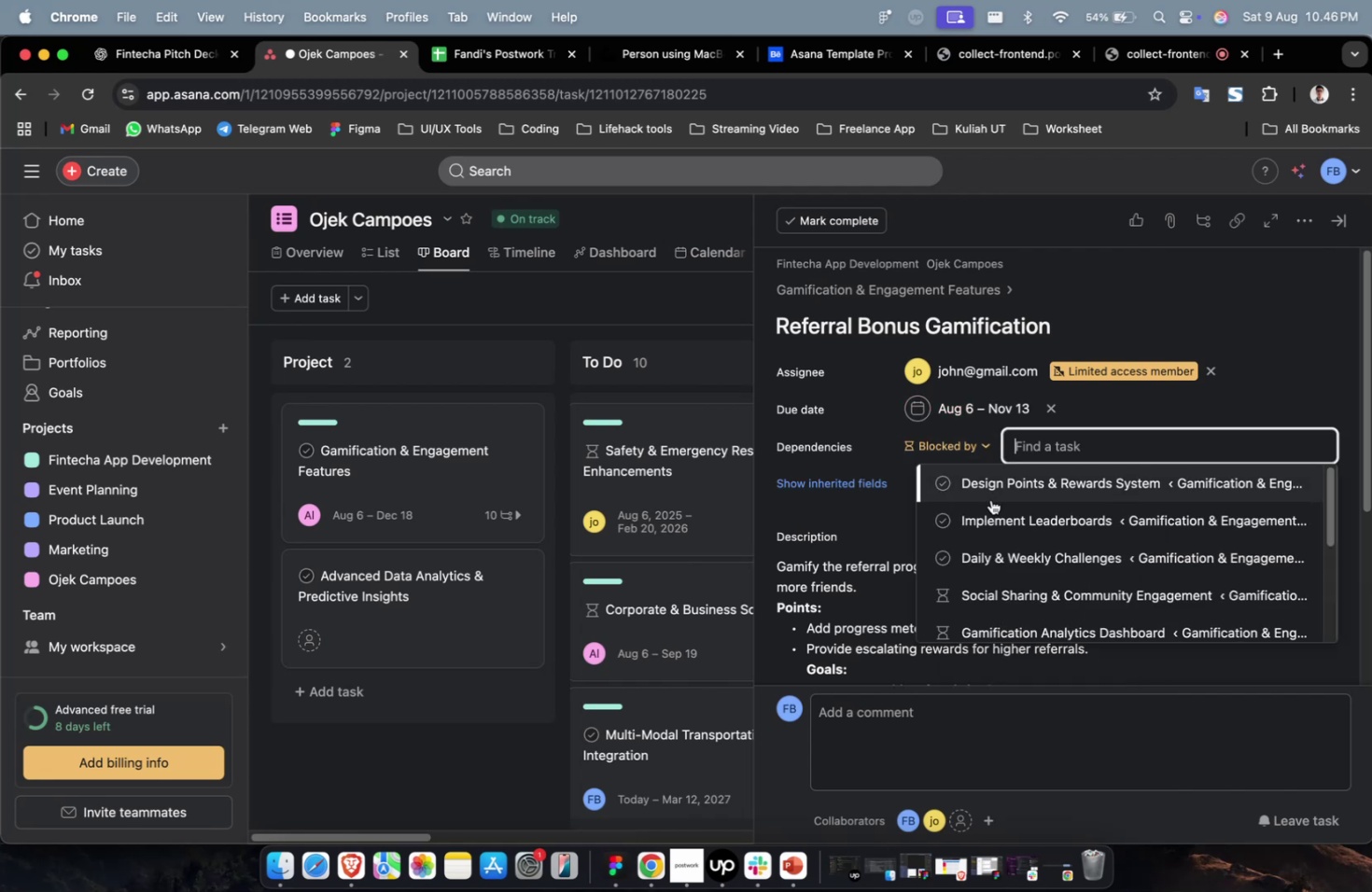 
triple_click([990, 501])
 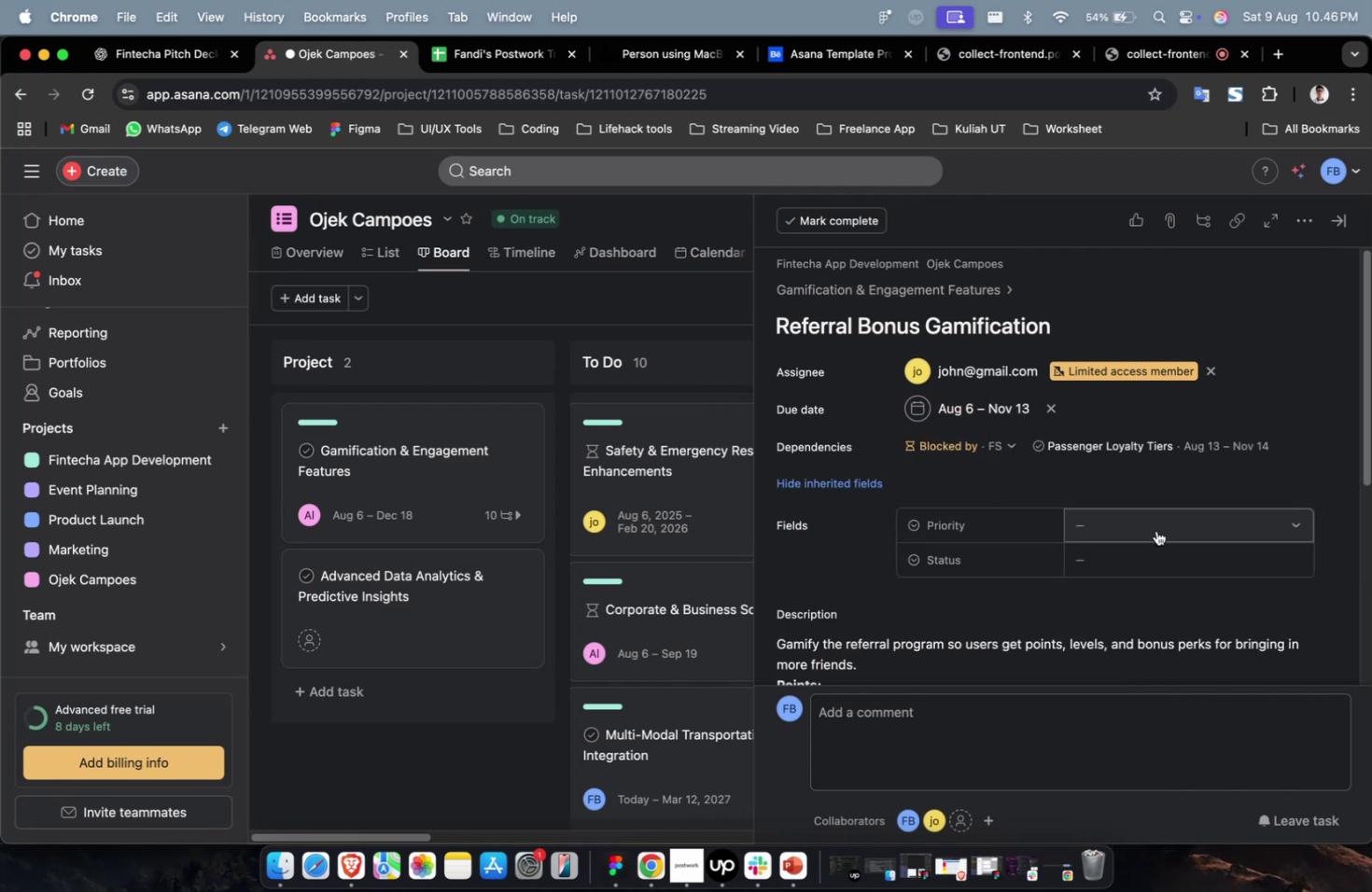 
triple_click([1182, 592])
 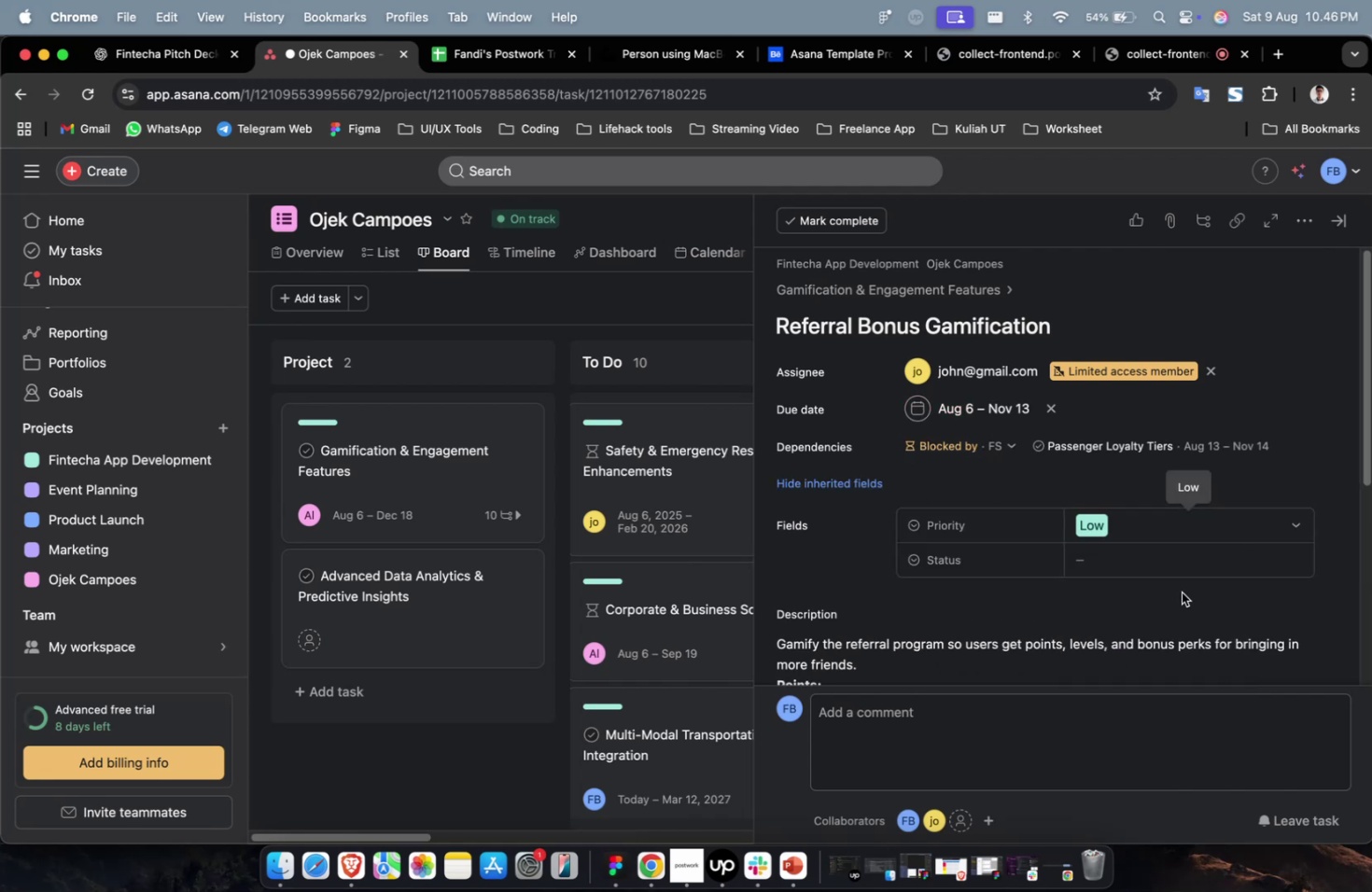 
wait(8.14)
 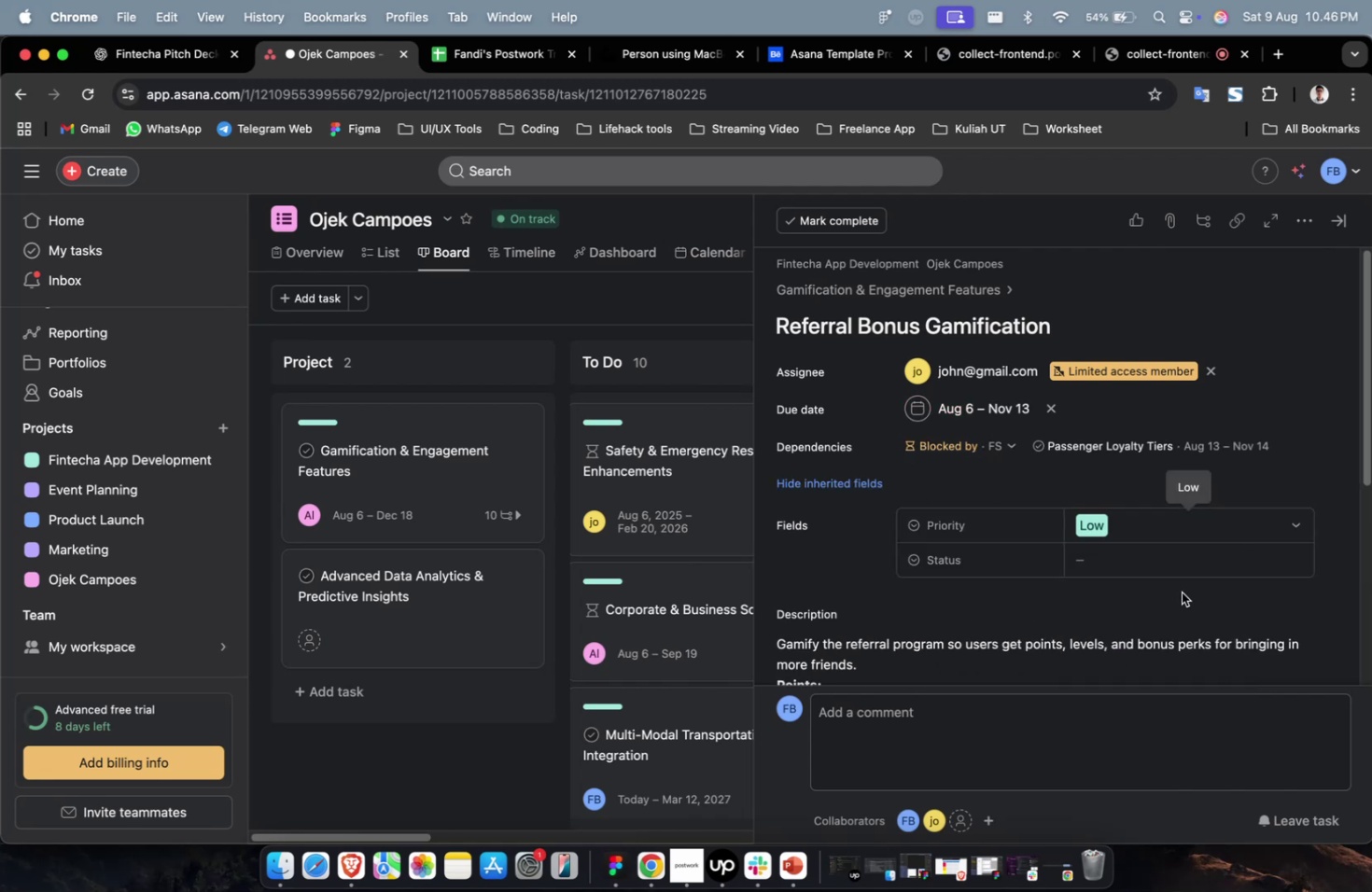 
scroll: coordinate [1182, 590], scroll_direction: down, amount: 4.0
 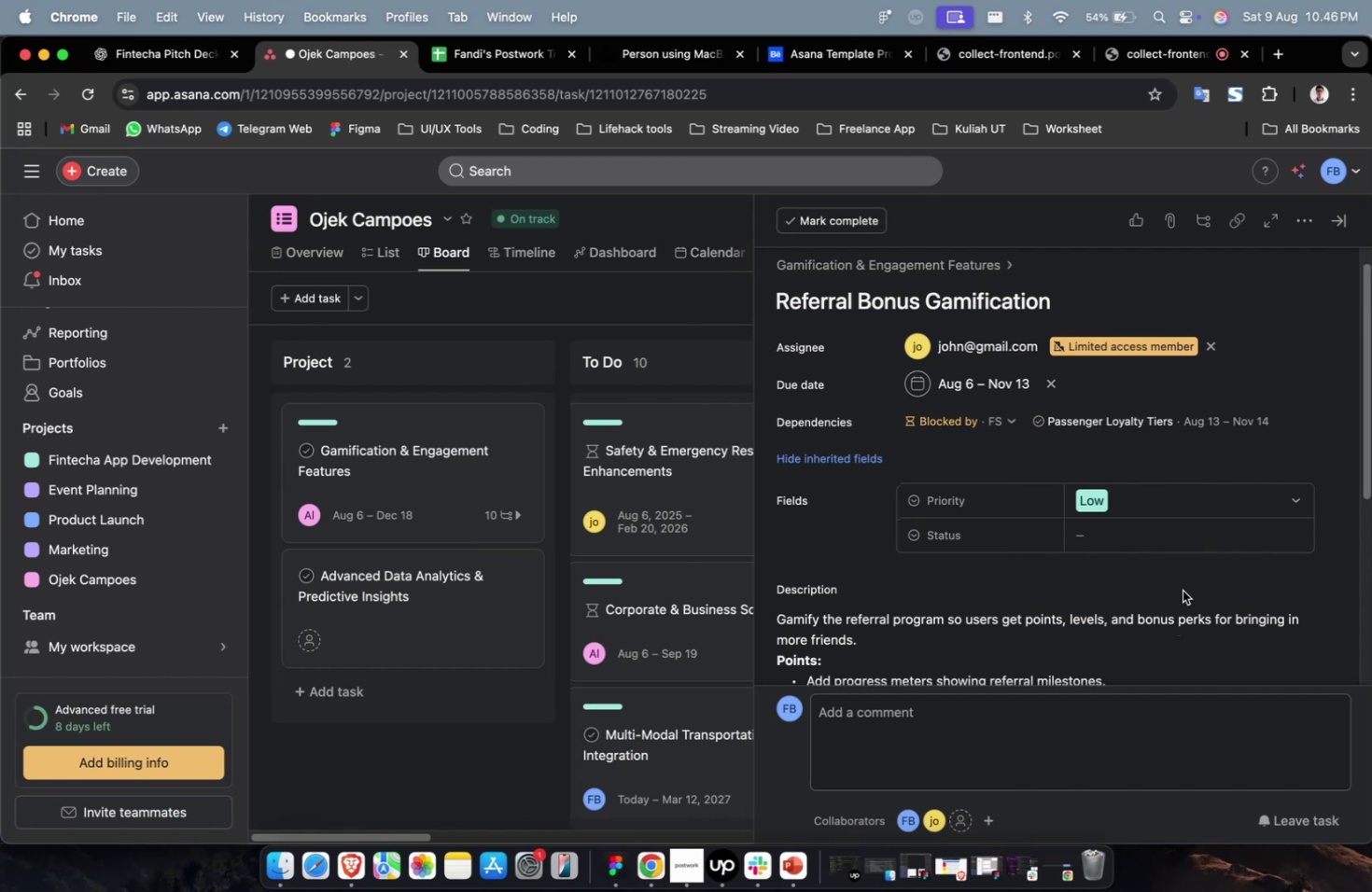 
wait(8.24)
 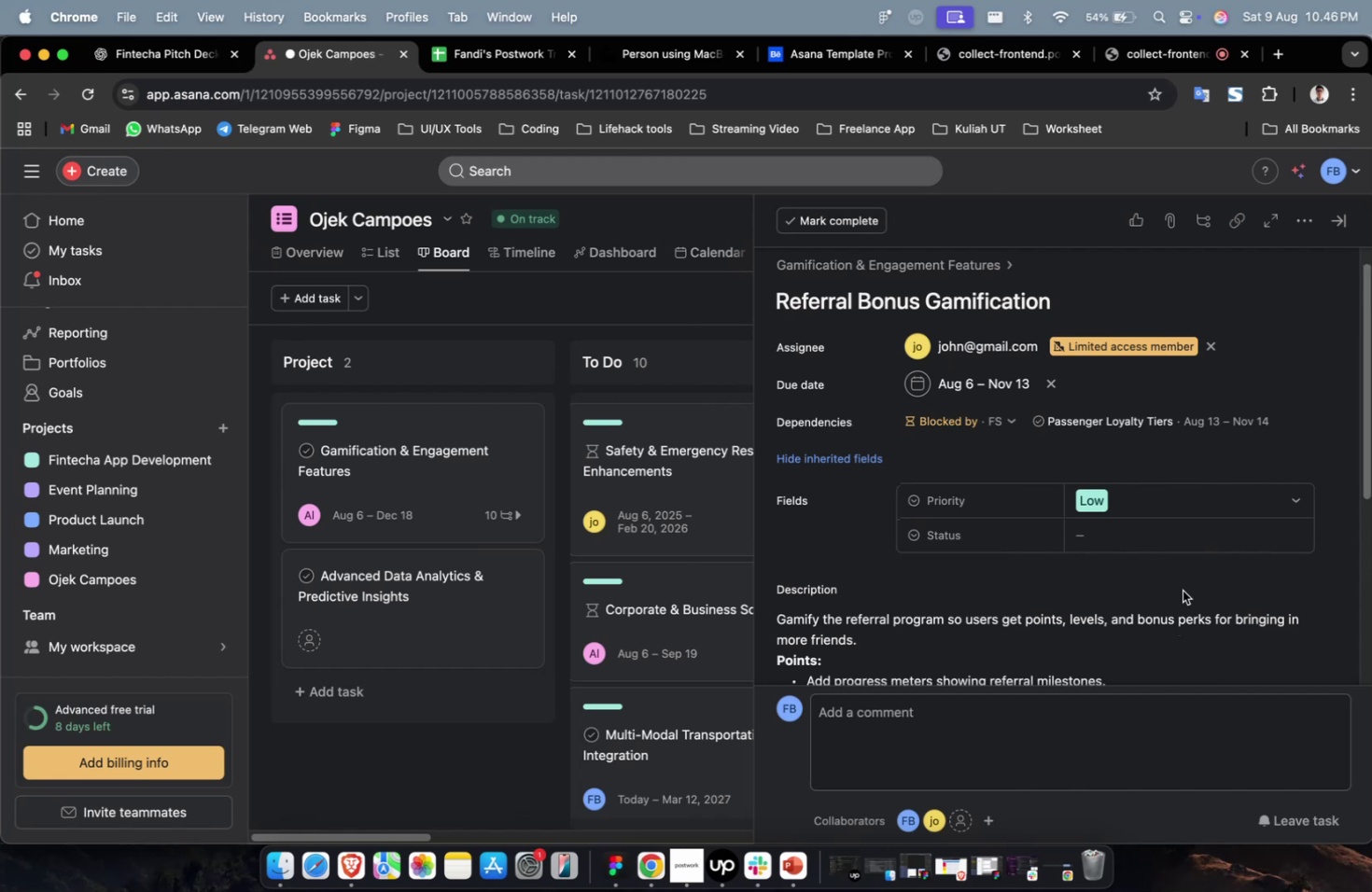 
scroll: coordinate [1182, 590], scroll_direction: down, amount: 2.0
 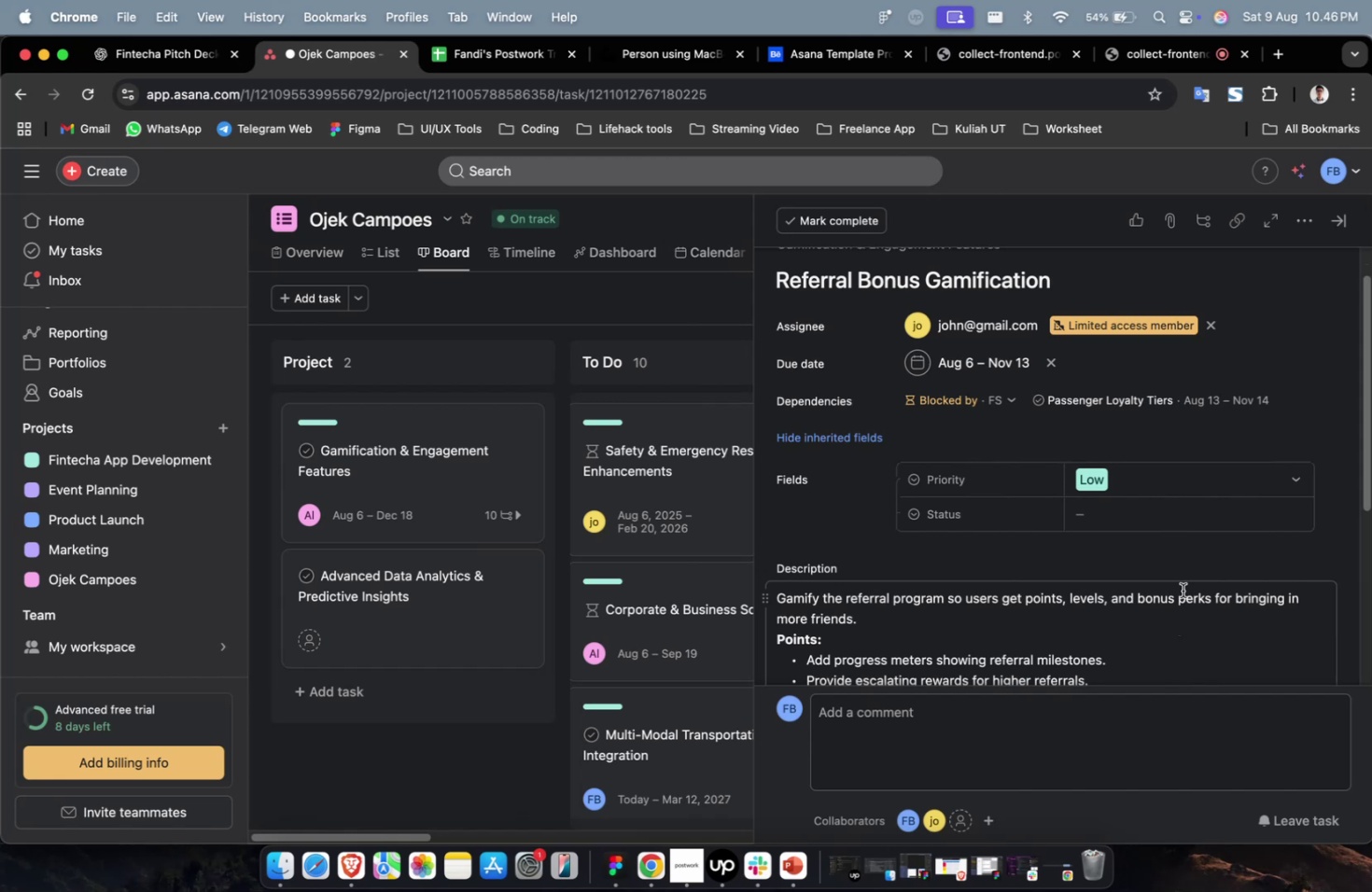 
wait(10.43)
 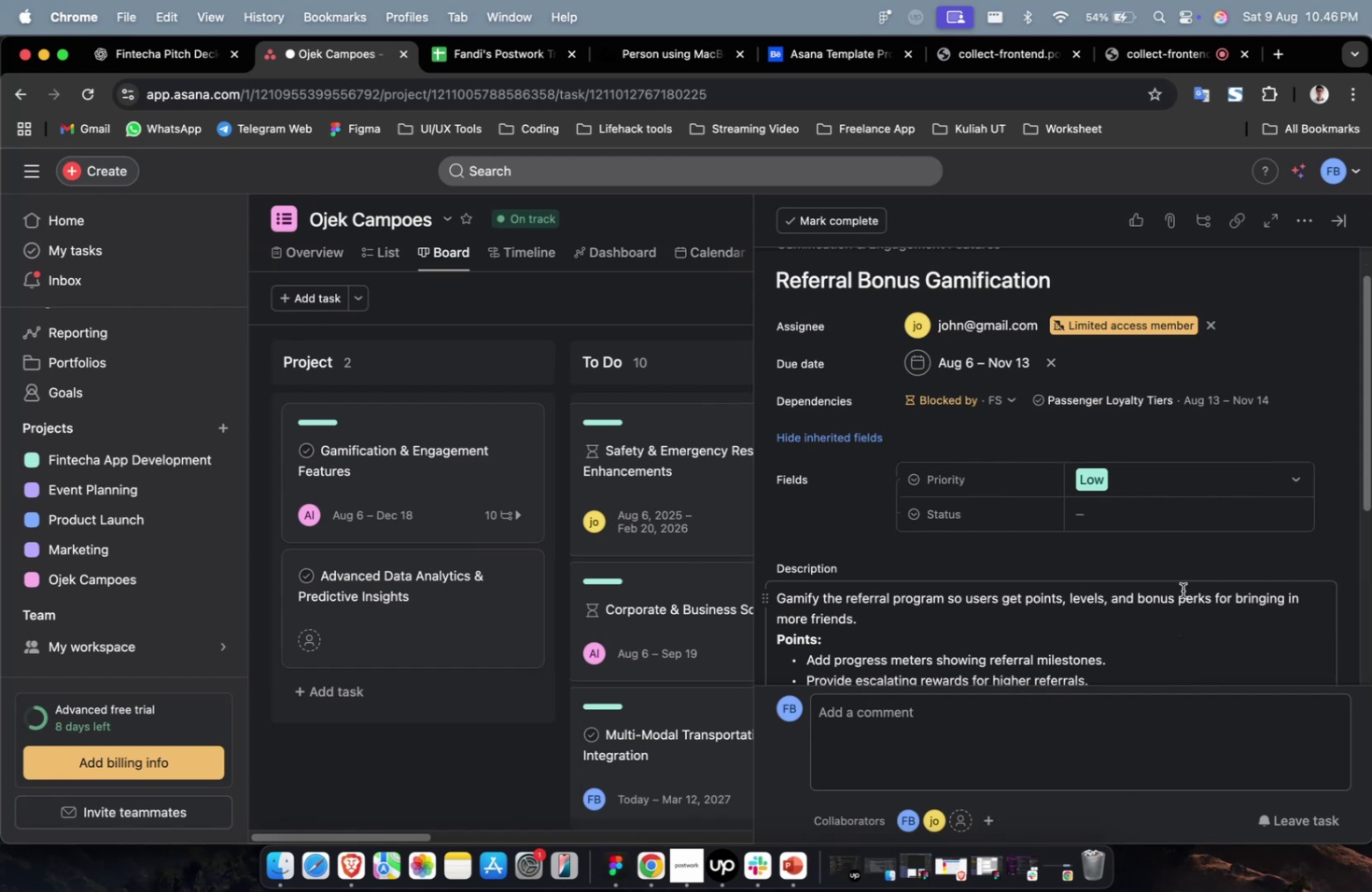 
scroll: coordinate [1168, 637], scroll_direction: down, amount: 8.0
 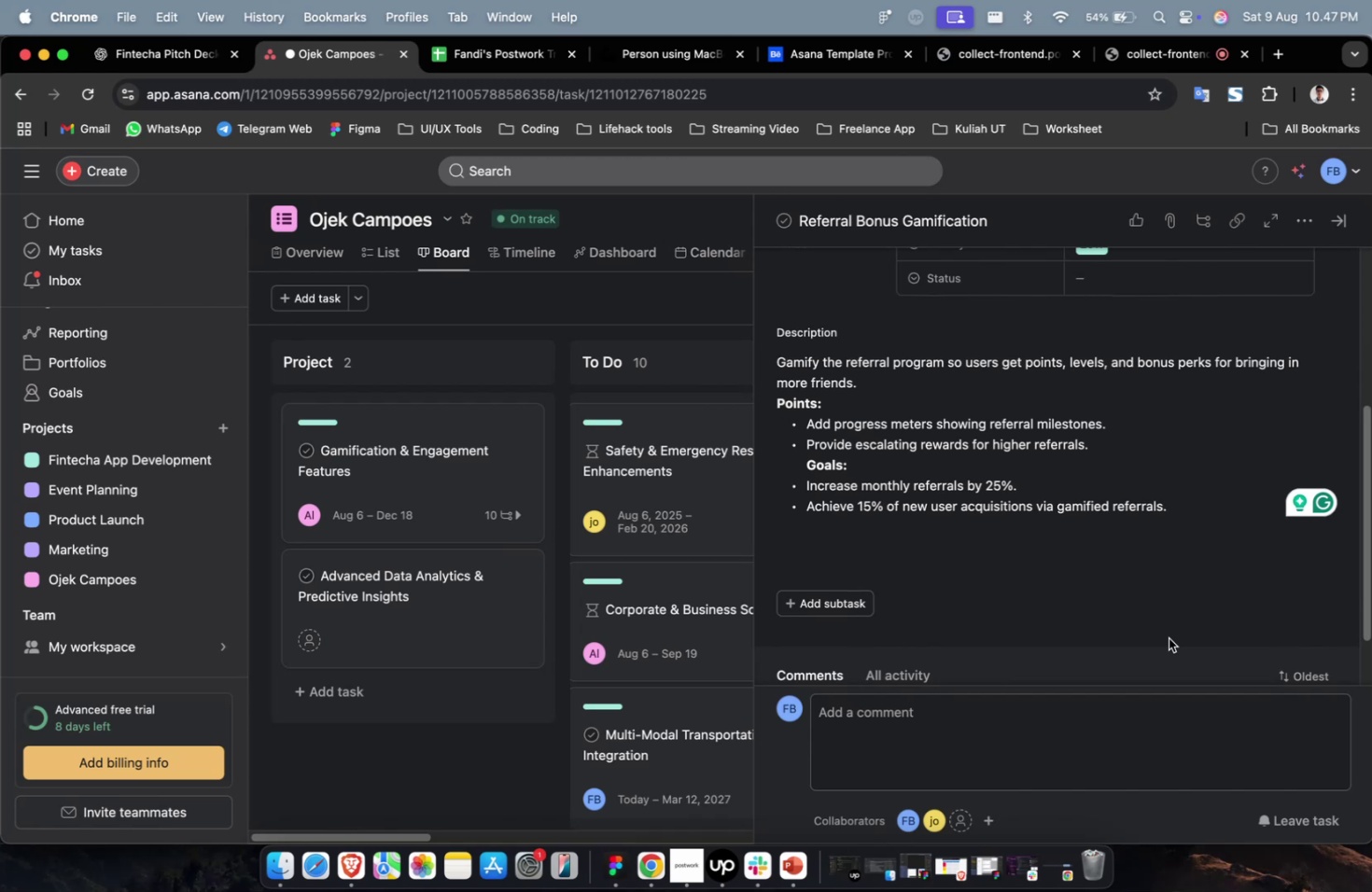 
wait(21.5)
 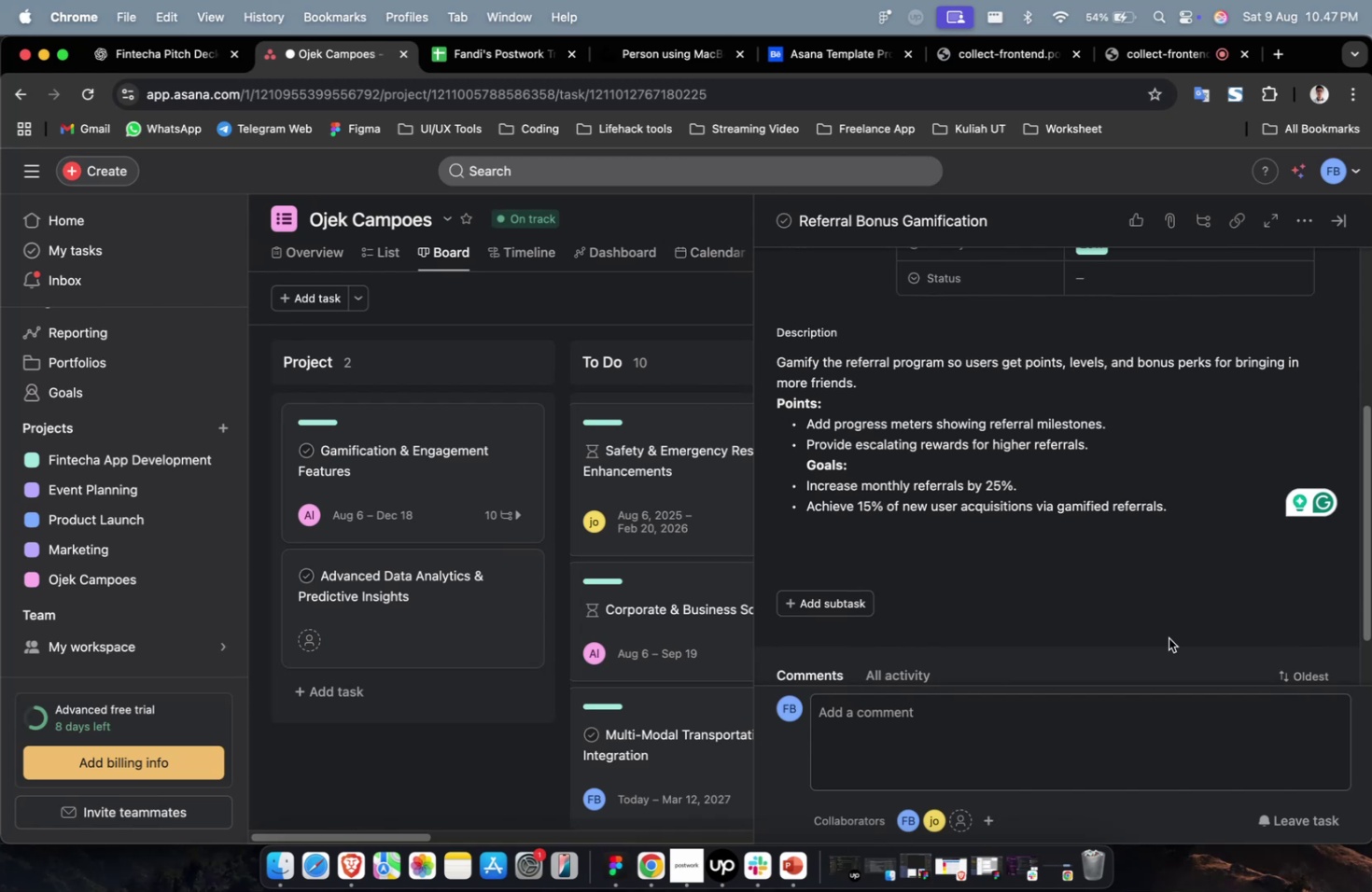 
scroll: coordinate [1169, 642], scroll_direction: down, amount: 9.0
 